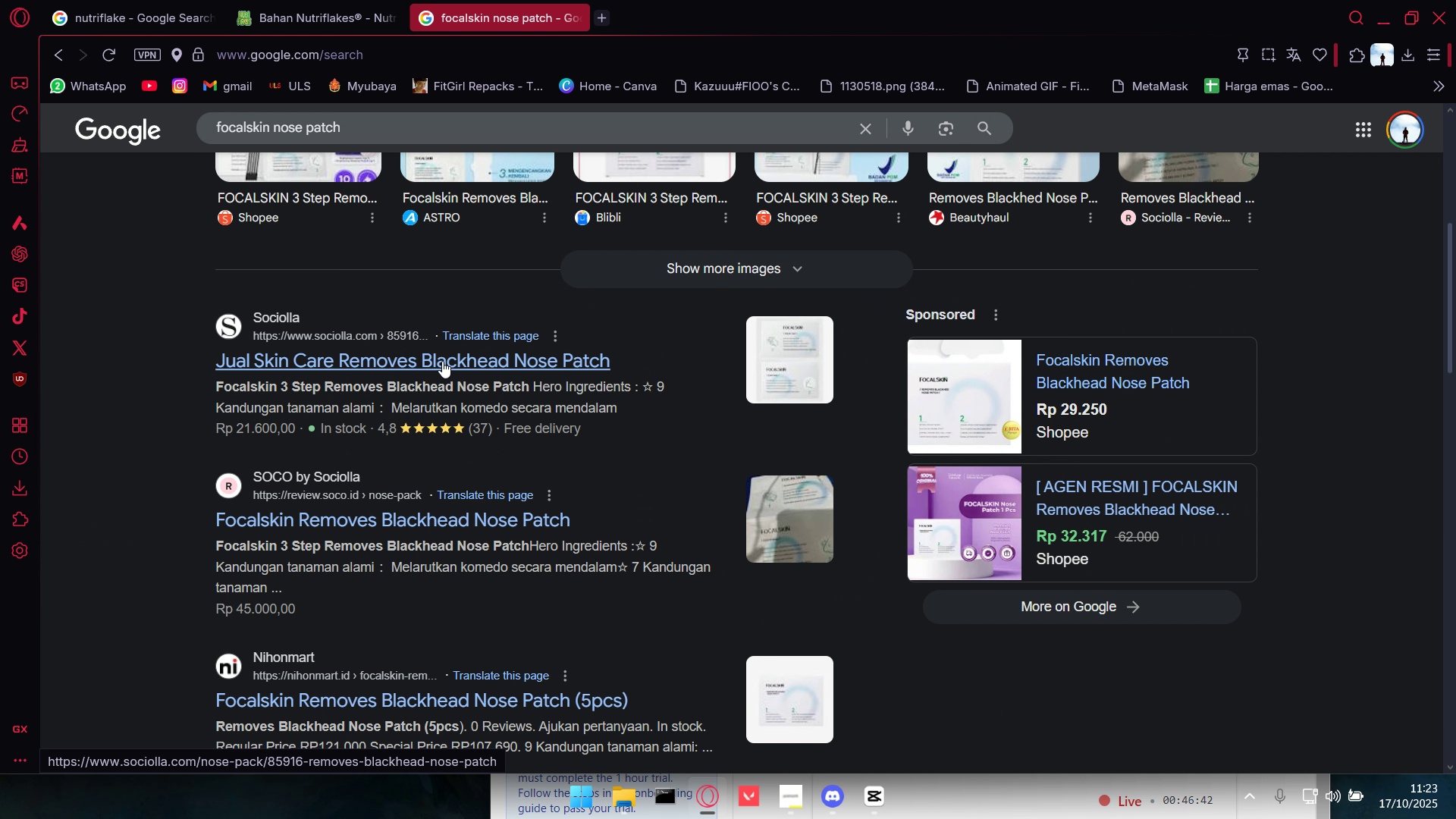 
right_click([442, 361])
 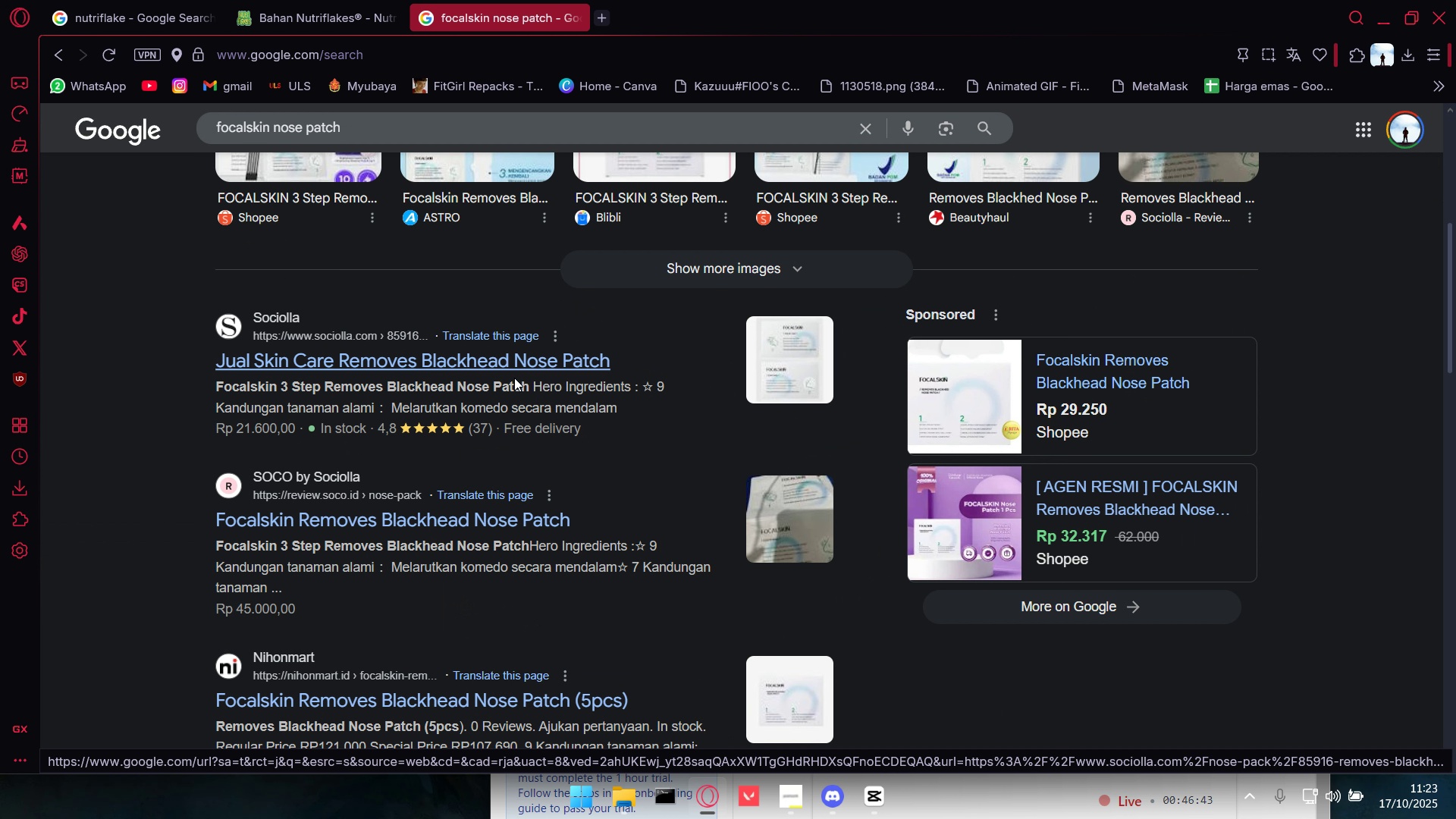 
left_click([514, 378])
 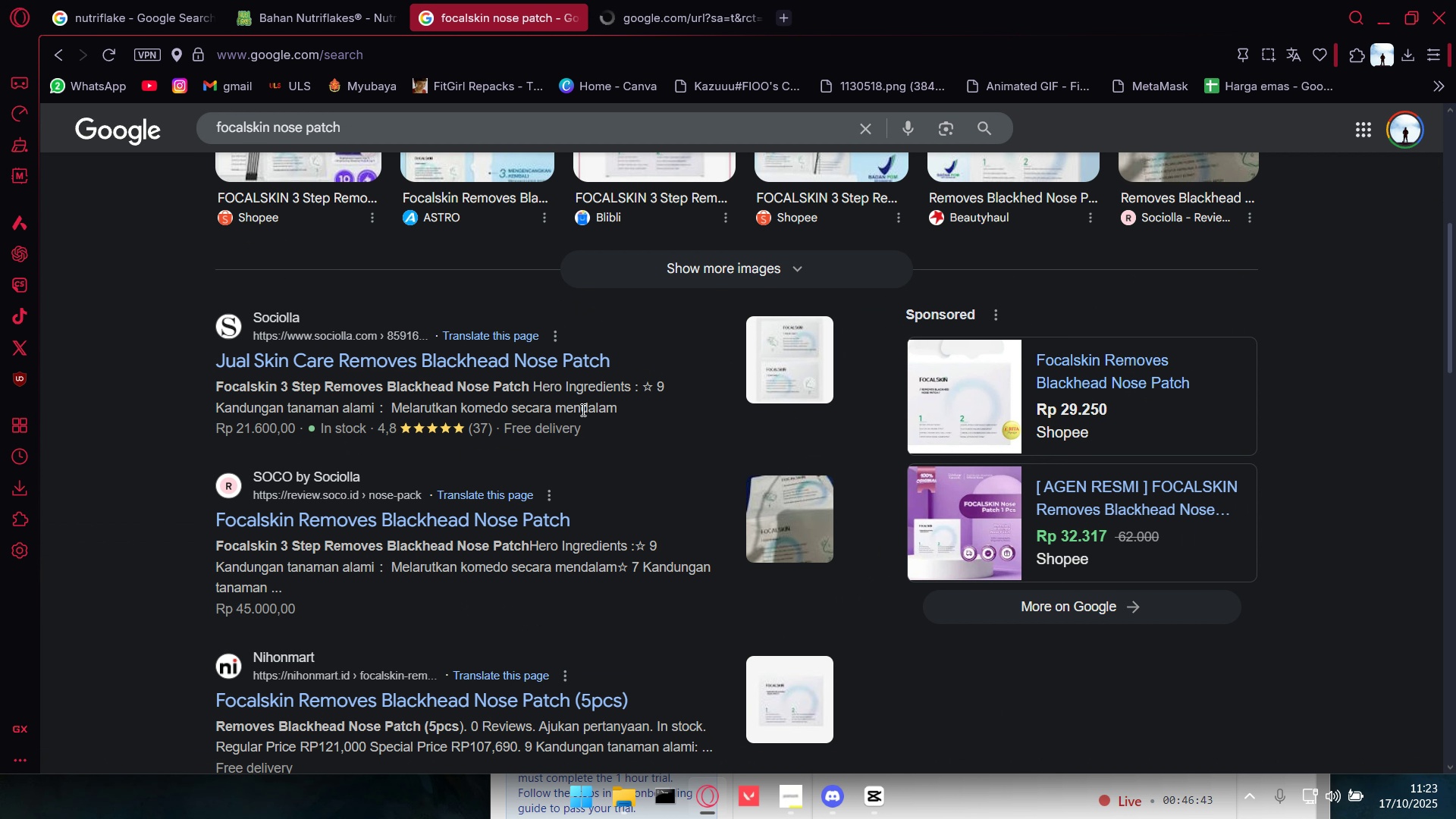 
key(Alt+AltLeft)
 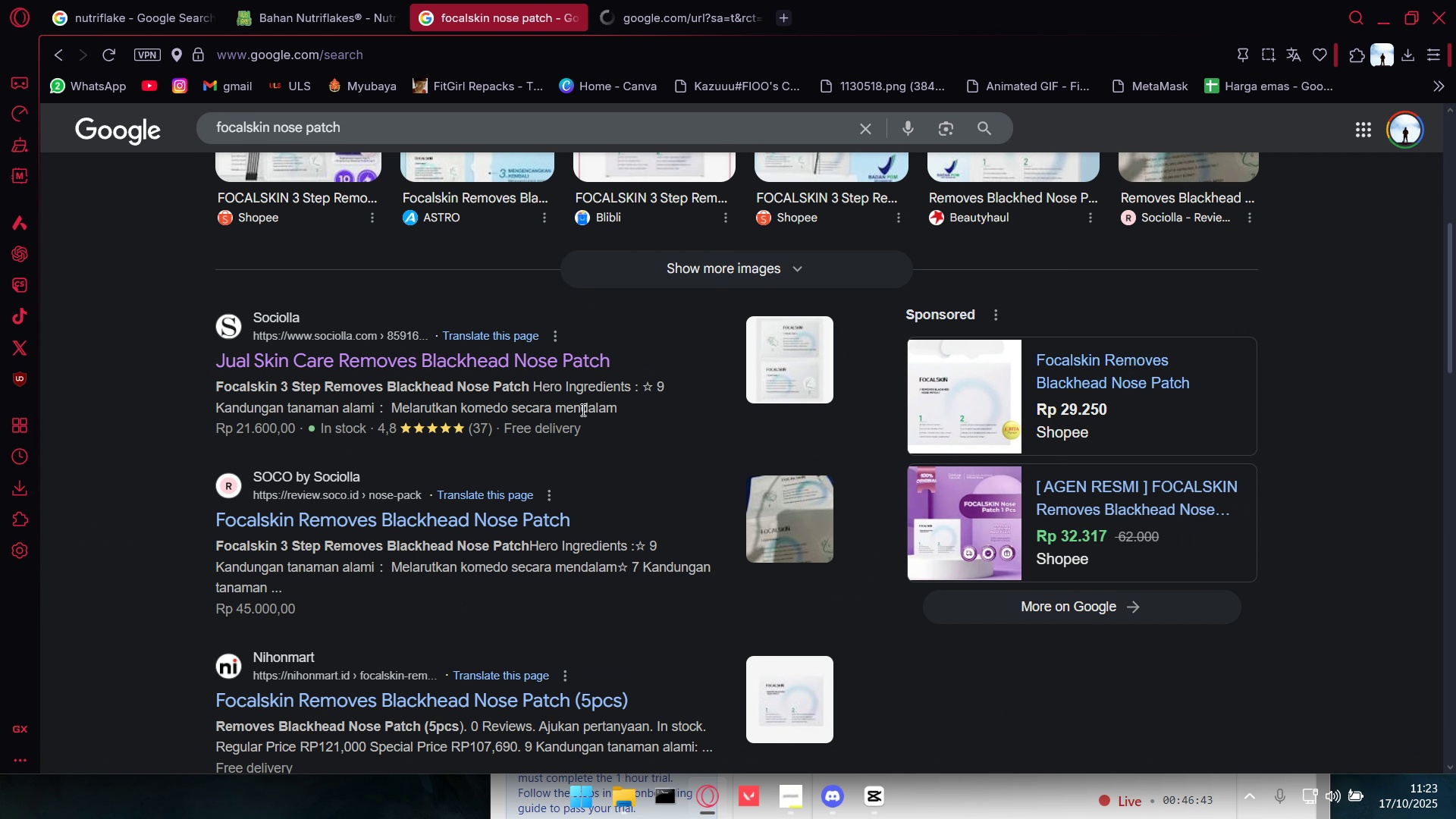 
key(Alt+Tab)
 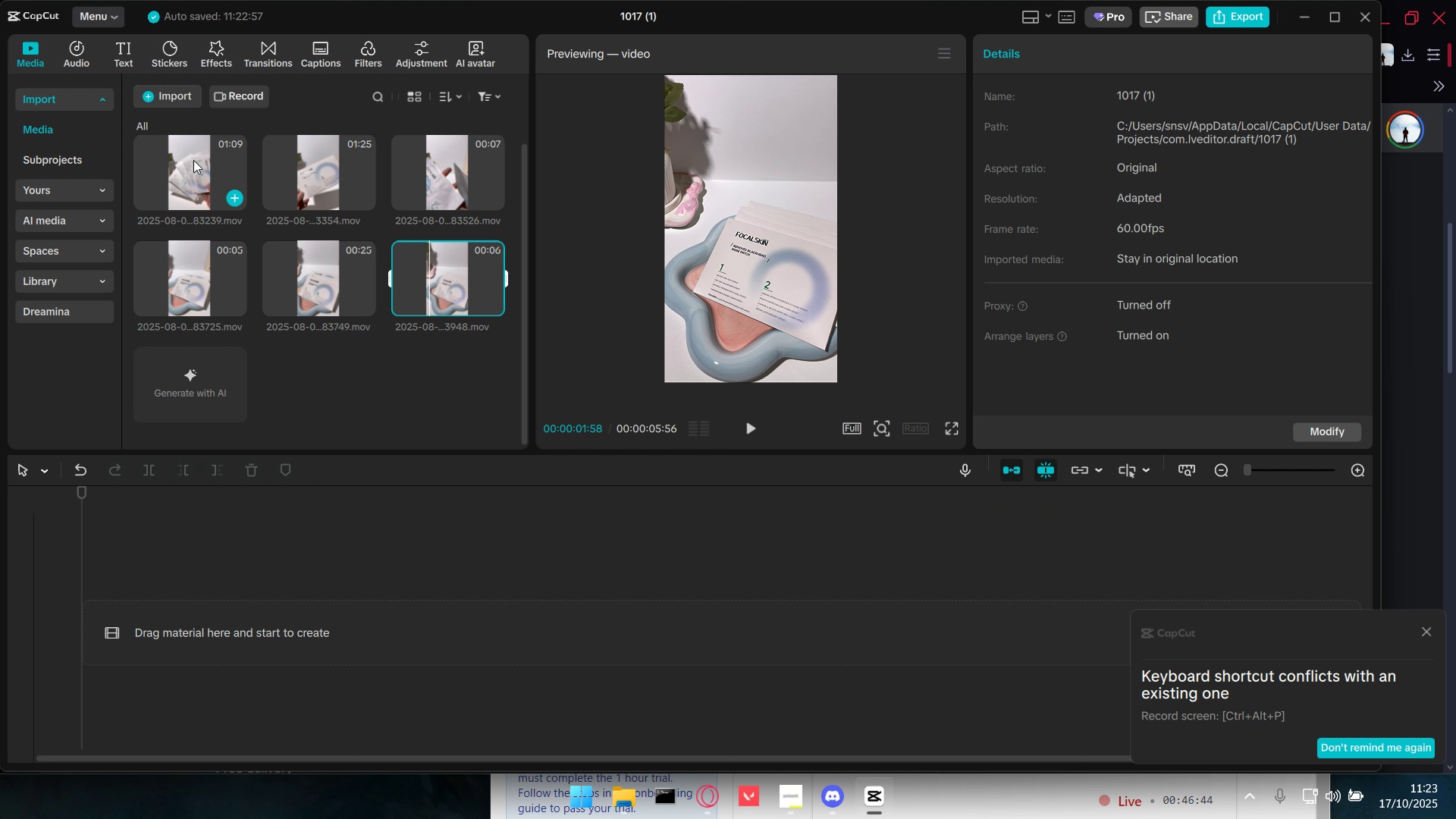 
left_click([193, 160])
 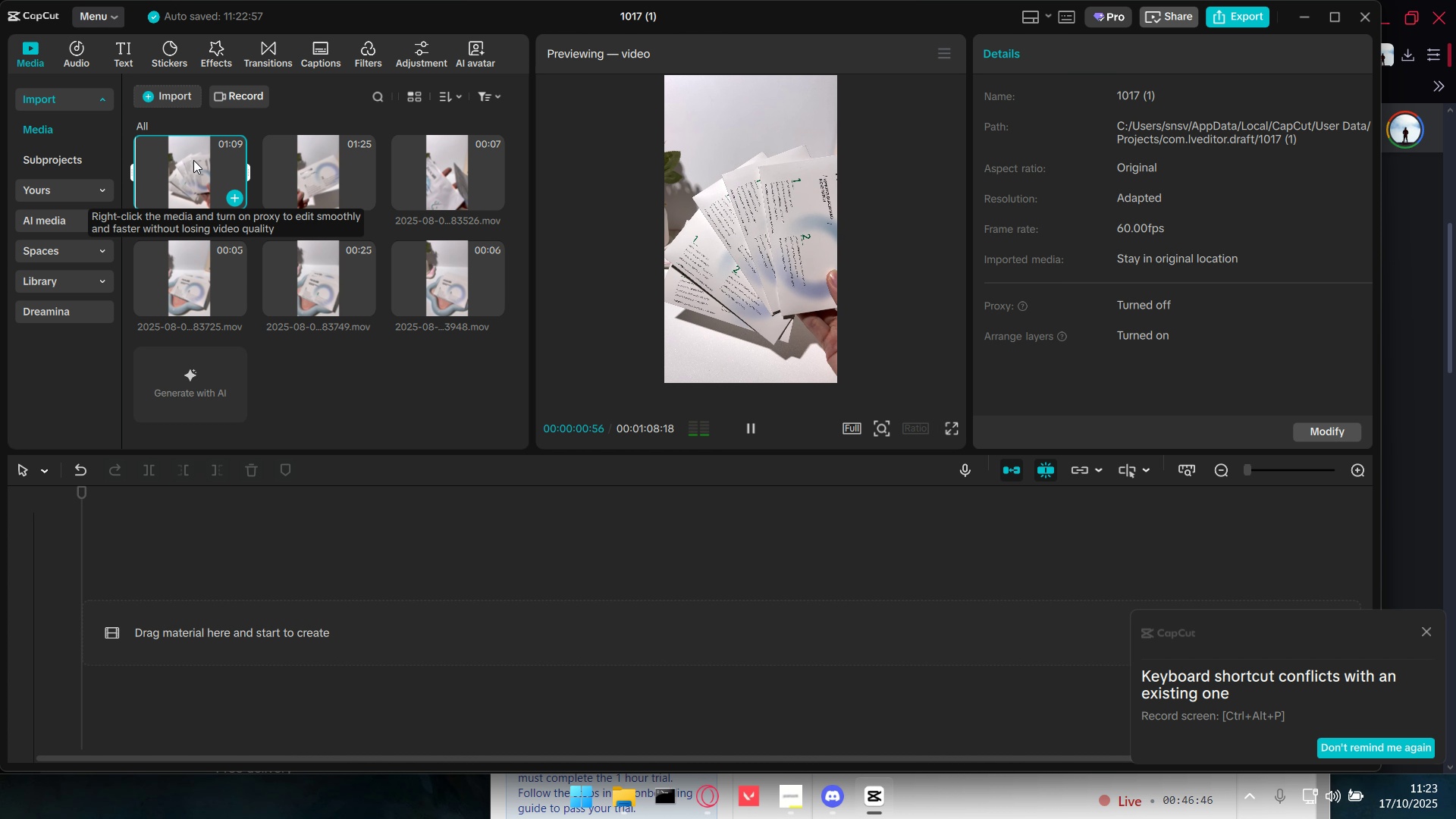 
left_click([308, 158])
 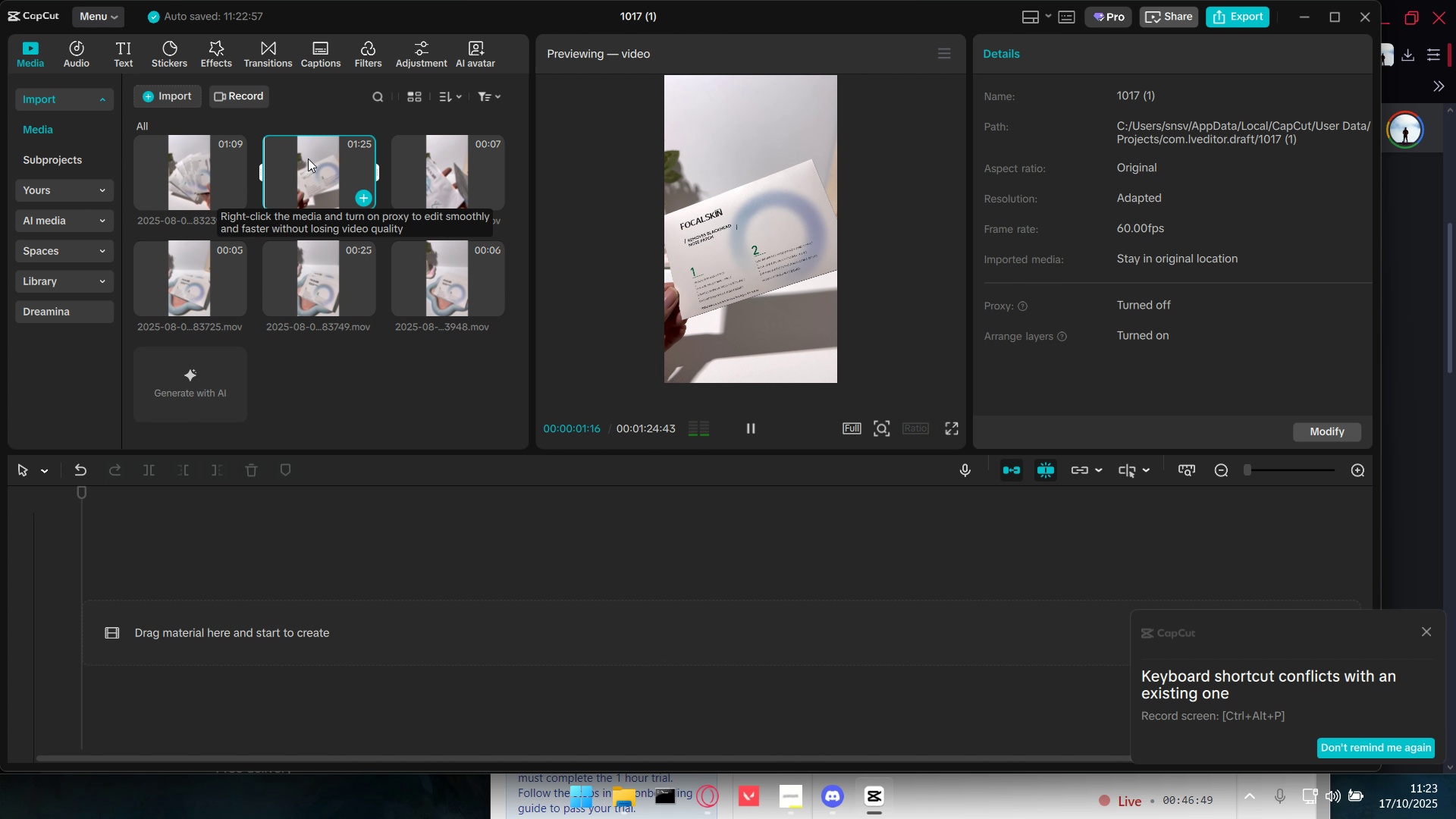 
left_click([458, 163])
 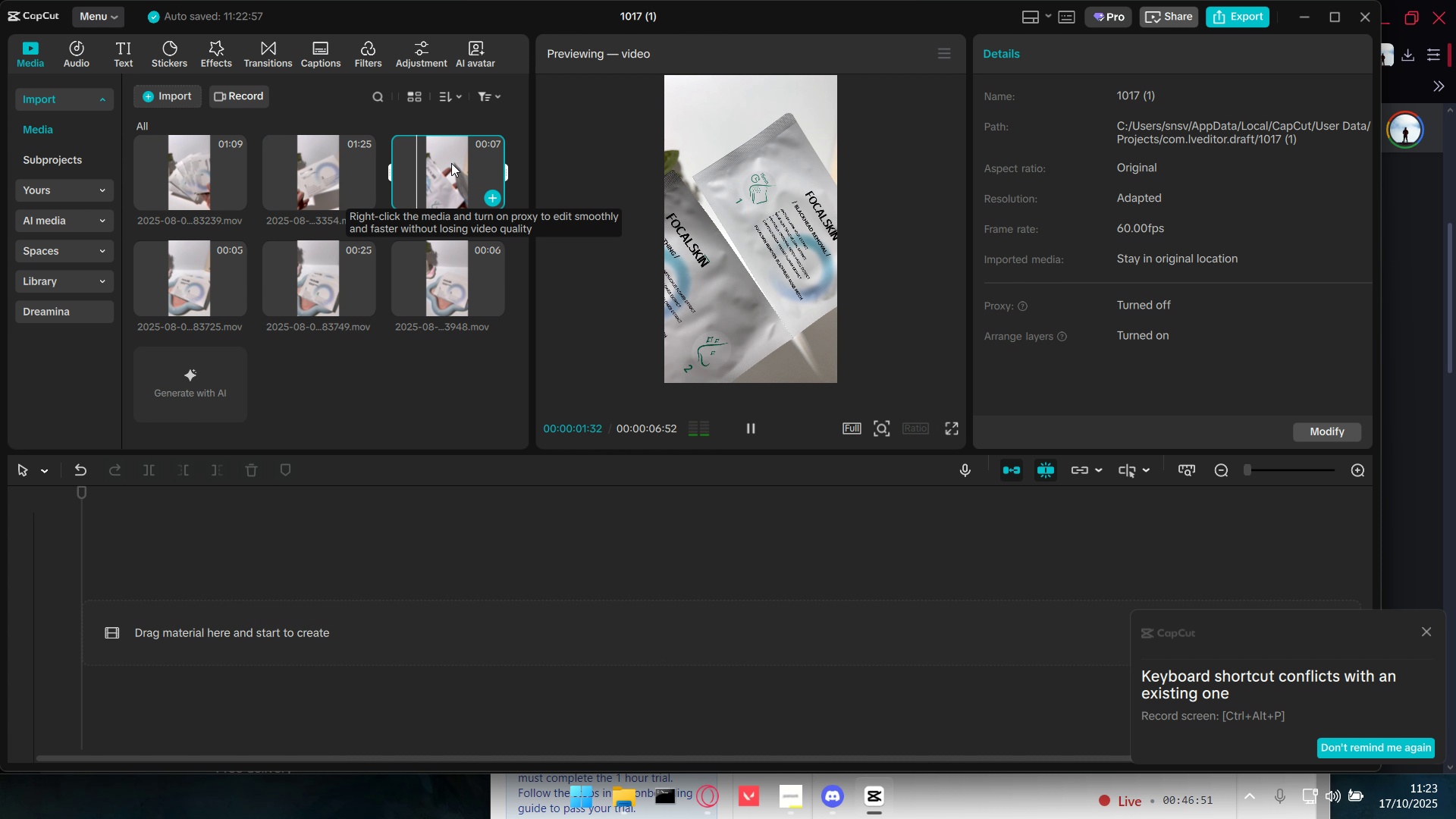 
left_click([204, 281])
 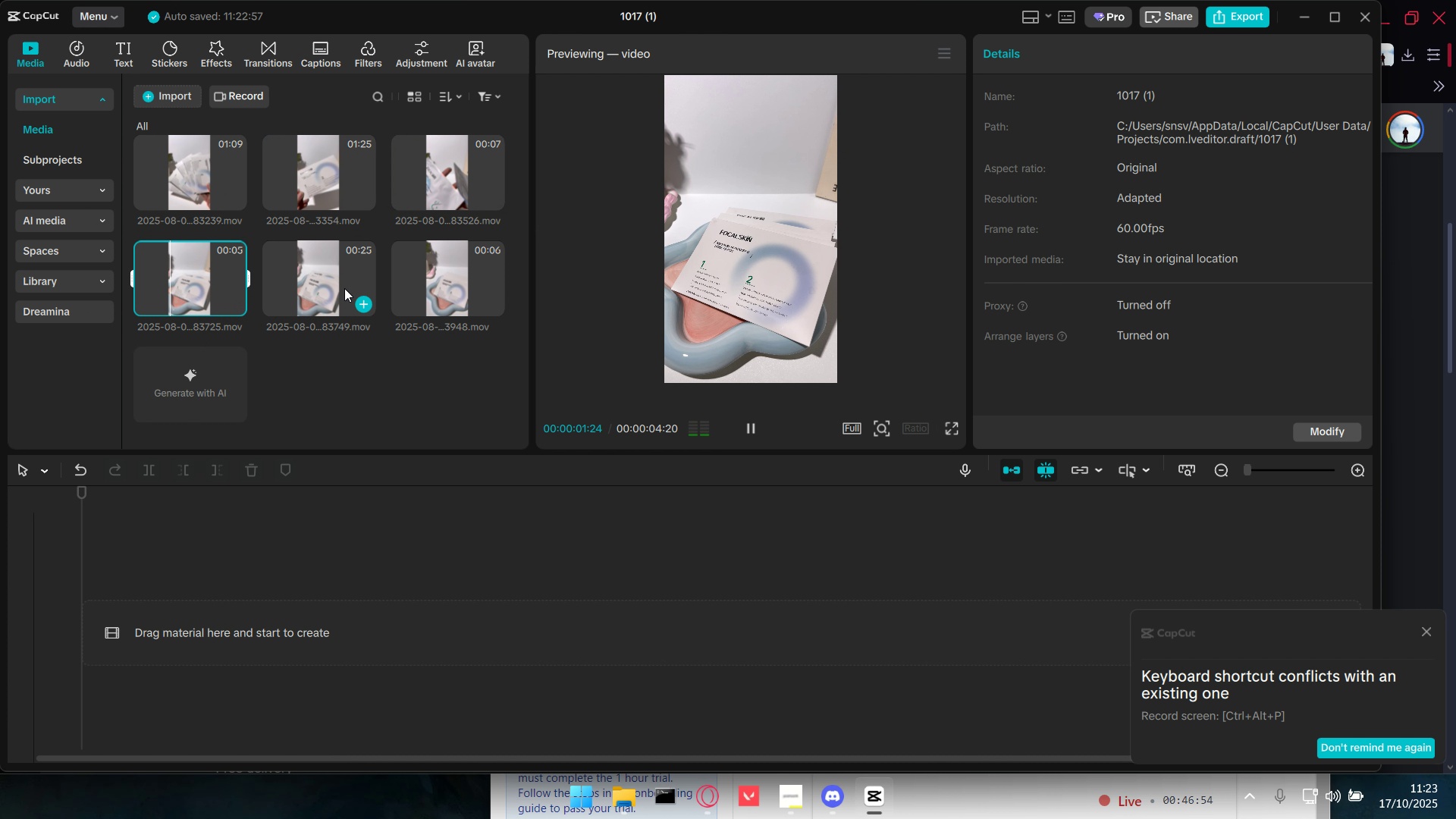 
left_click([330, 275])
 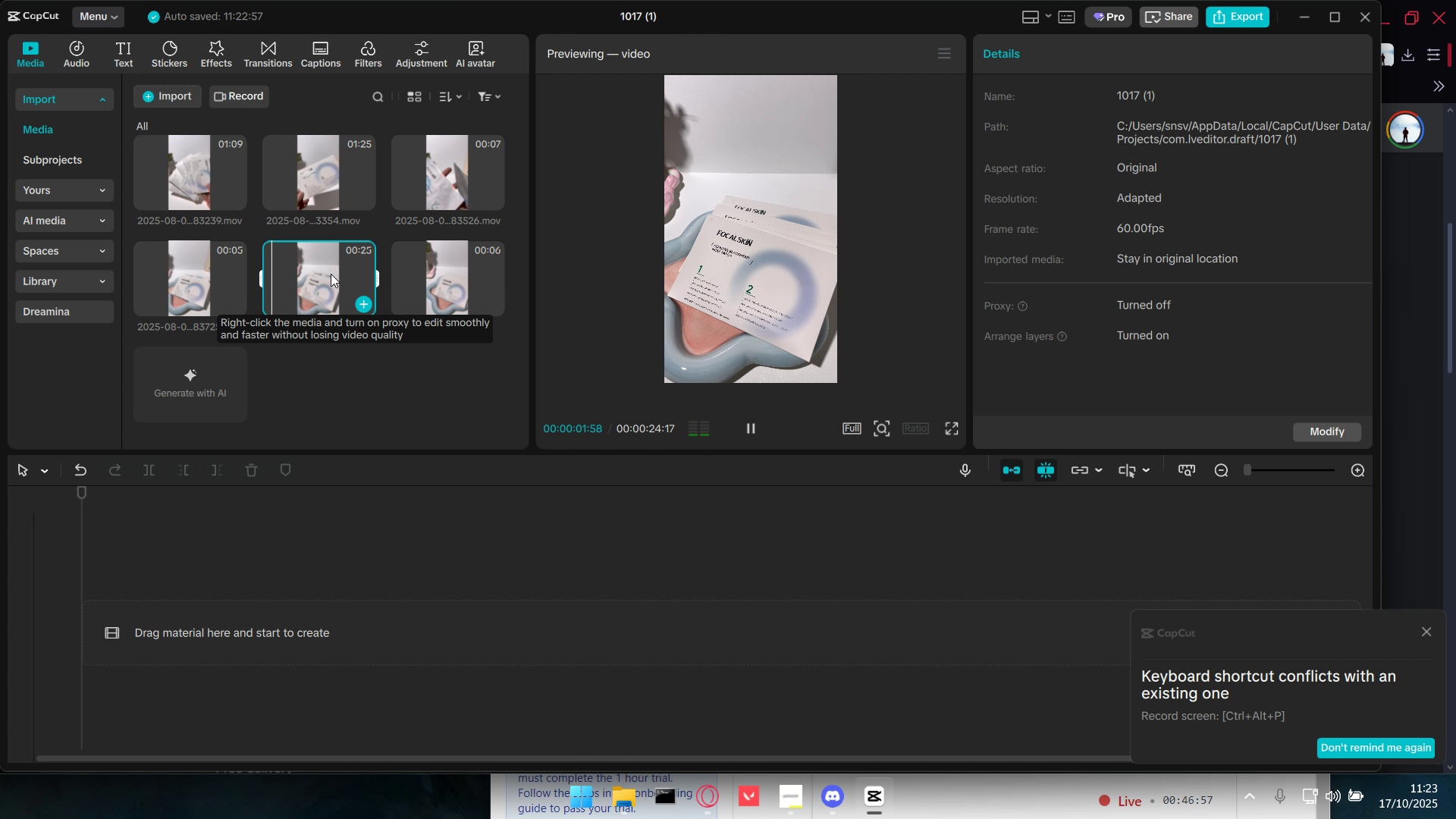 
left_click_drag(start_coordinate=[331, 274], to_coordinate=[178, 571])
 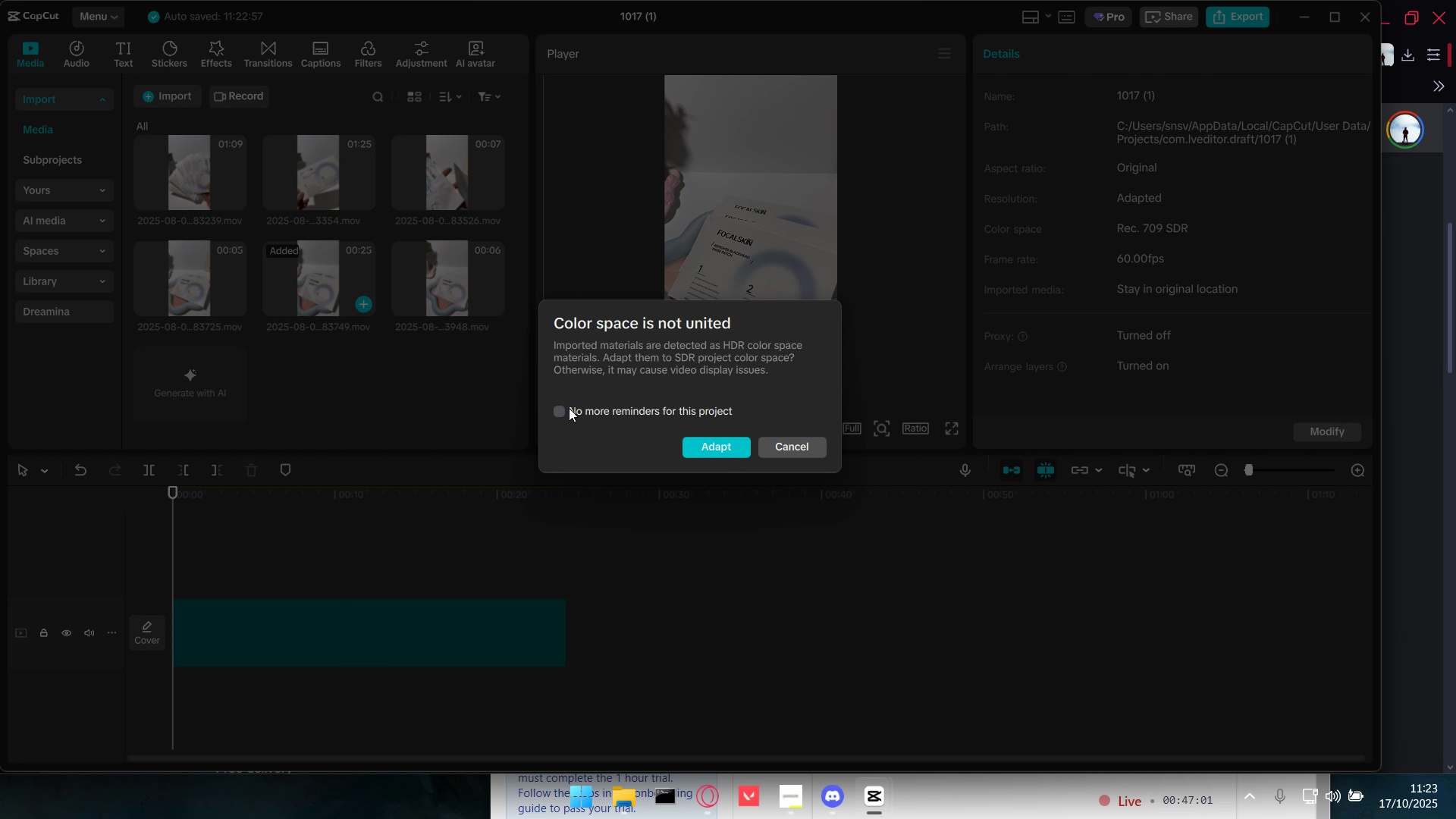 
double_click([557, 408])
 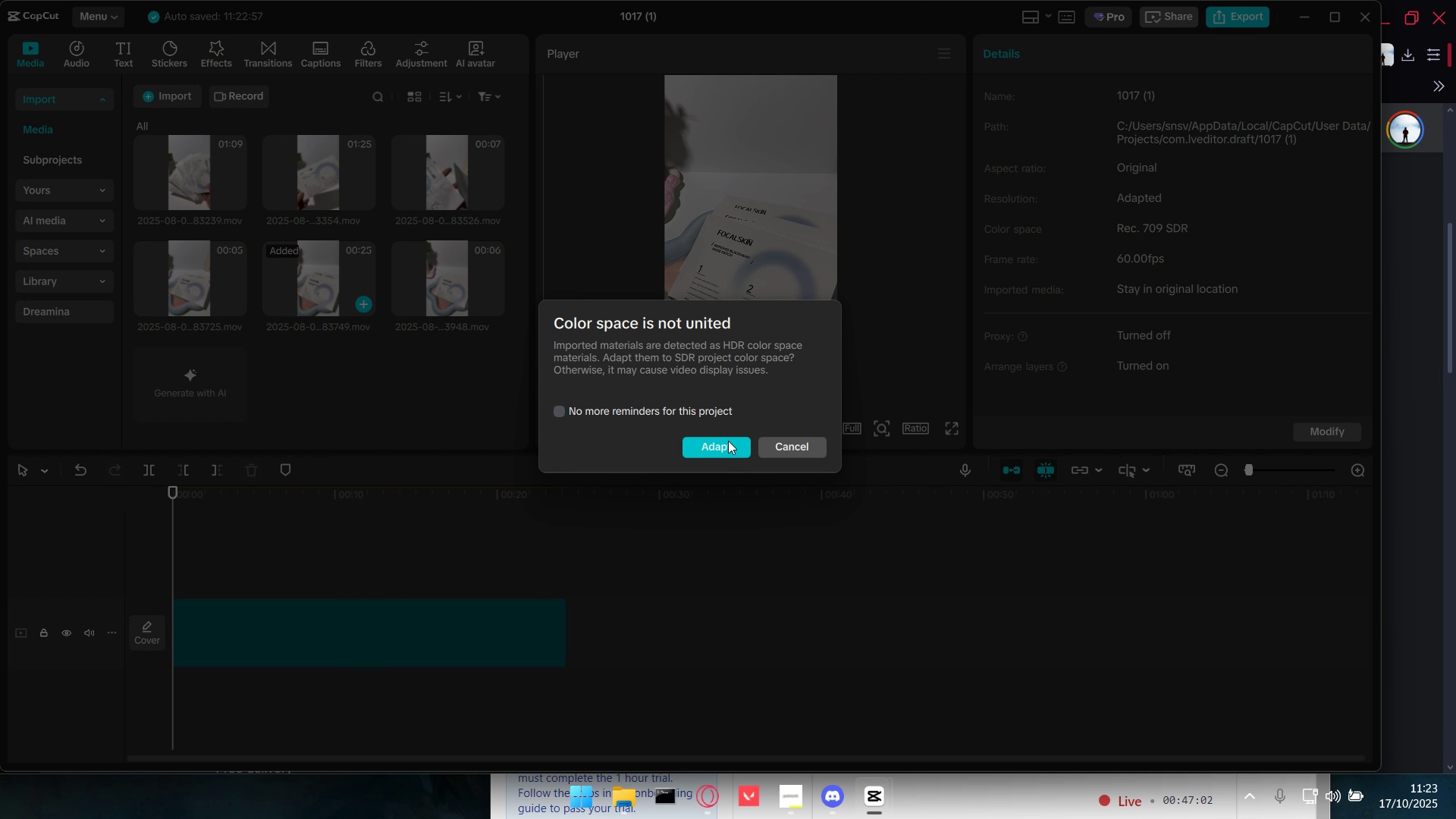 
triple_click([728, 441])
 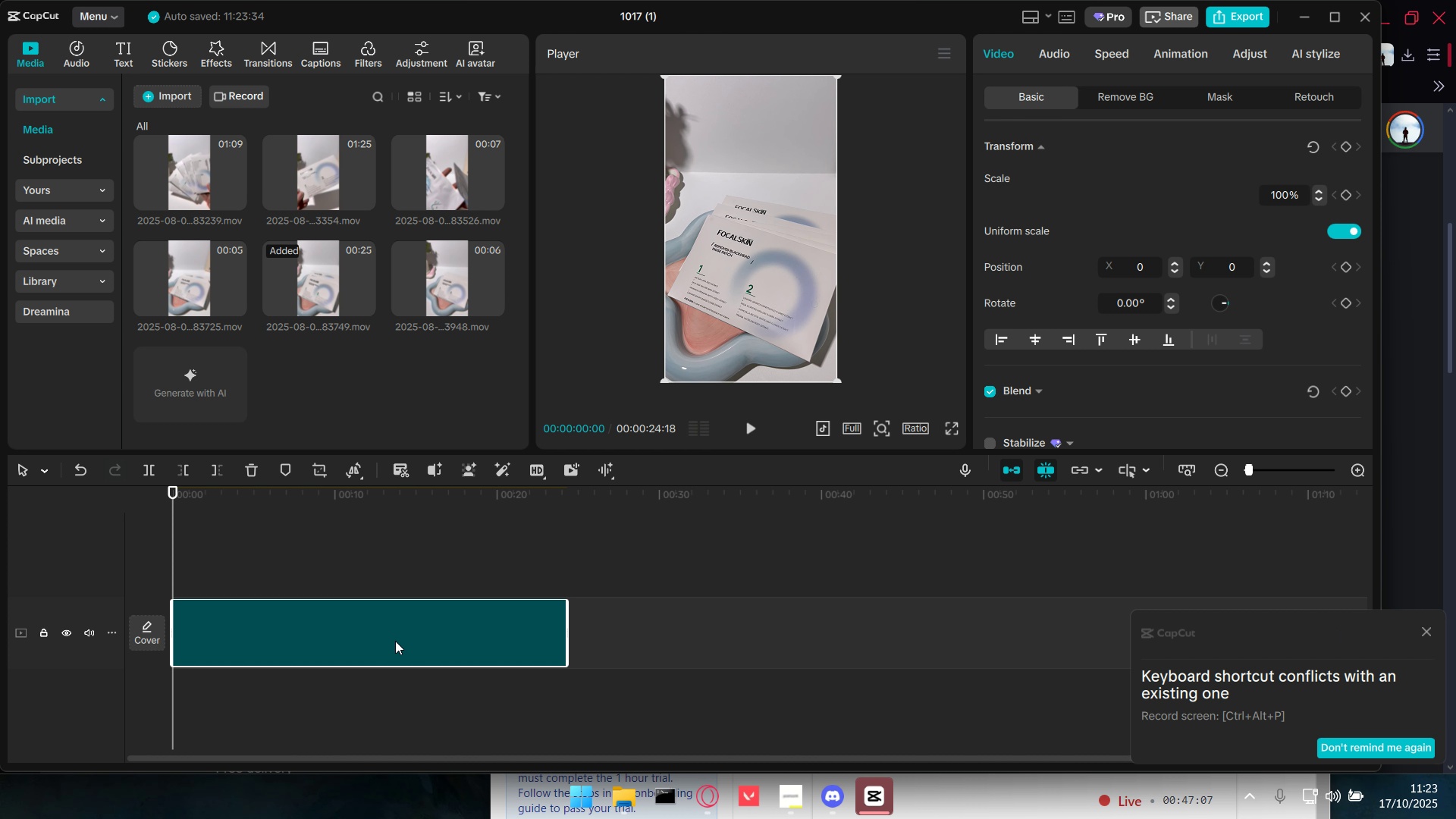 
wait(7.66)
 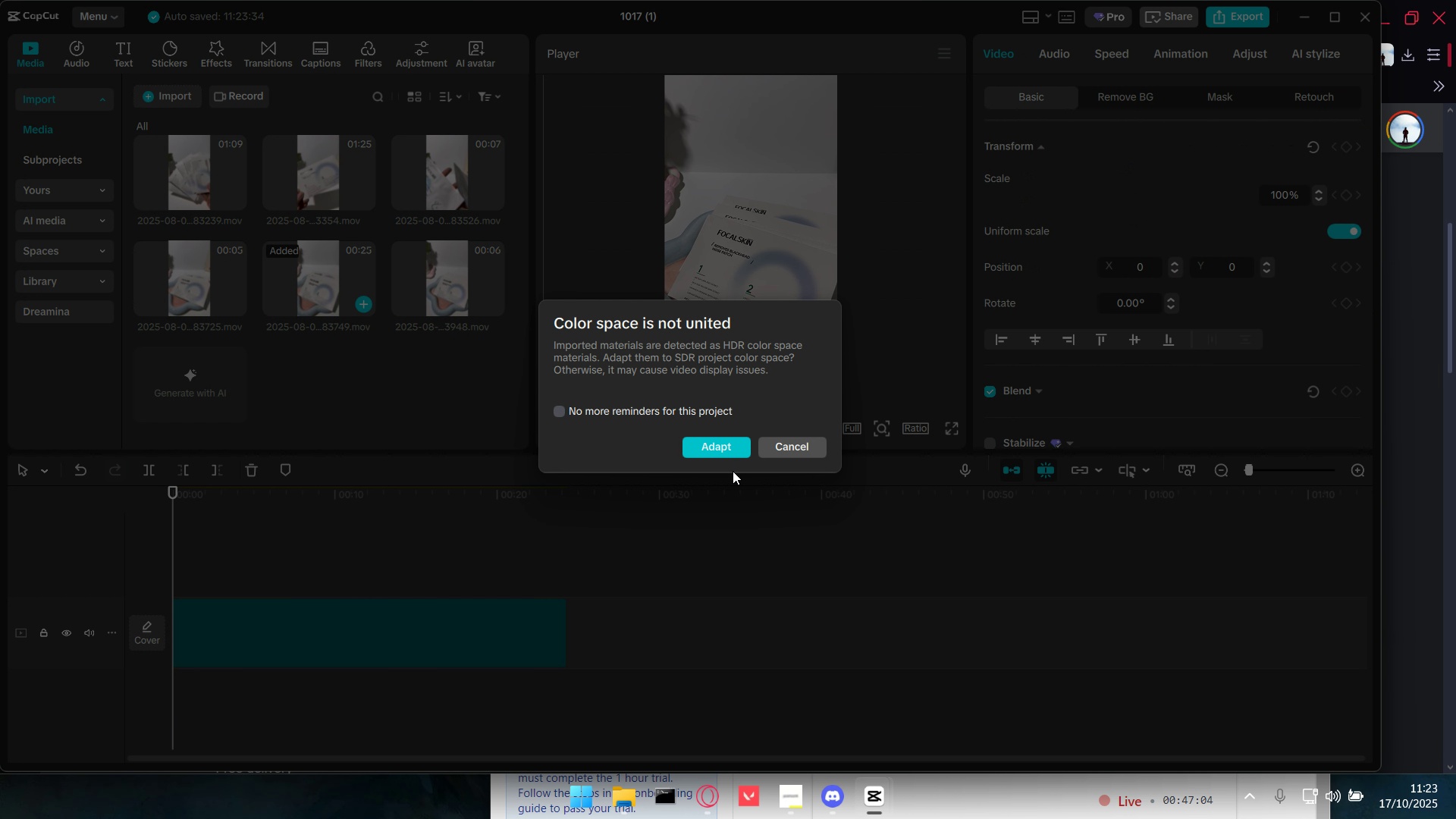 
left_click([1425, 627])
 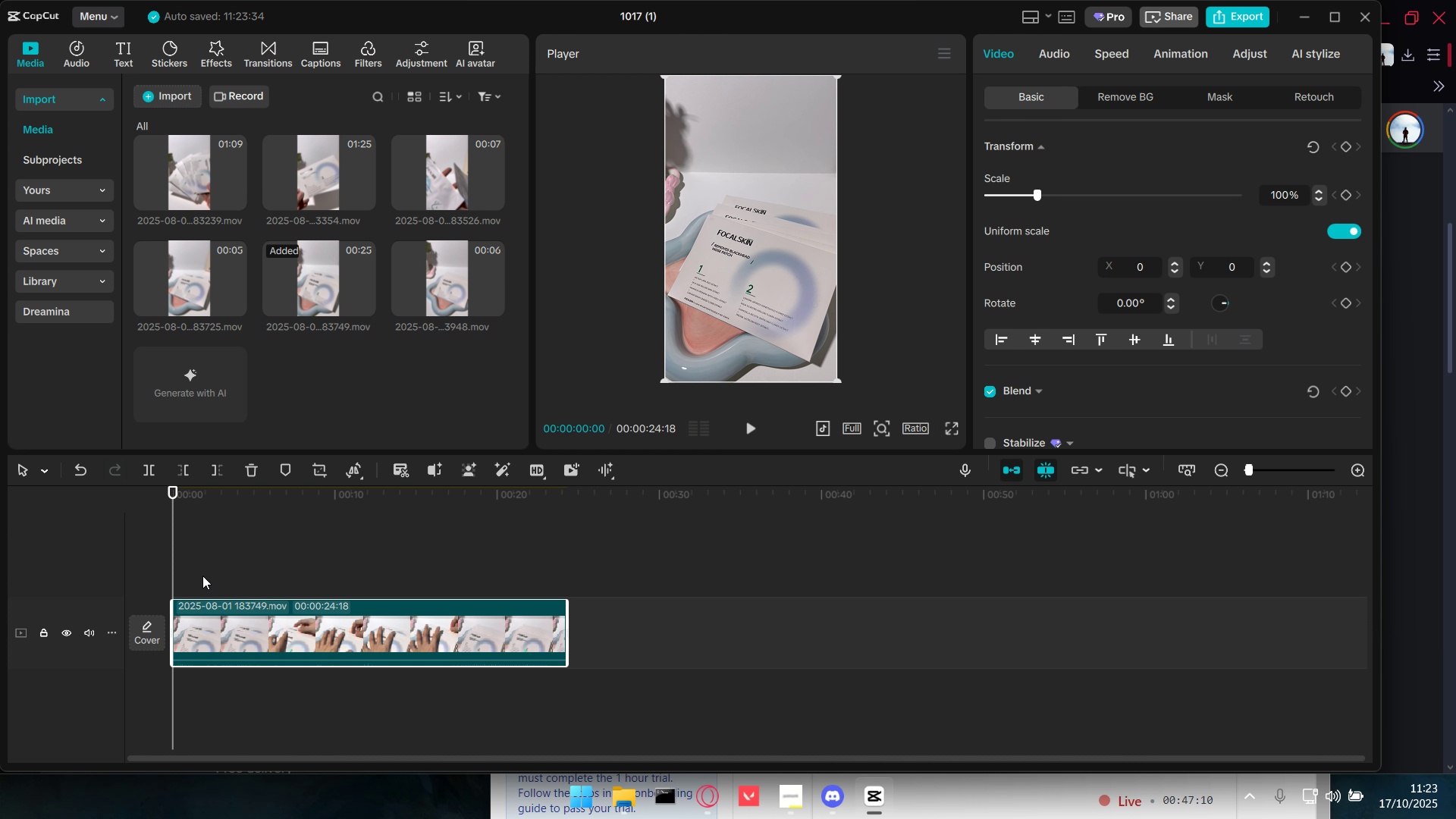 
left_click([202, 576])
 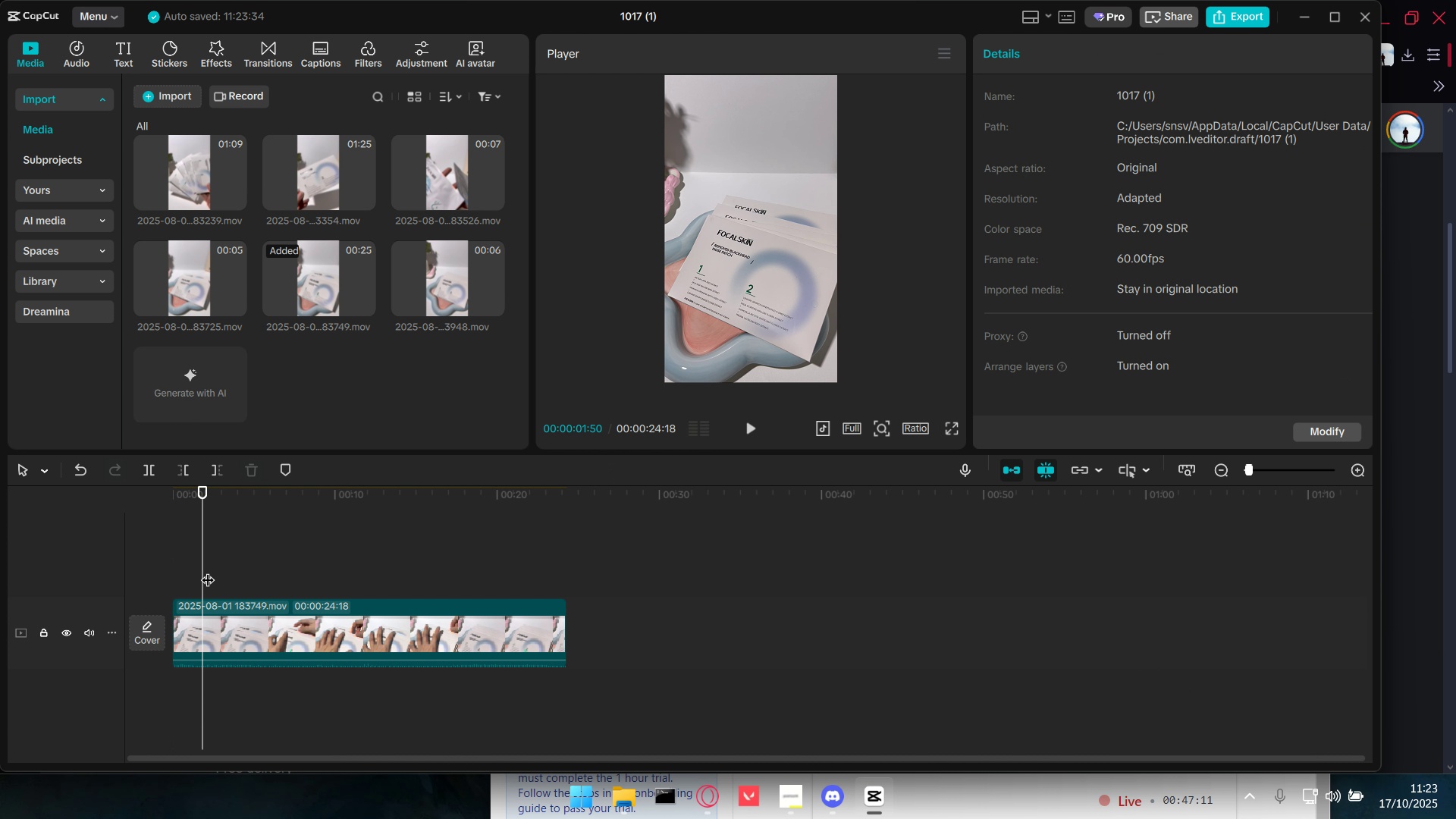 
left_click_drag(start_coordinate=[208, 570], to_coordinate=[158, 573])
 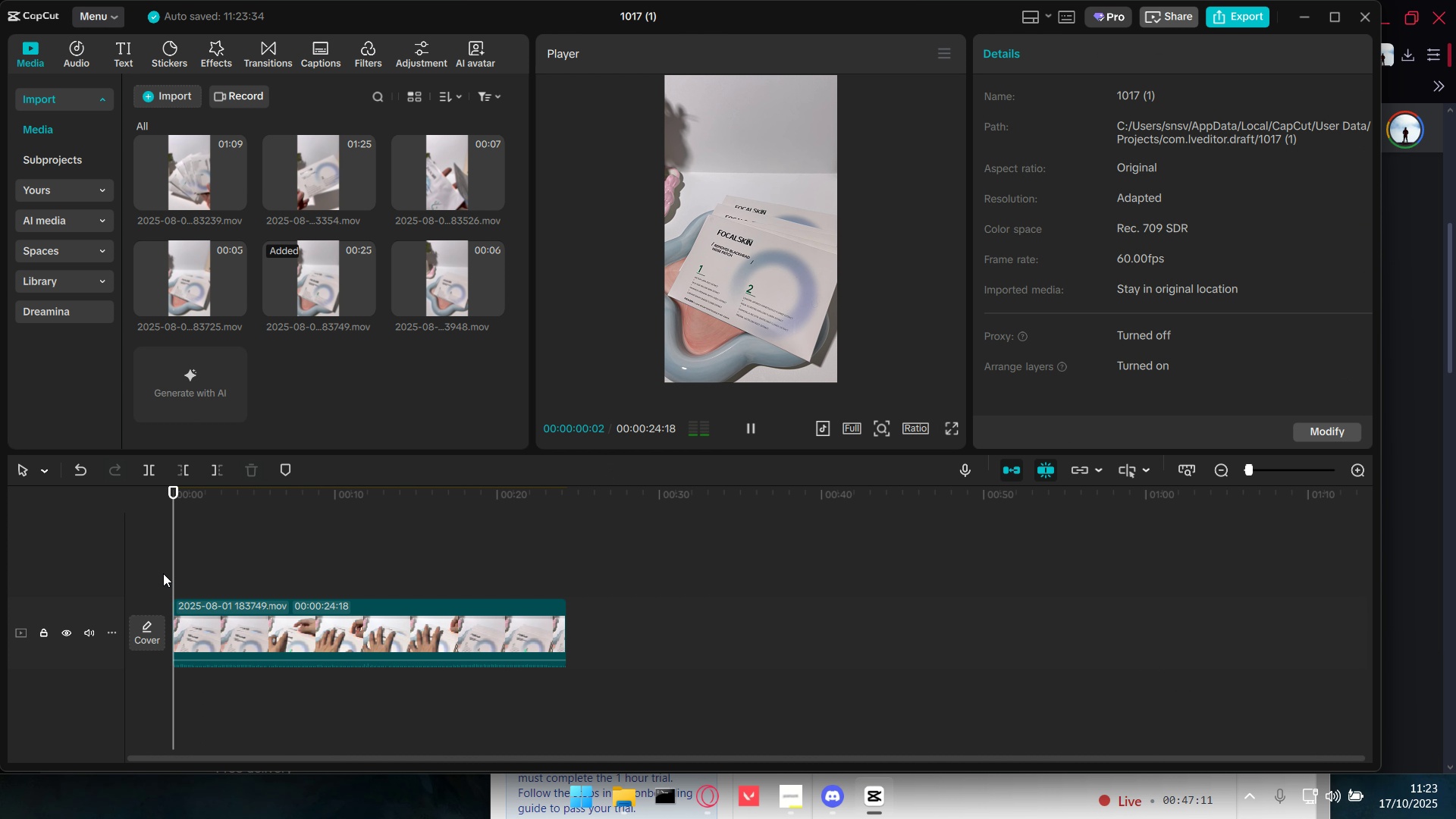 
key(Space)
 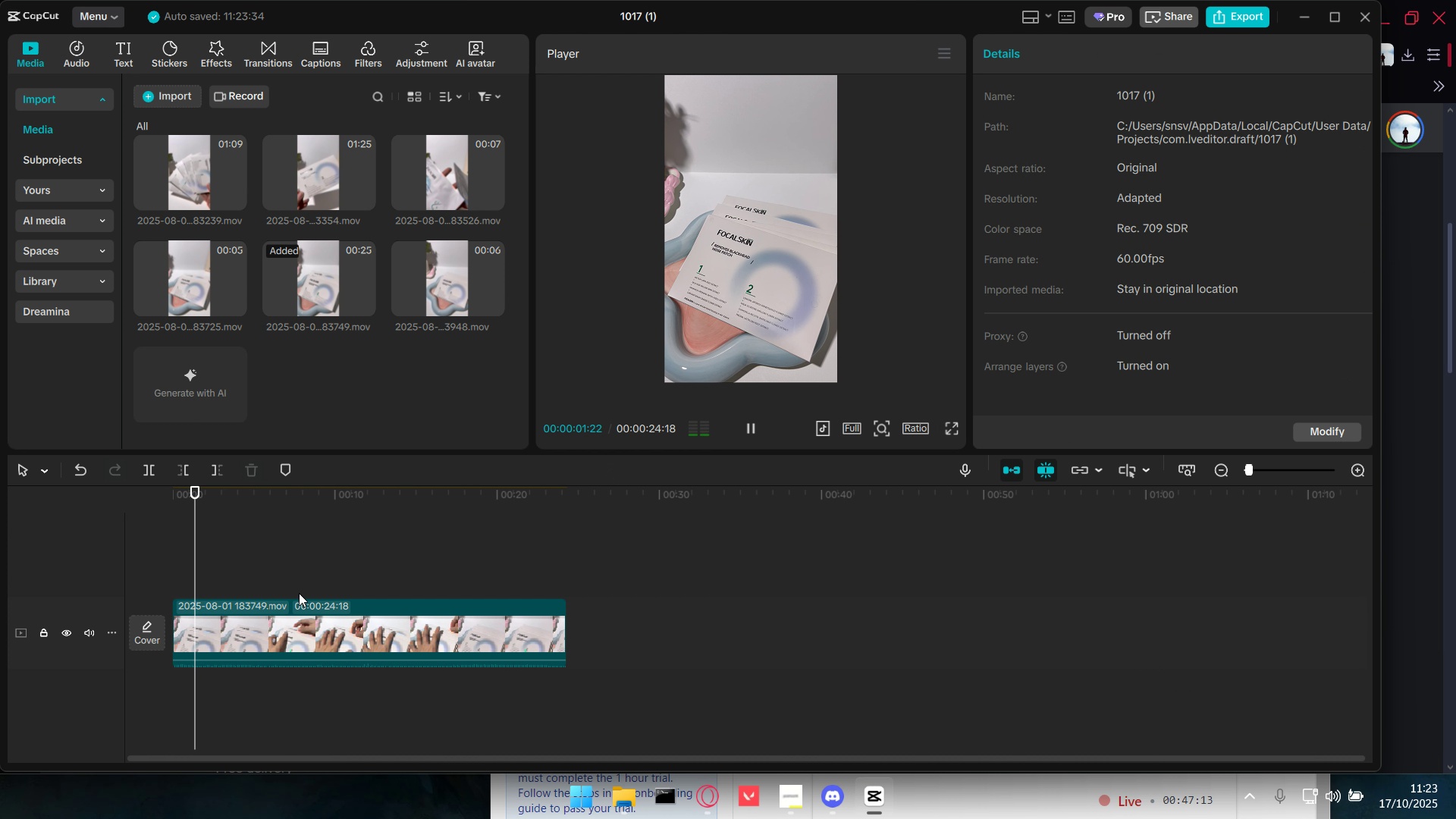 
key(Space)
 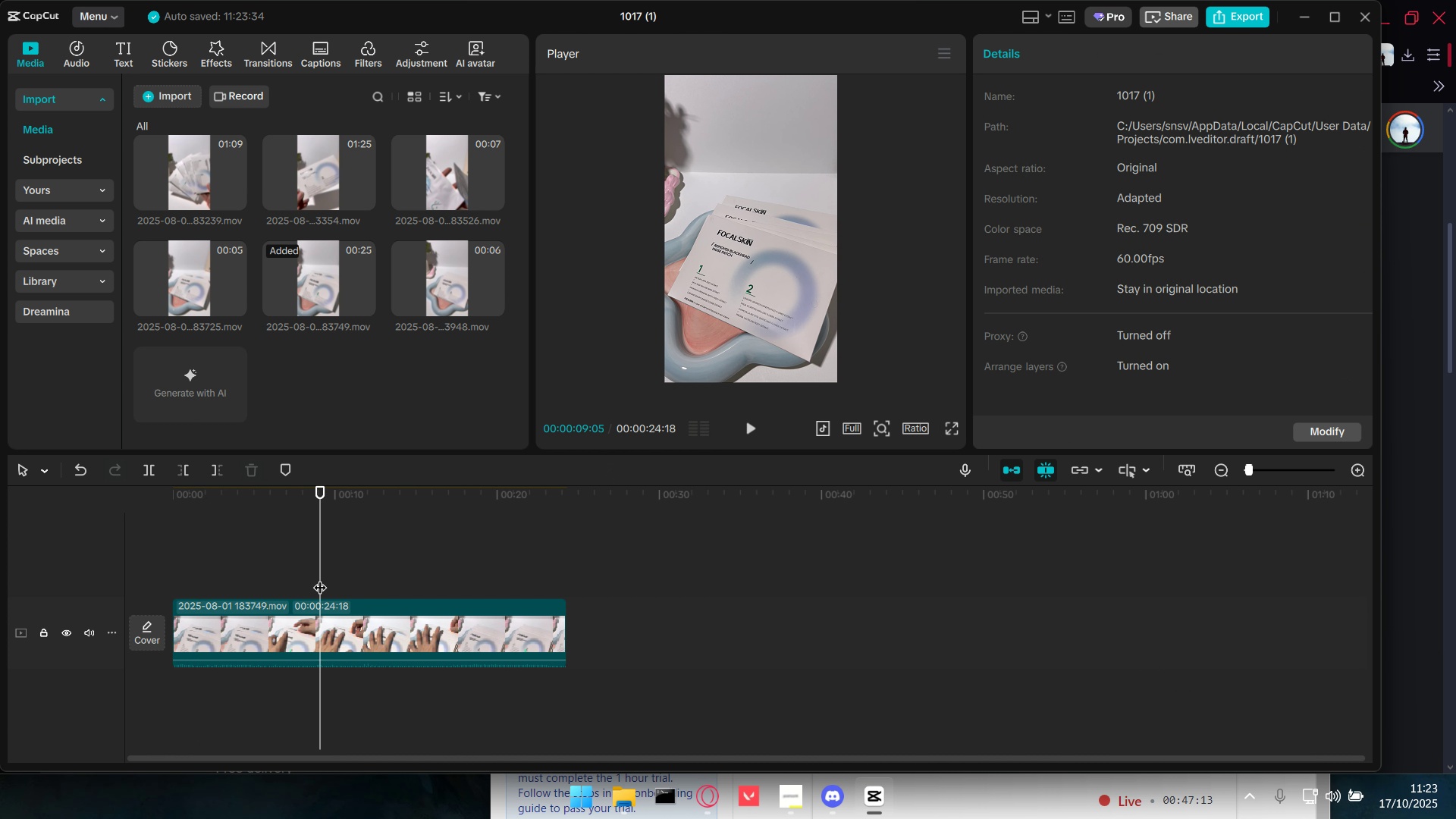 
left_click([320, 578])
 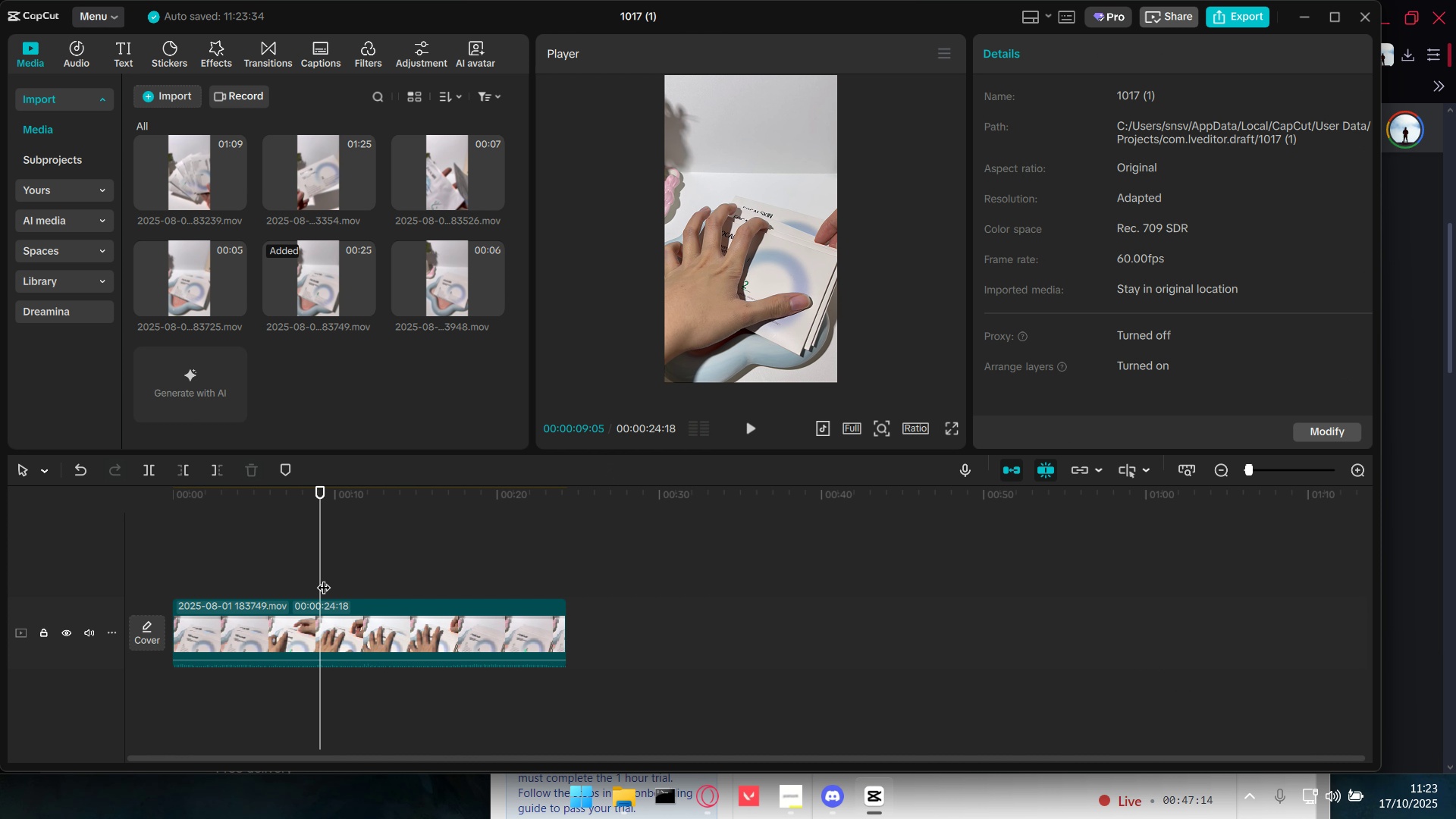 
key(Space)
 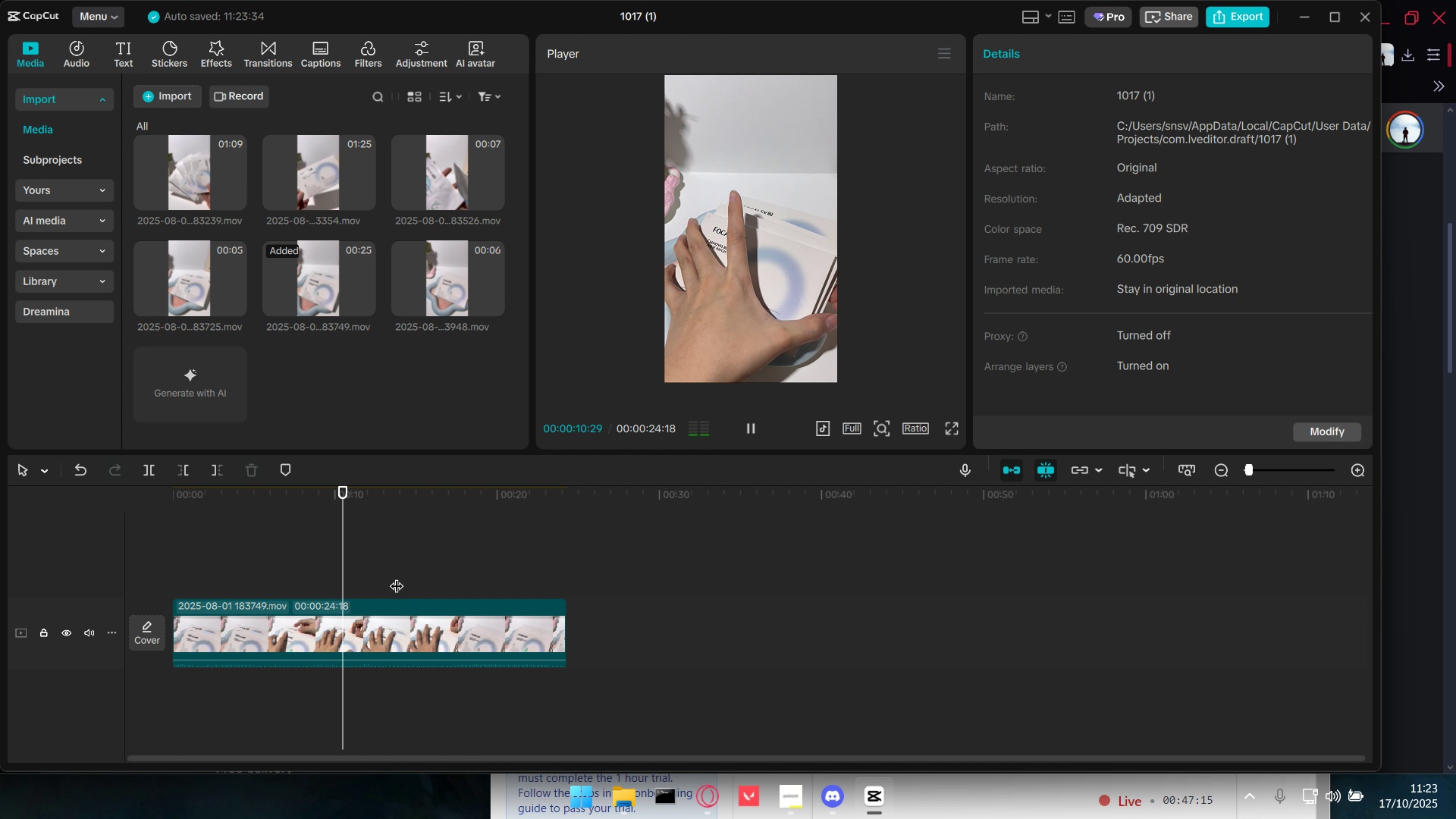 
key(Space)
 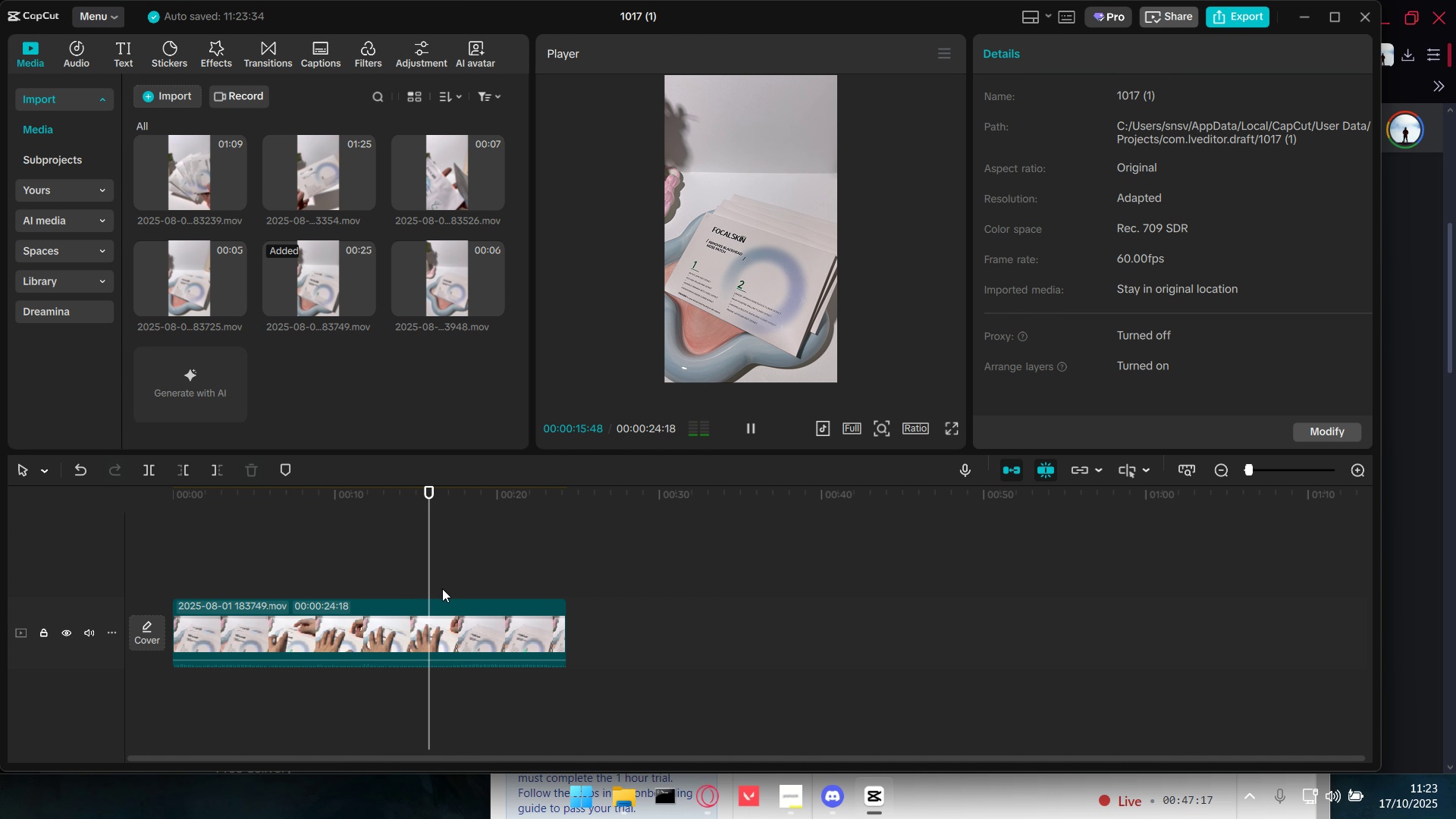 
key(Space)
 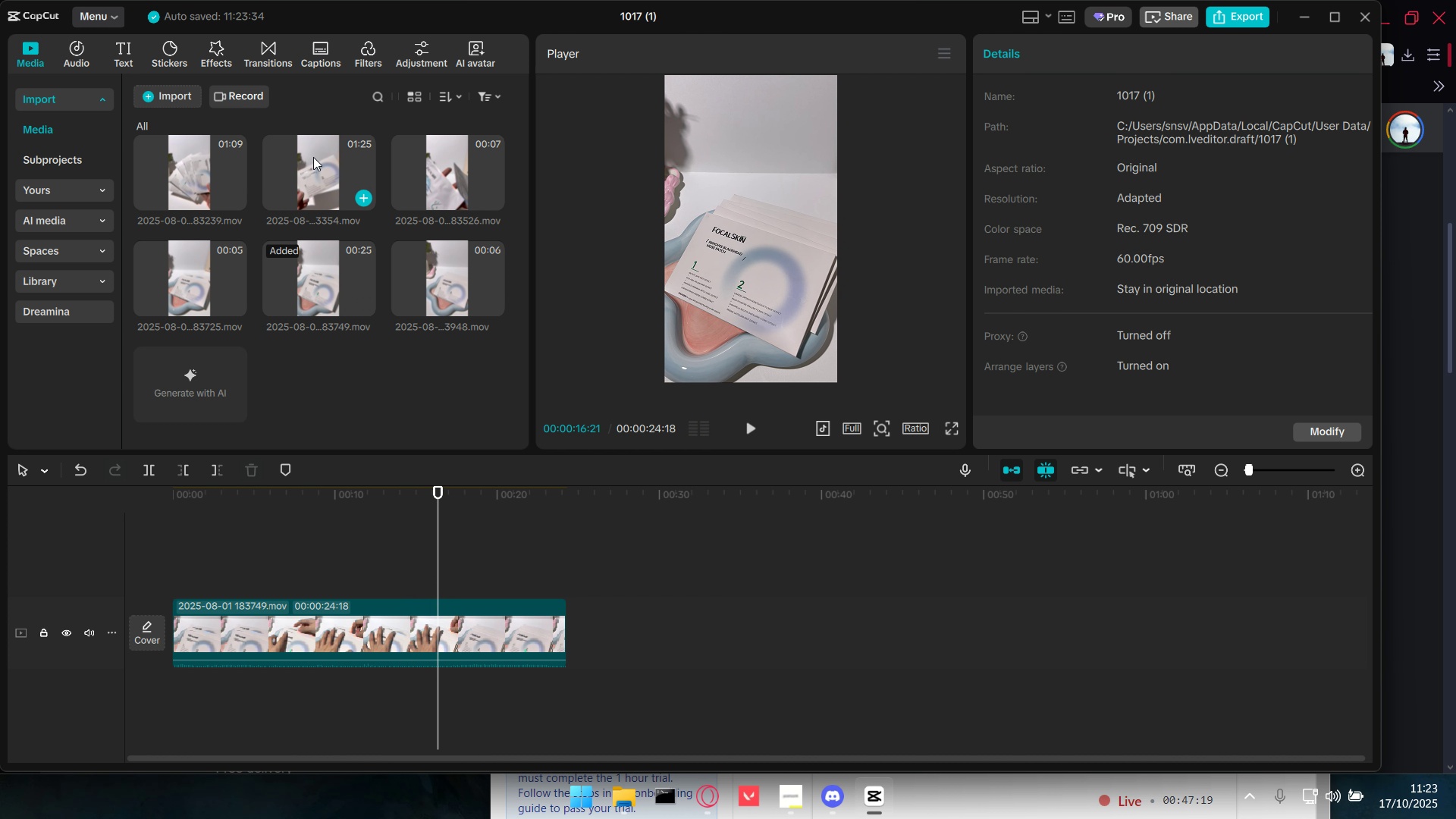 
left_click_drag(start_coordinate=[313, 157], to_coordinate=[602, 626])
 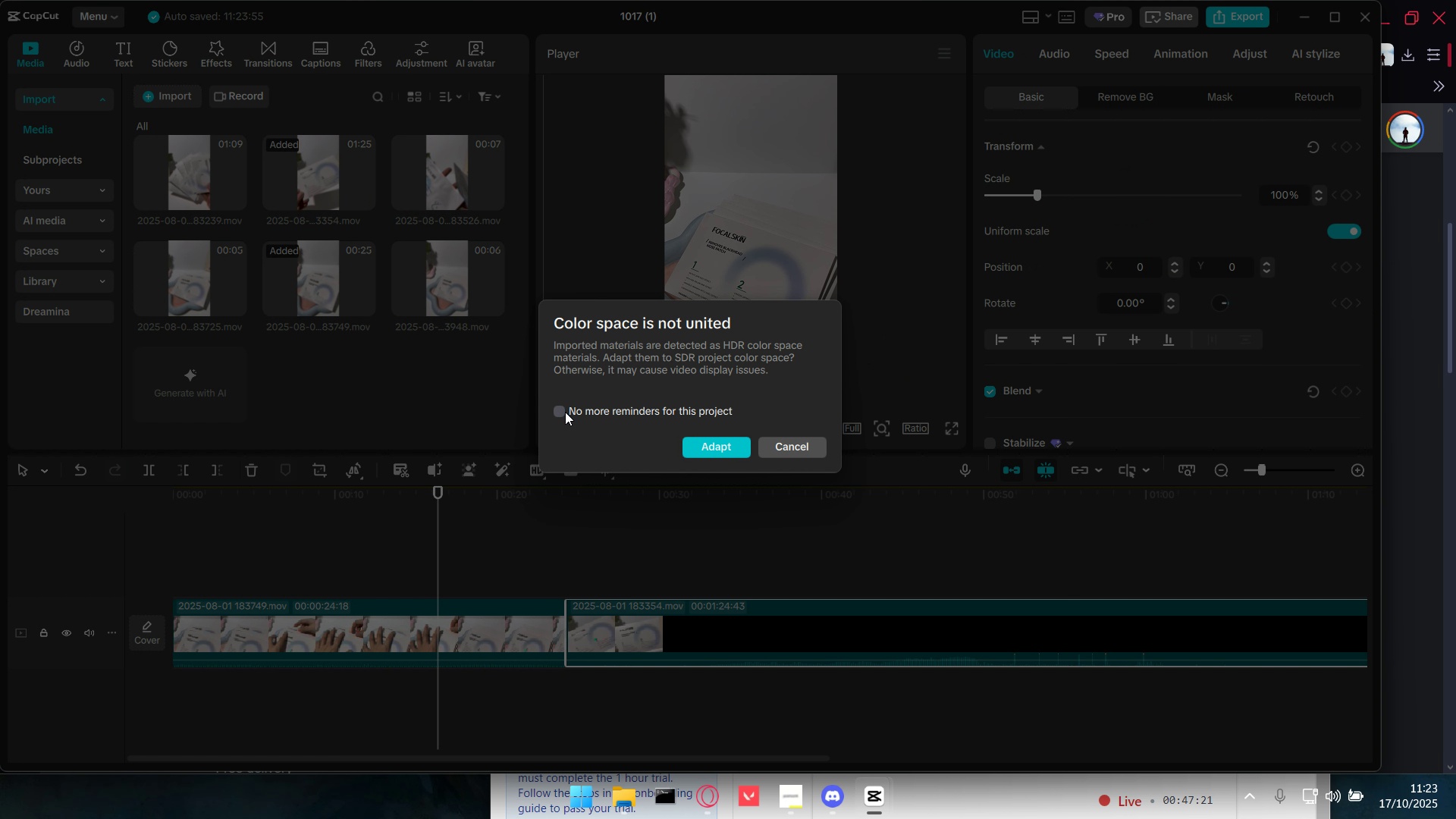 
left_click([557, 410])
 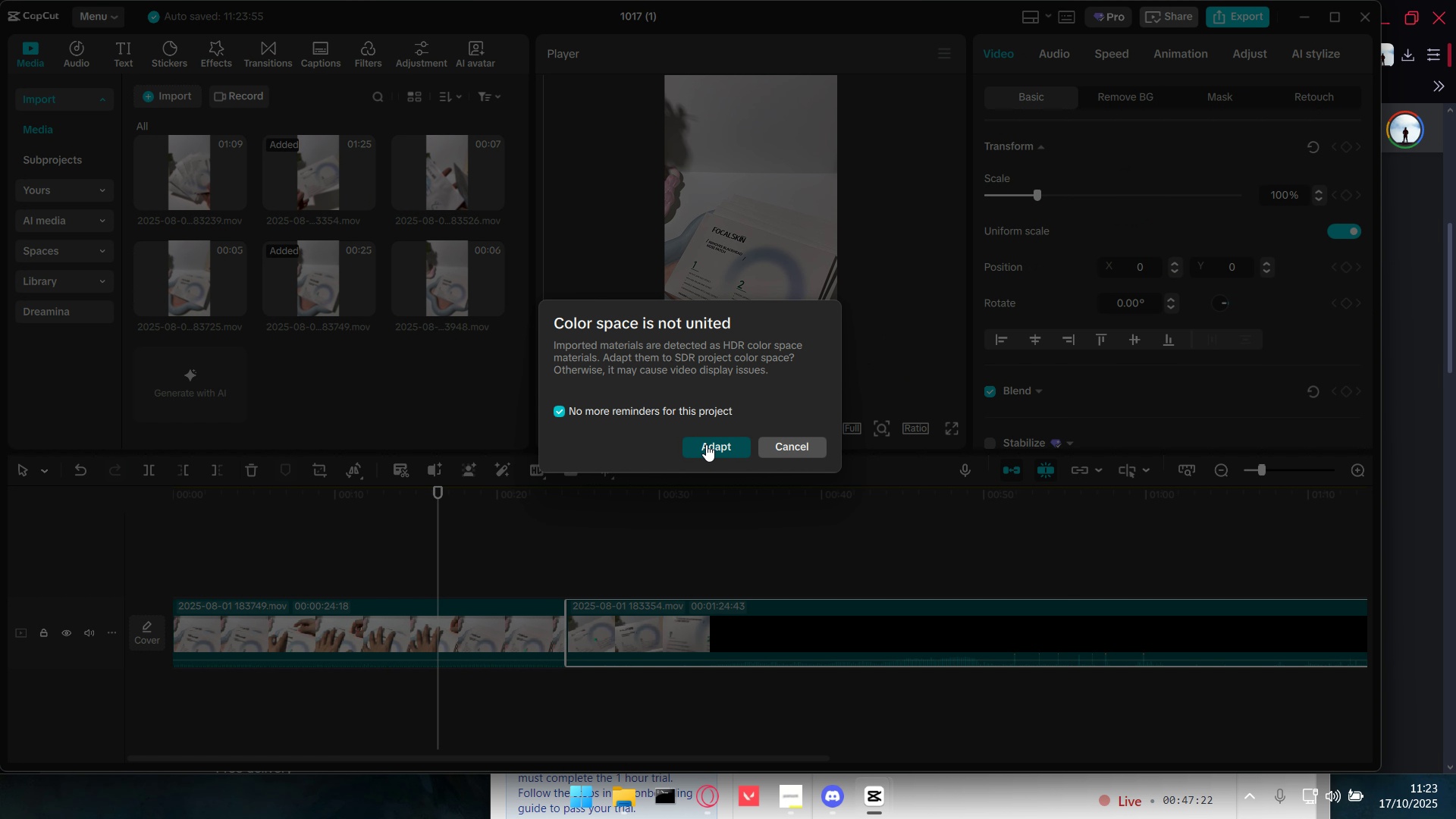 
double_click([706, 444])
 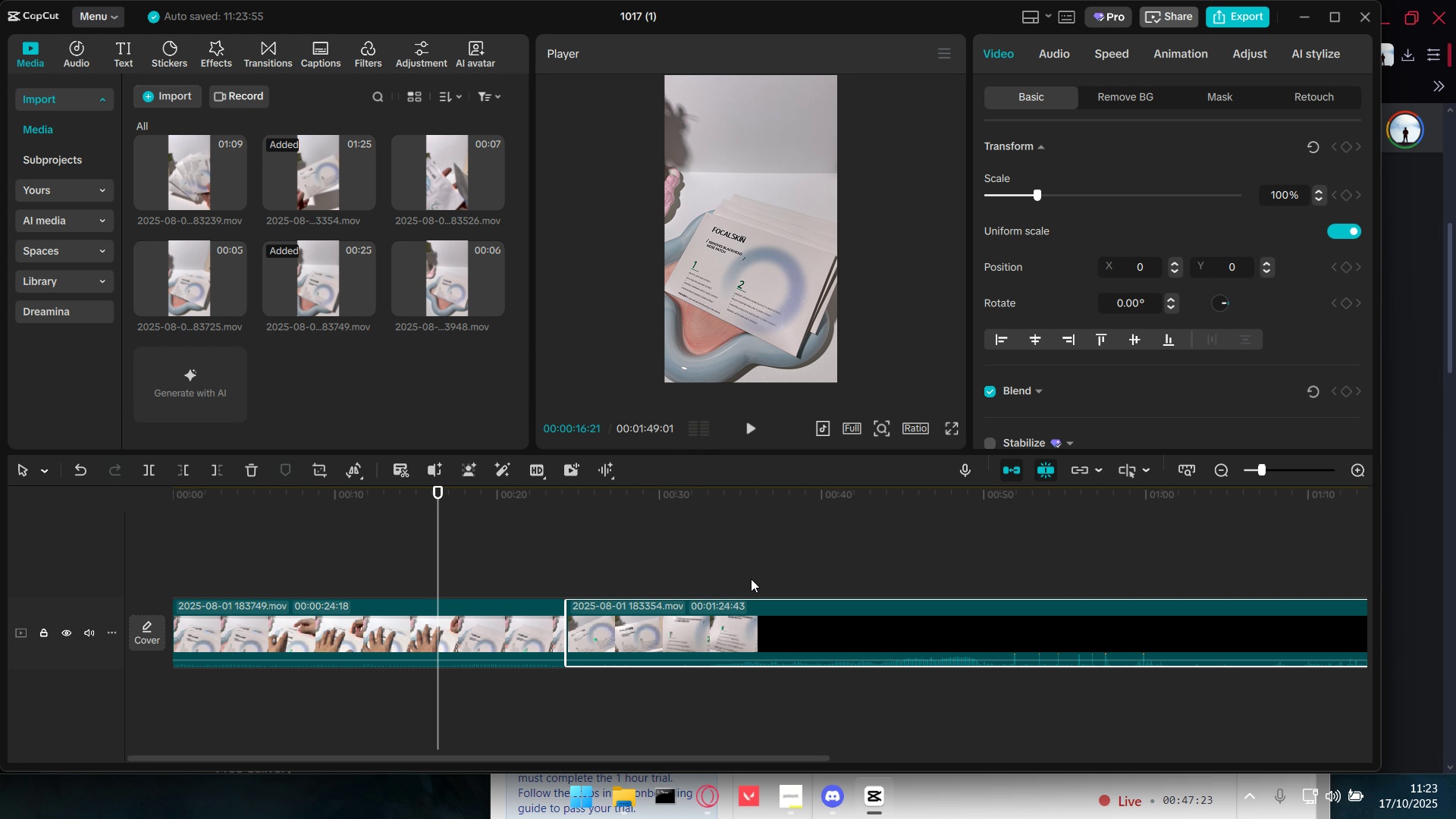 
triple_click([751, 579])
 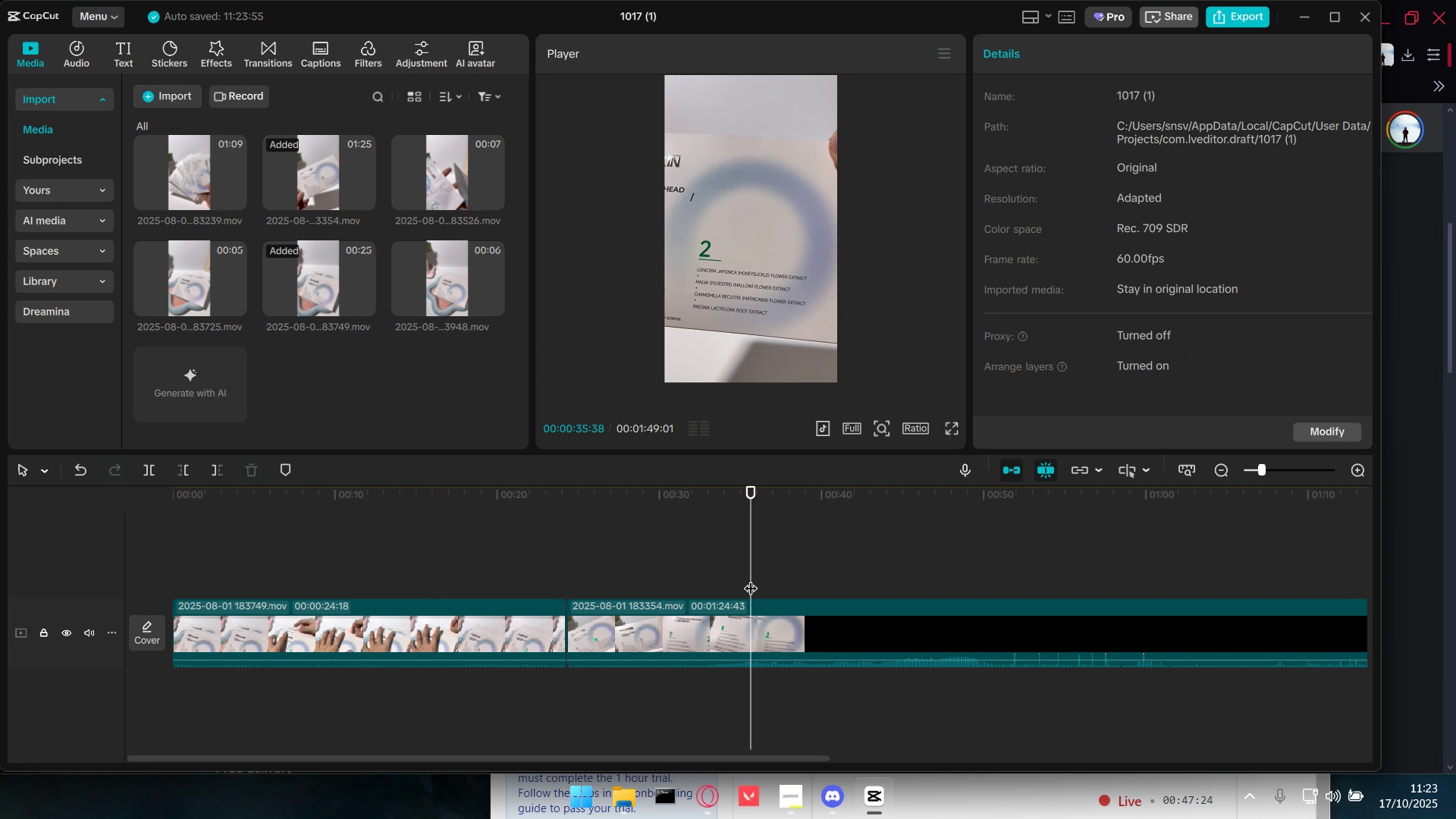 
key(Space)
 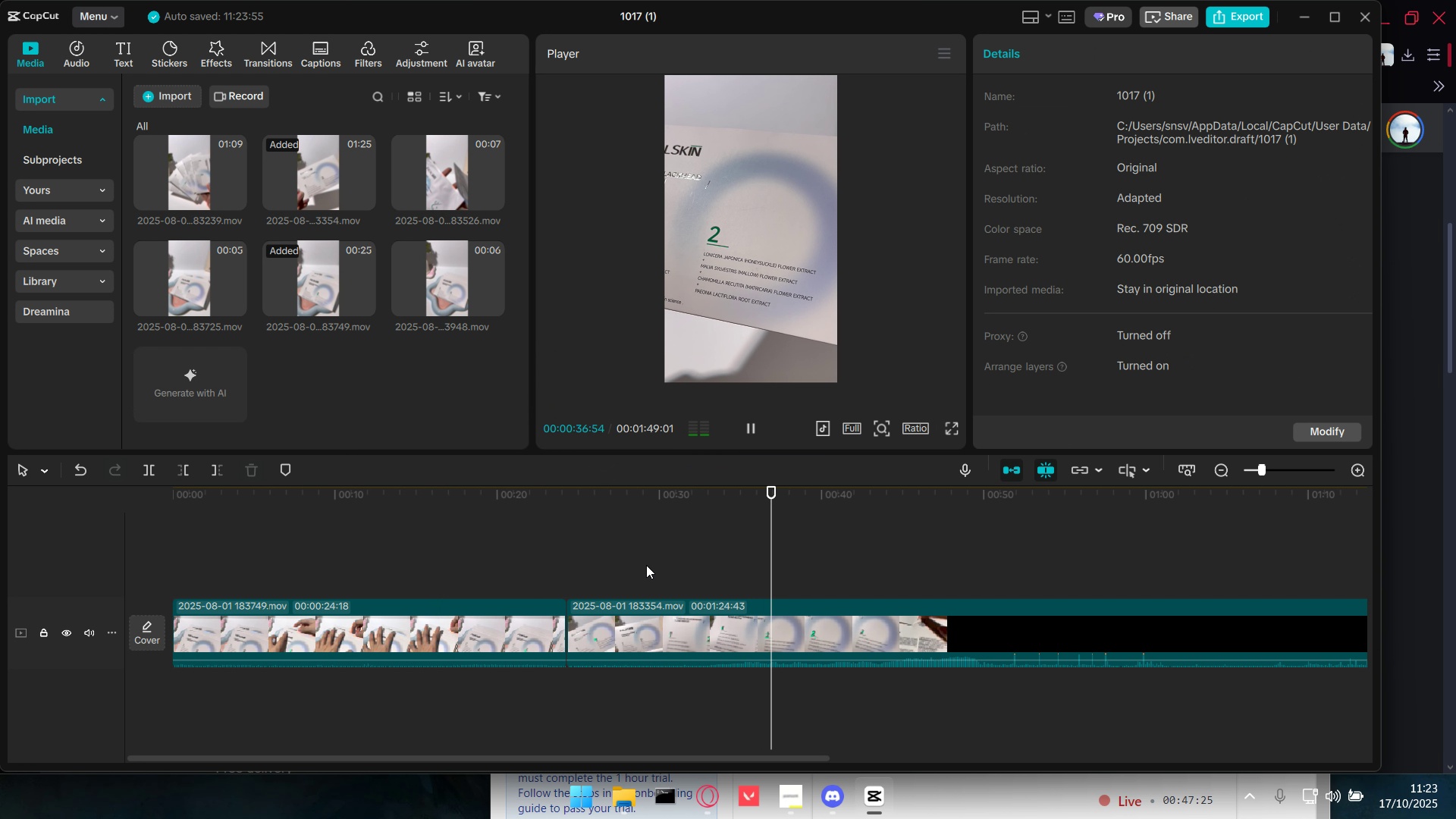 
left_click([598, 570])
 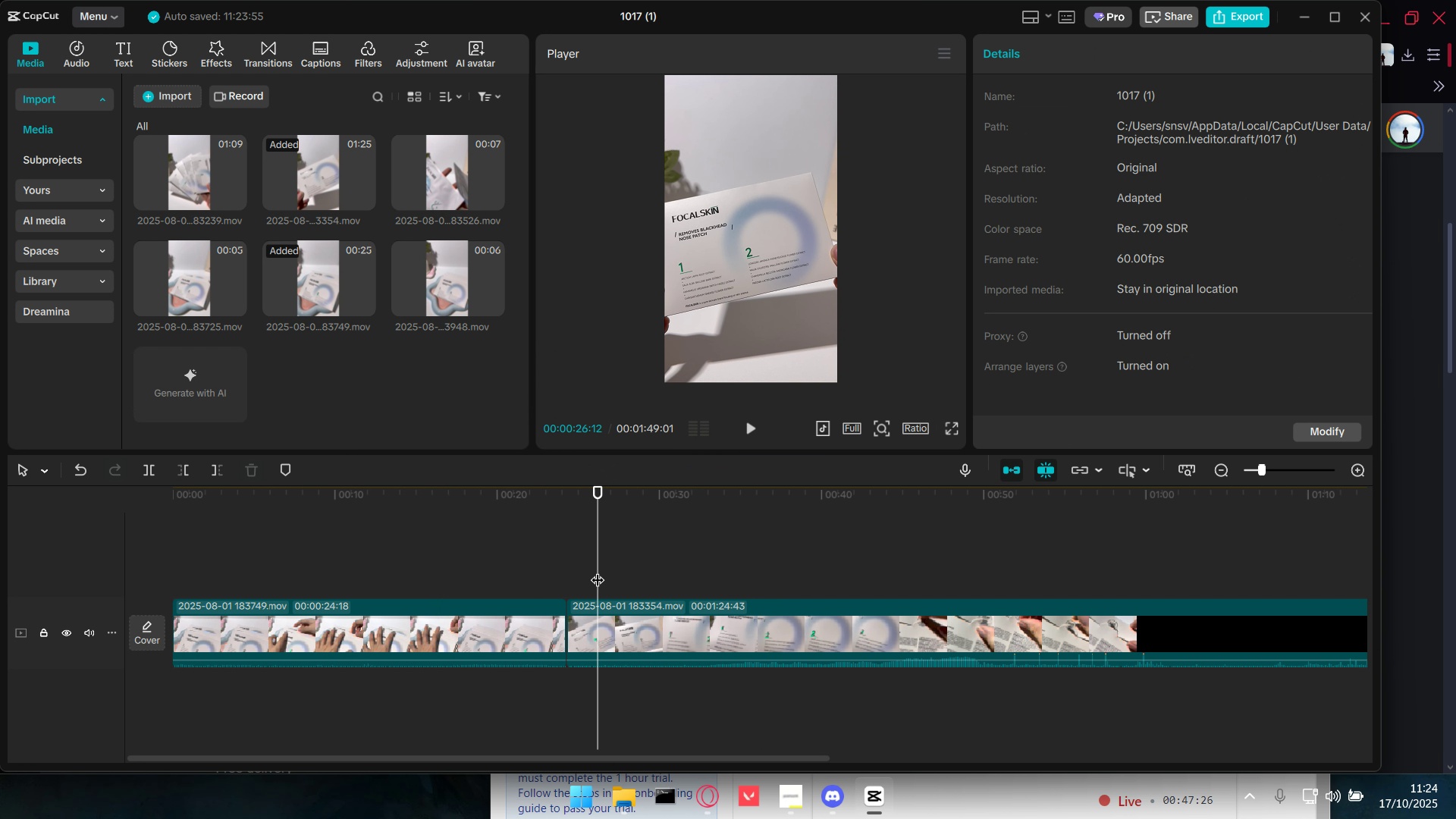 
key(Space)
 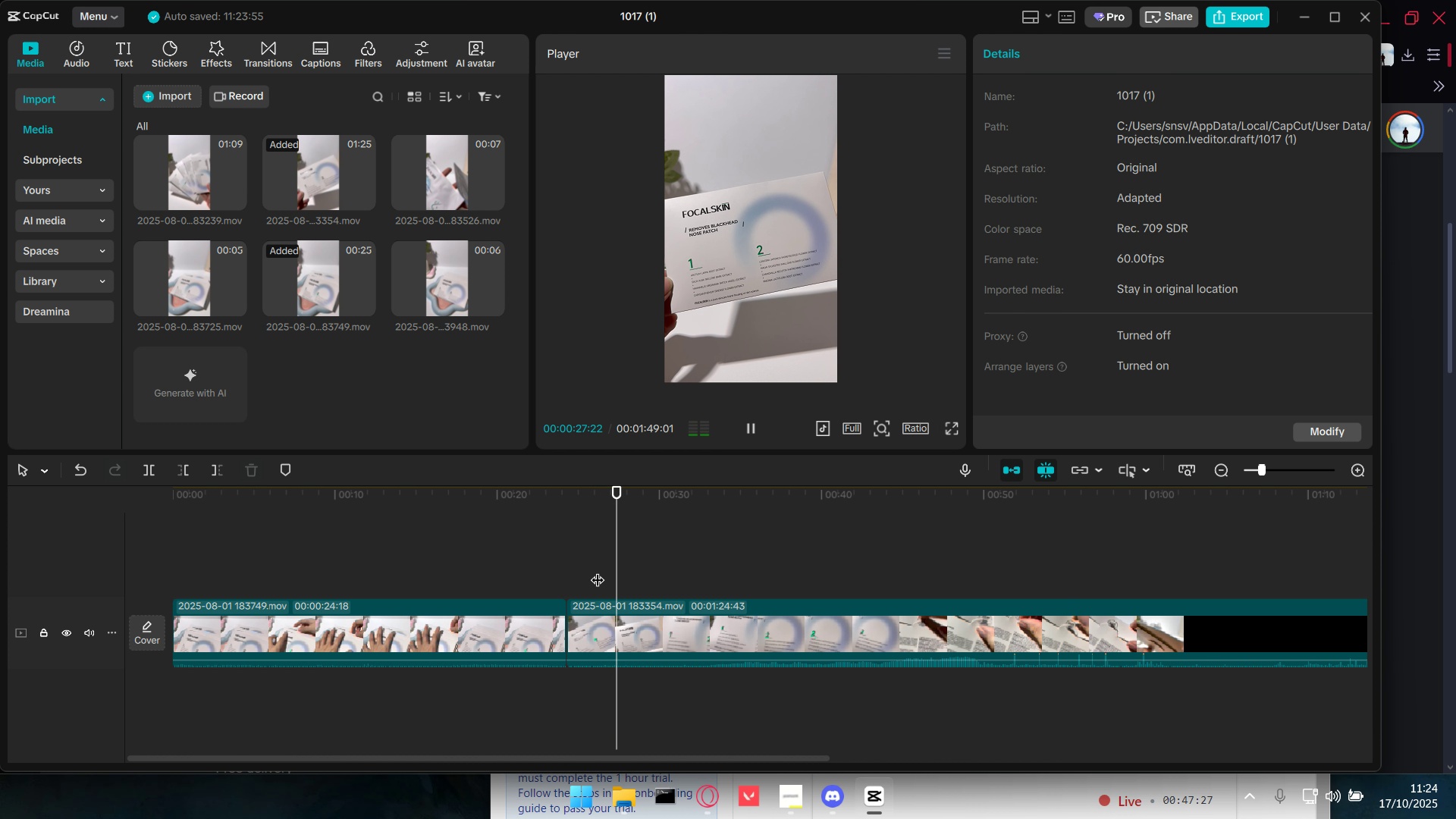 
hold_key(key=ControlLeft, duration=0.62)
scroll: coordinate [725, 632], scroll_direction: down, amount: 4.0
 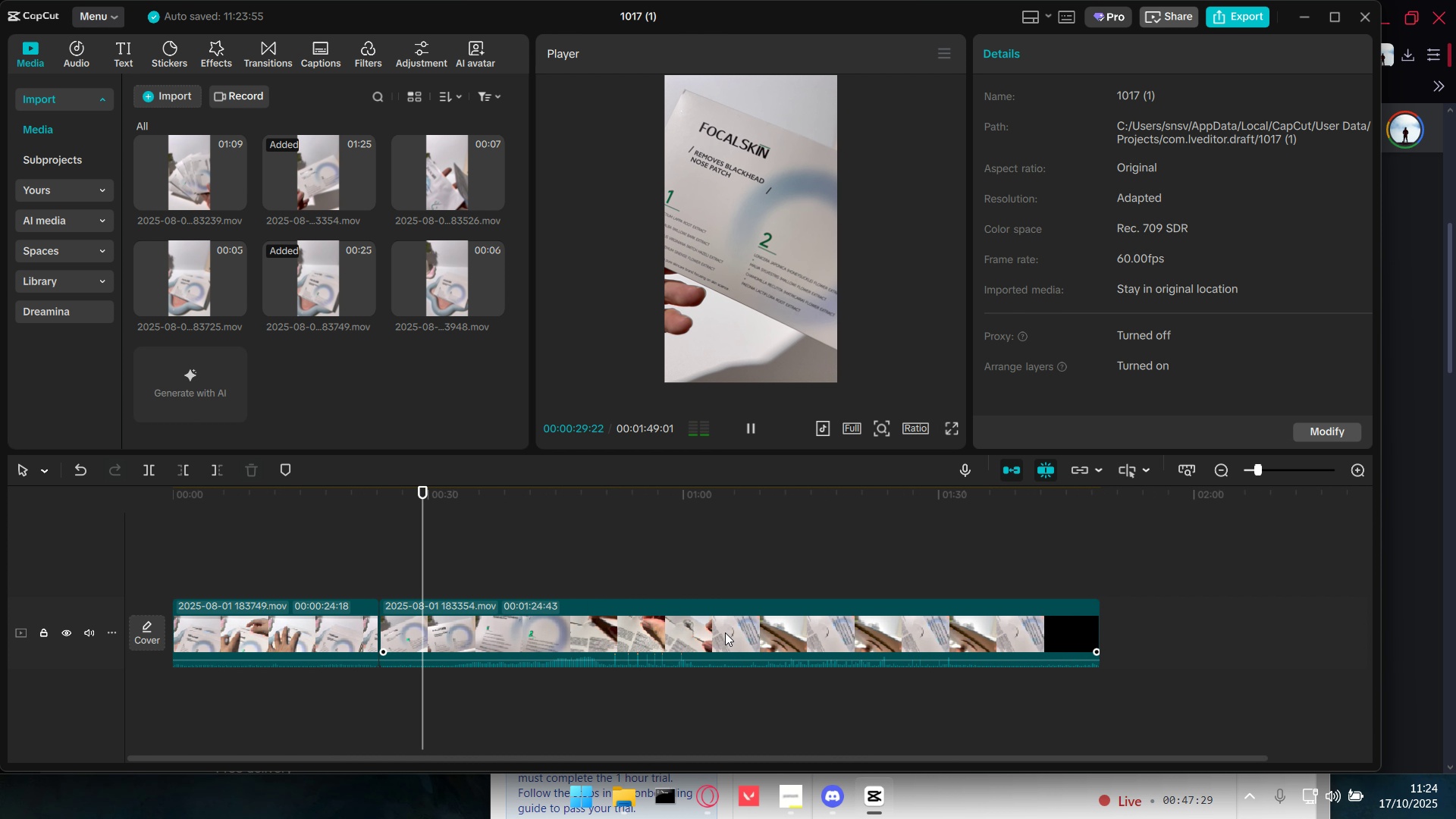 
key(Space)
 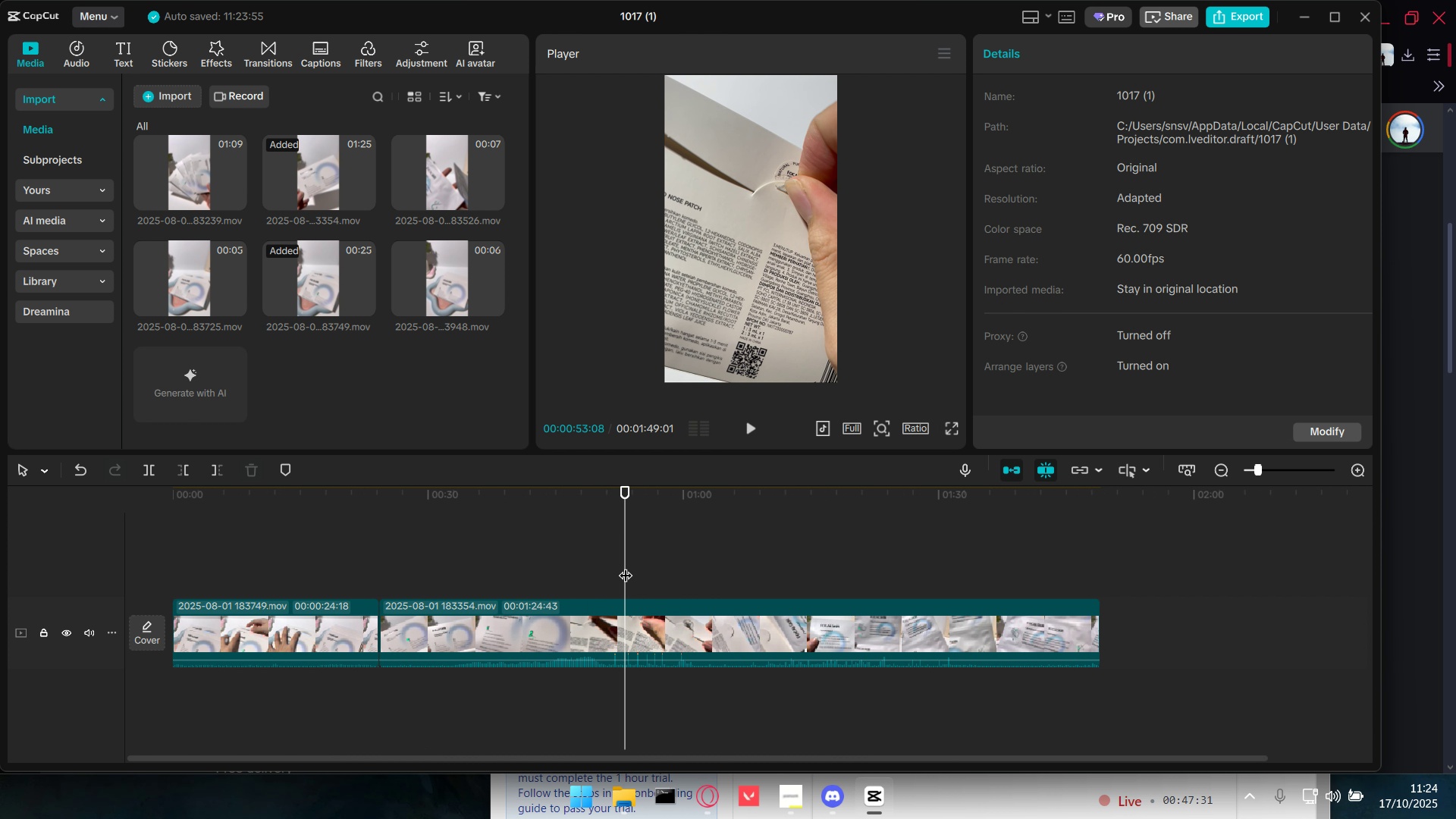 
key(Space)
 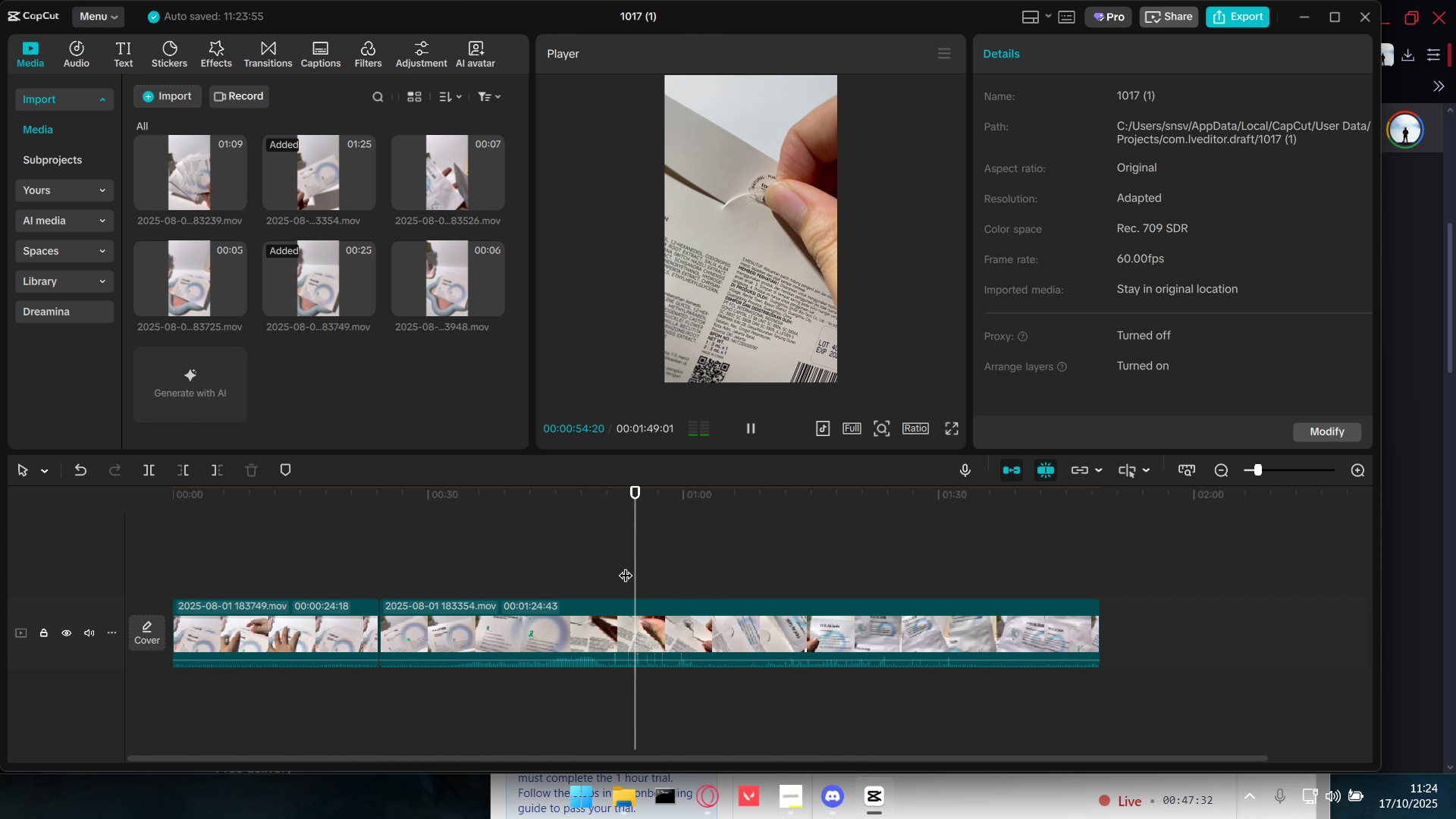 
key(Space)
 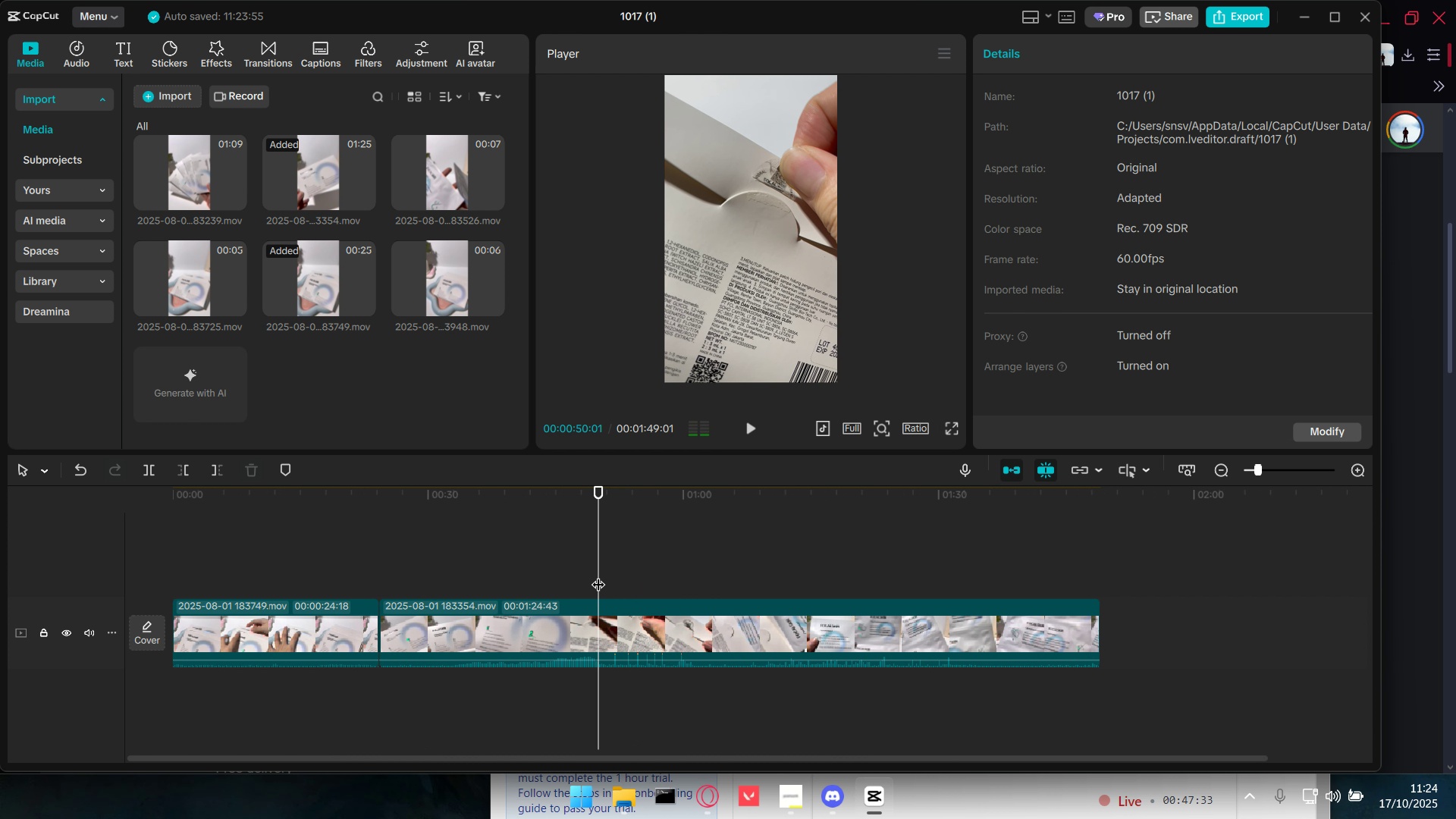 
left_click([598, 573])
 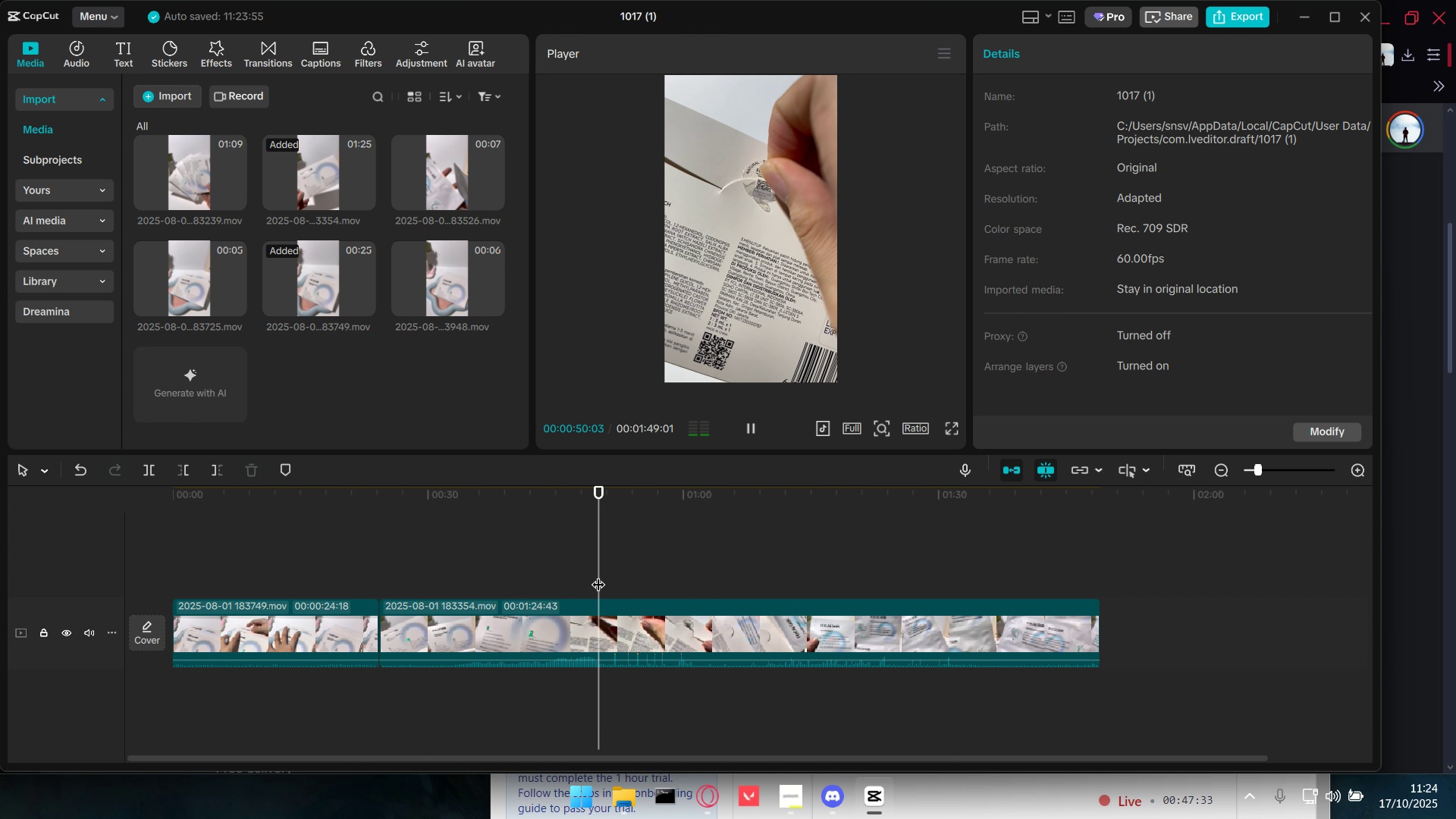 
key(Space)
 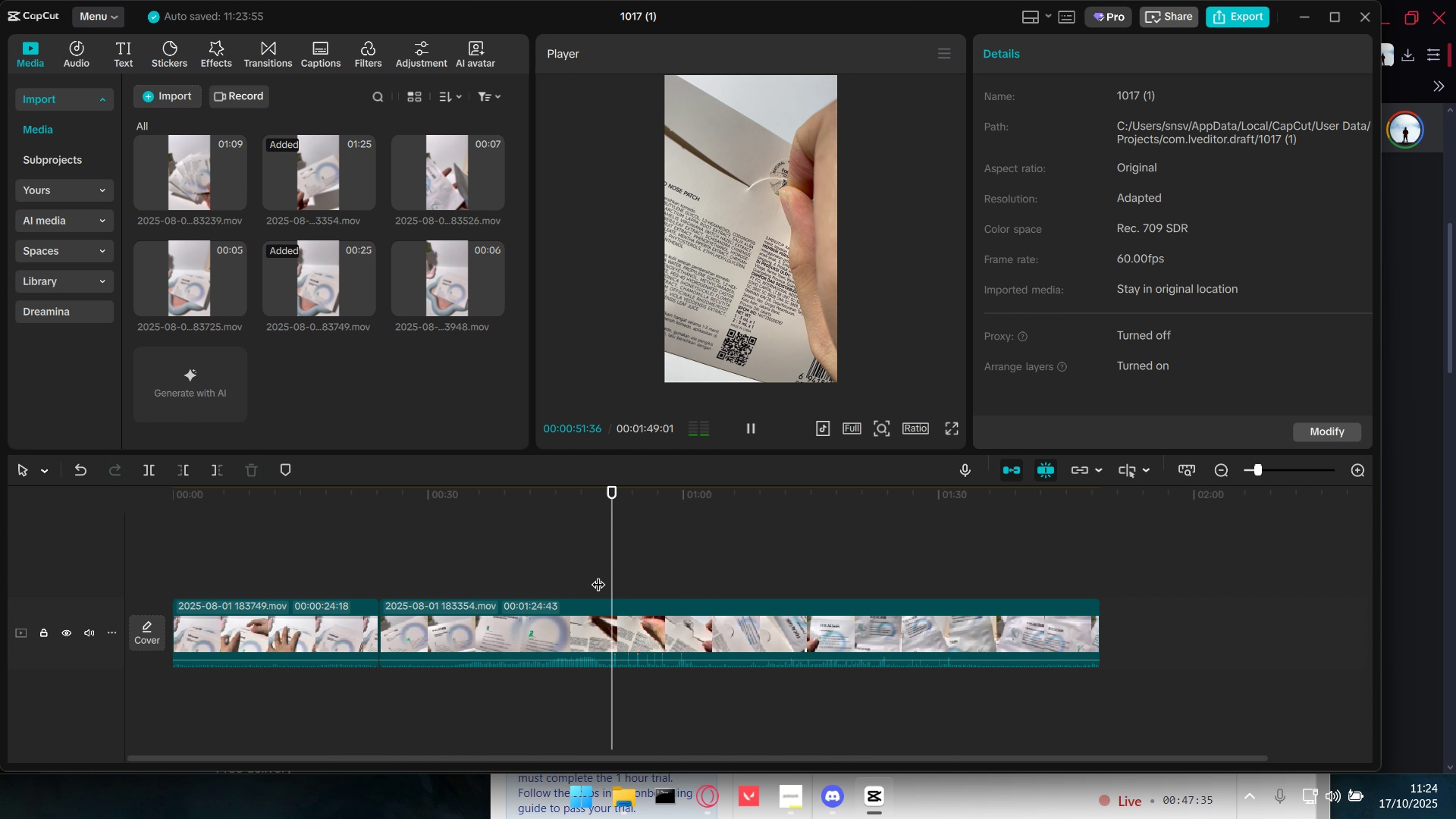 
key(Space)
 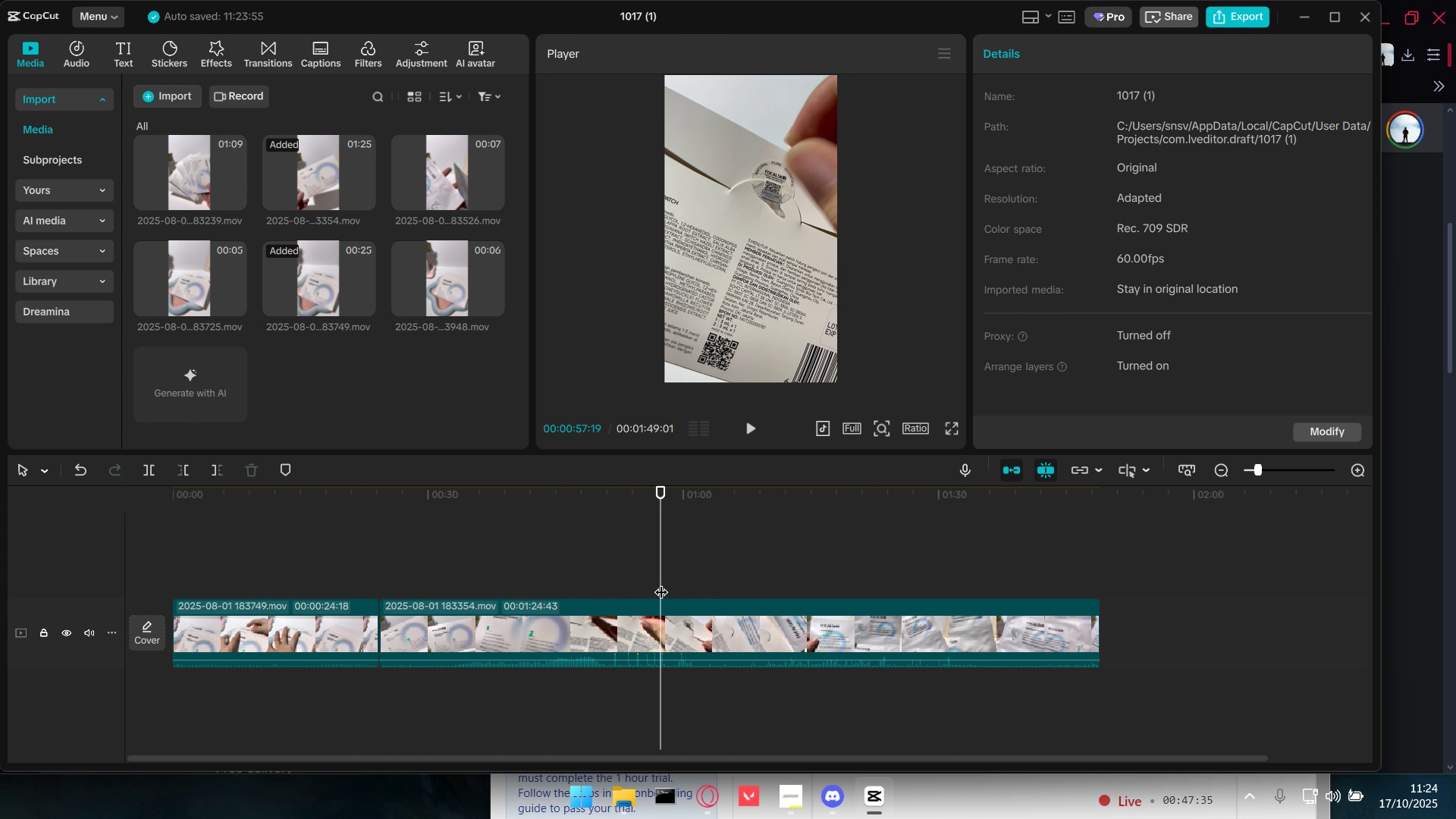 
left_click([661, 581])
 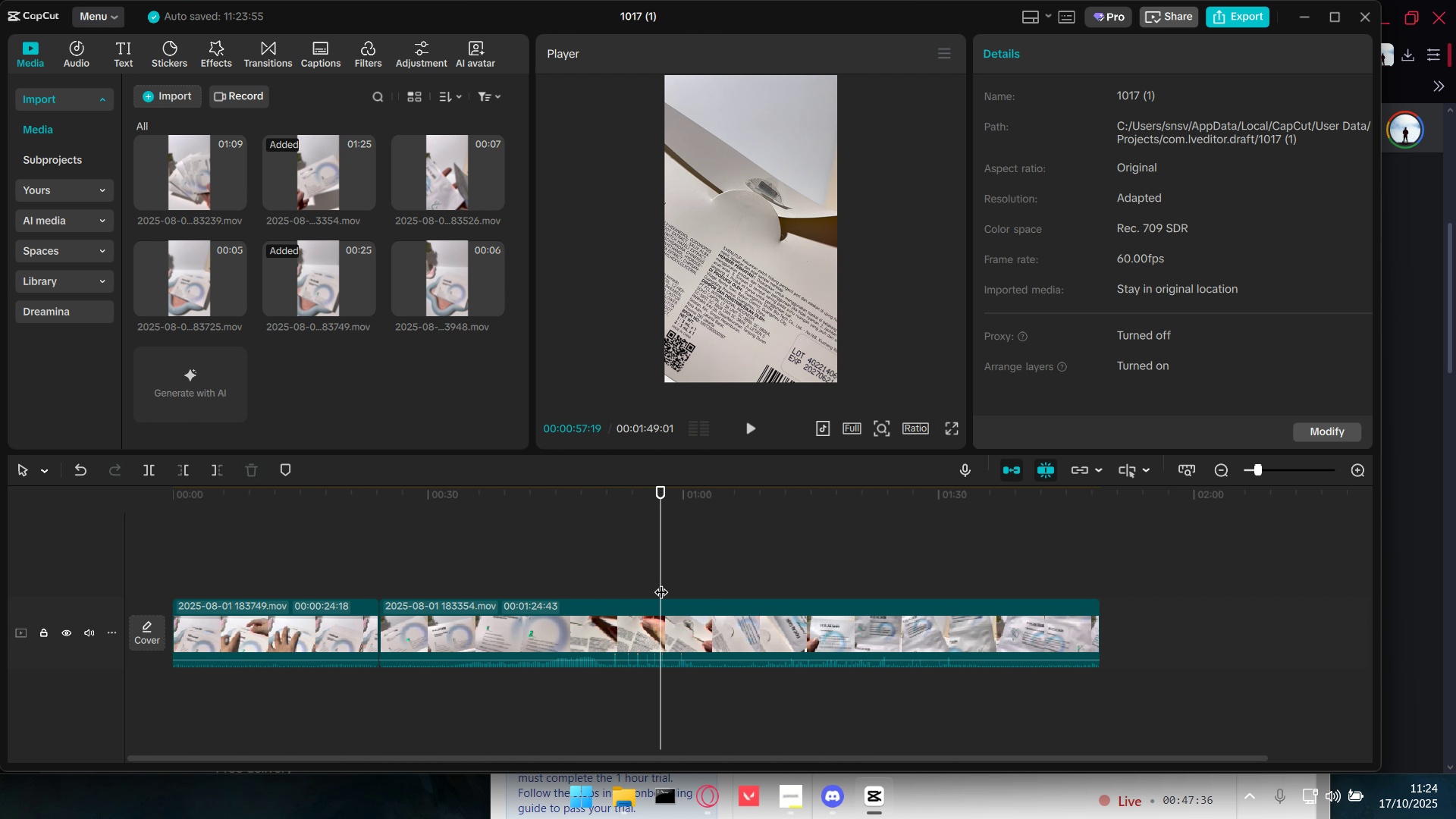 
key(Space)
 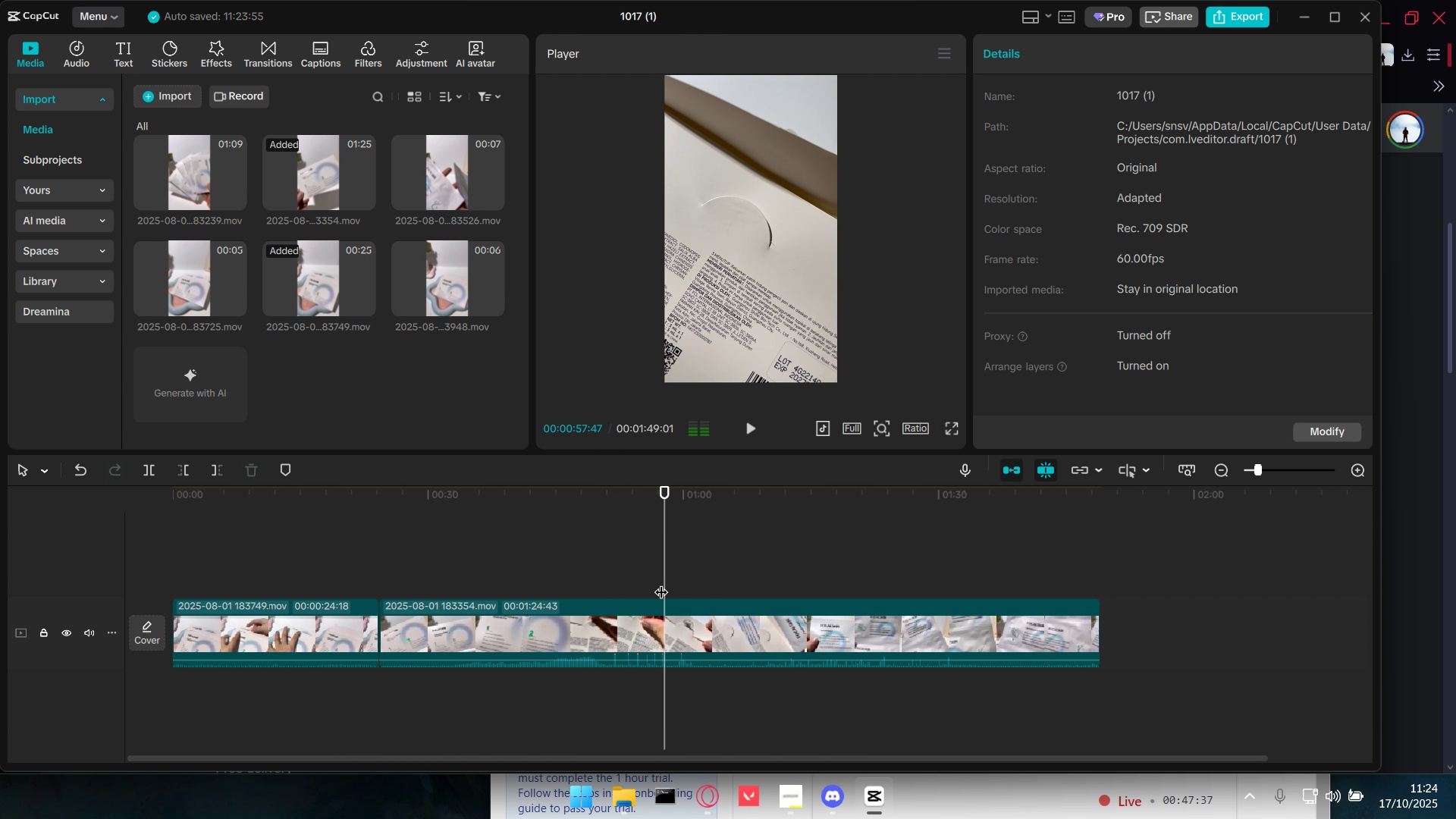 
key(Space)
 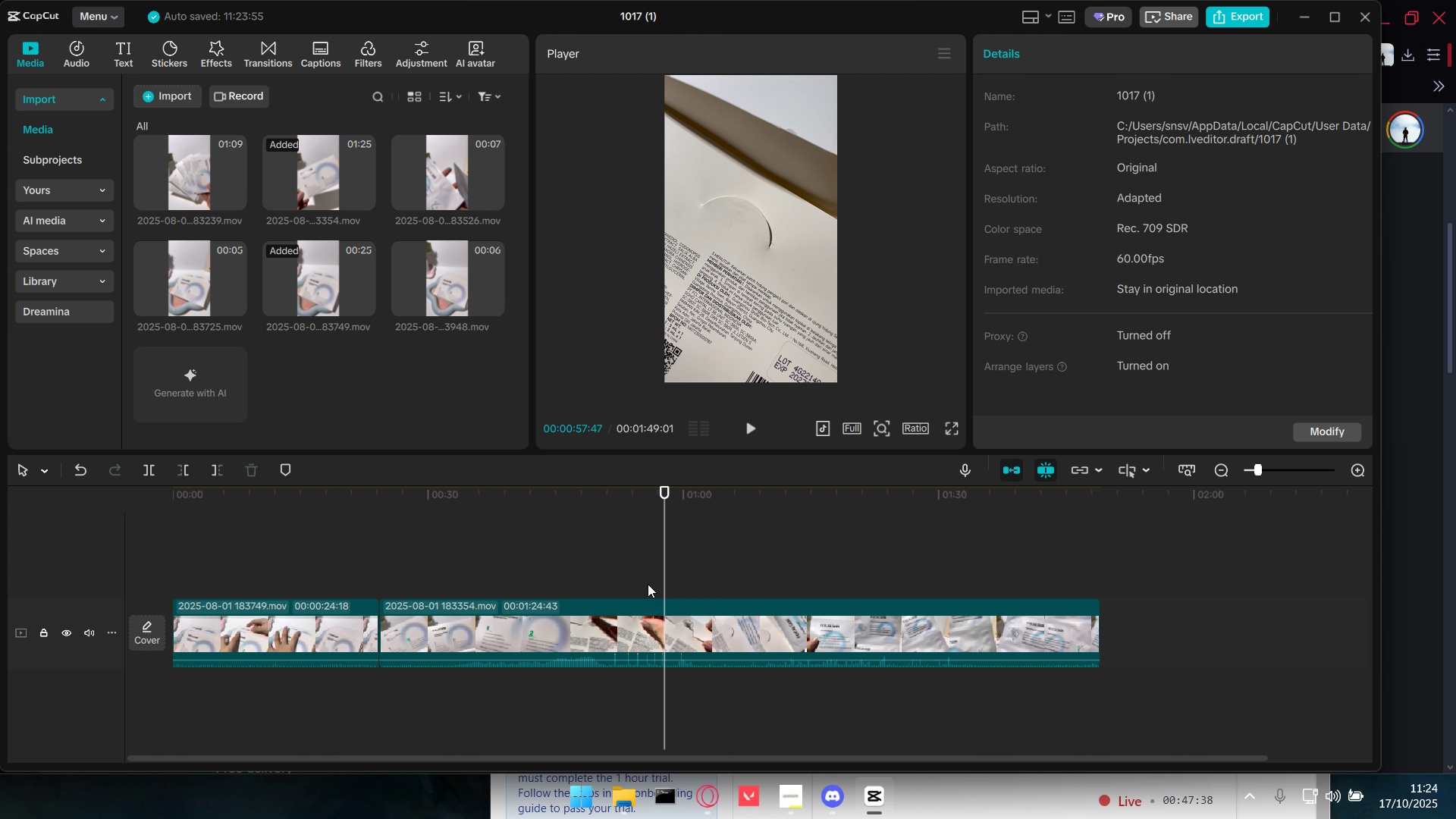 
left_click([648, 584])
 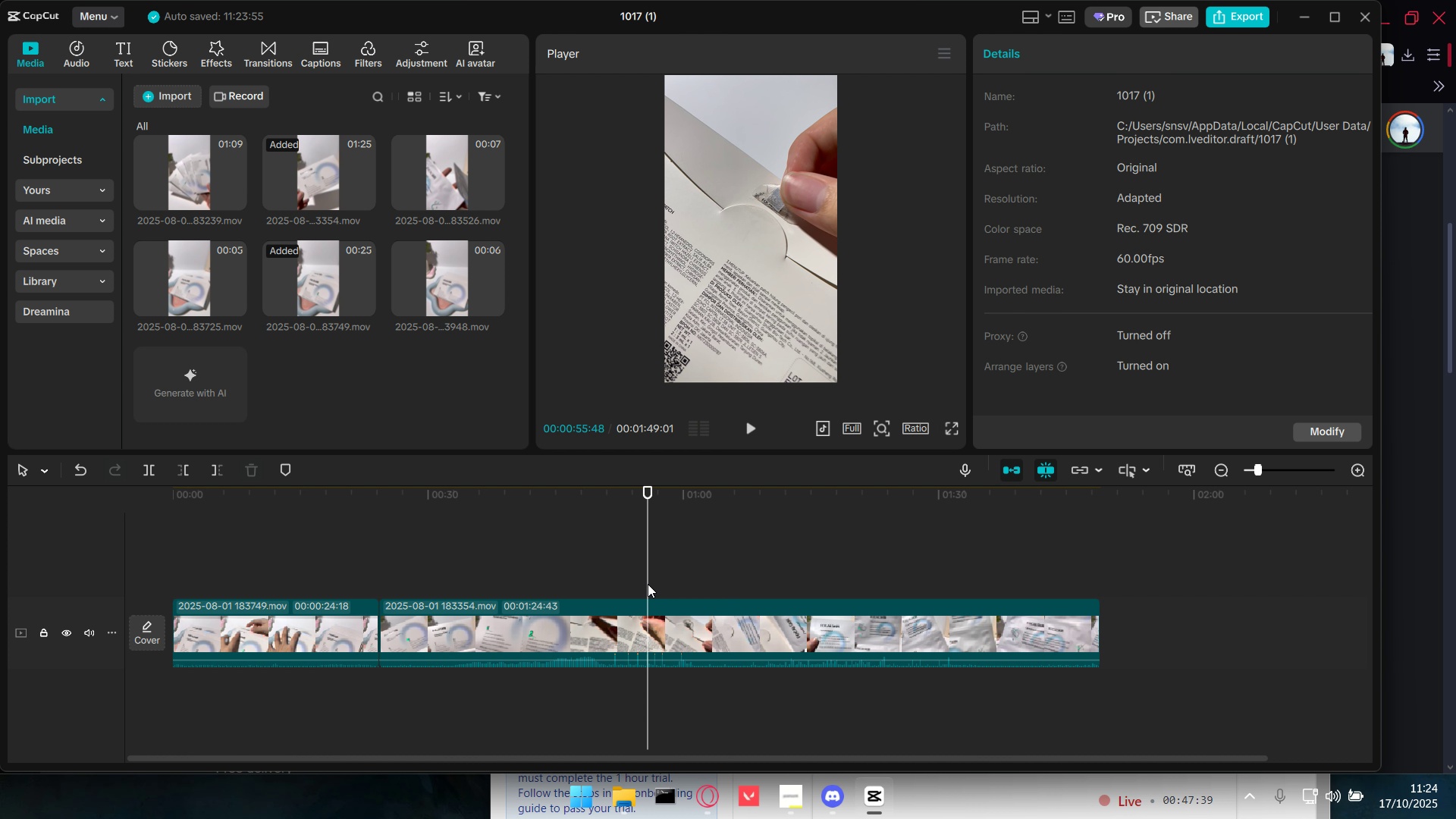 
key(Space)
 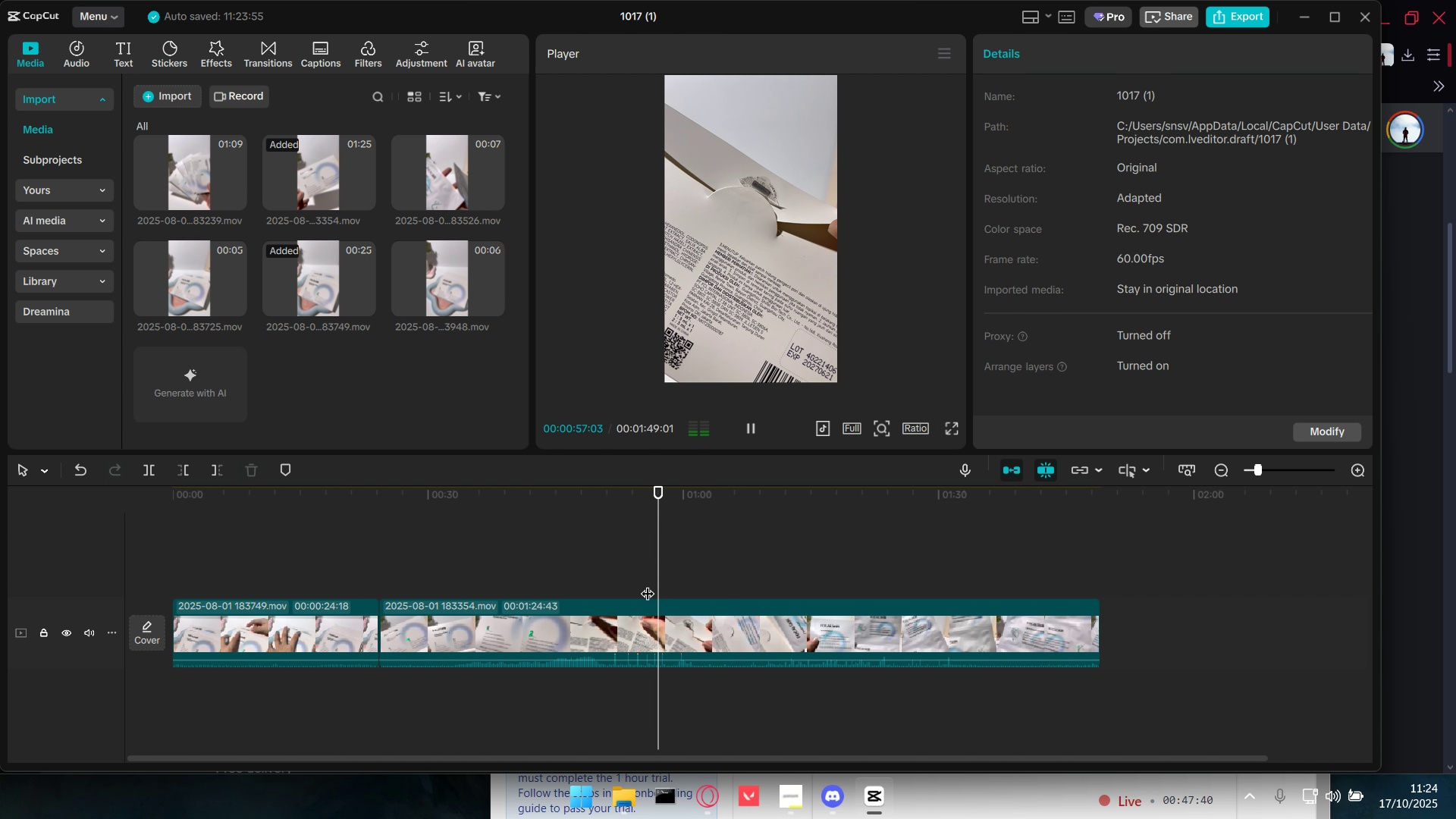 
key(Space)
 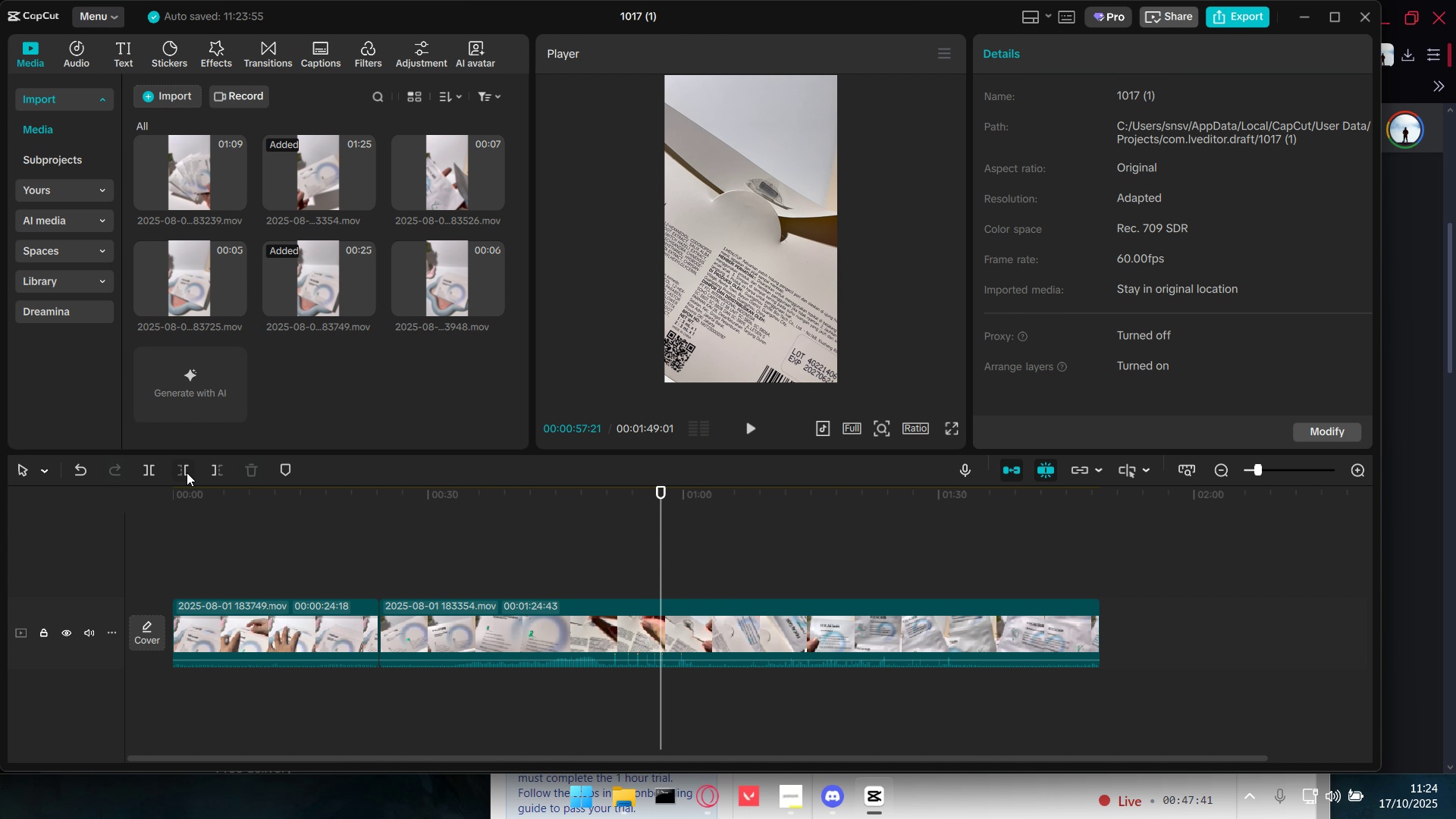 
left_click([186, 472])
 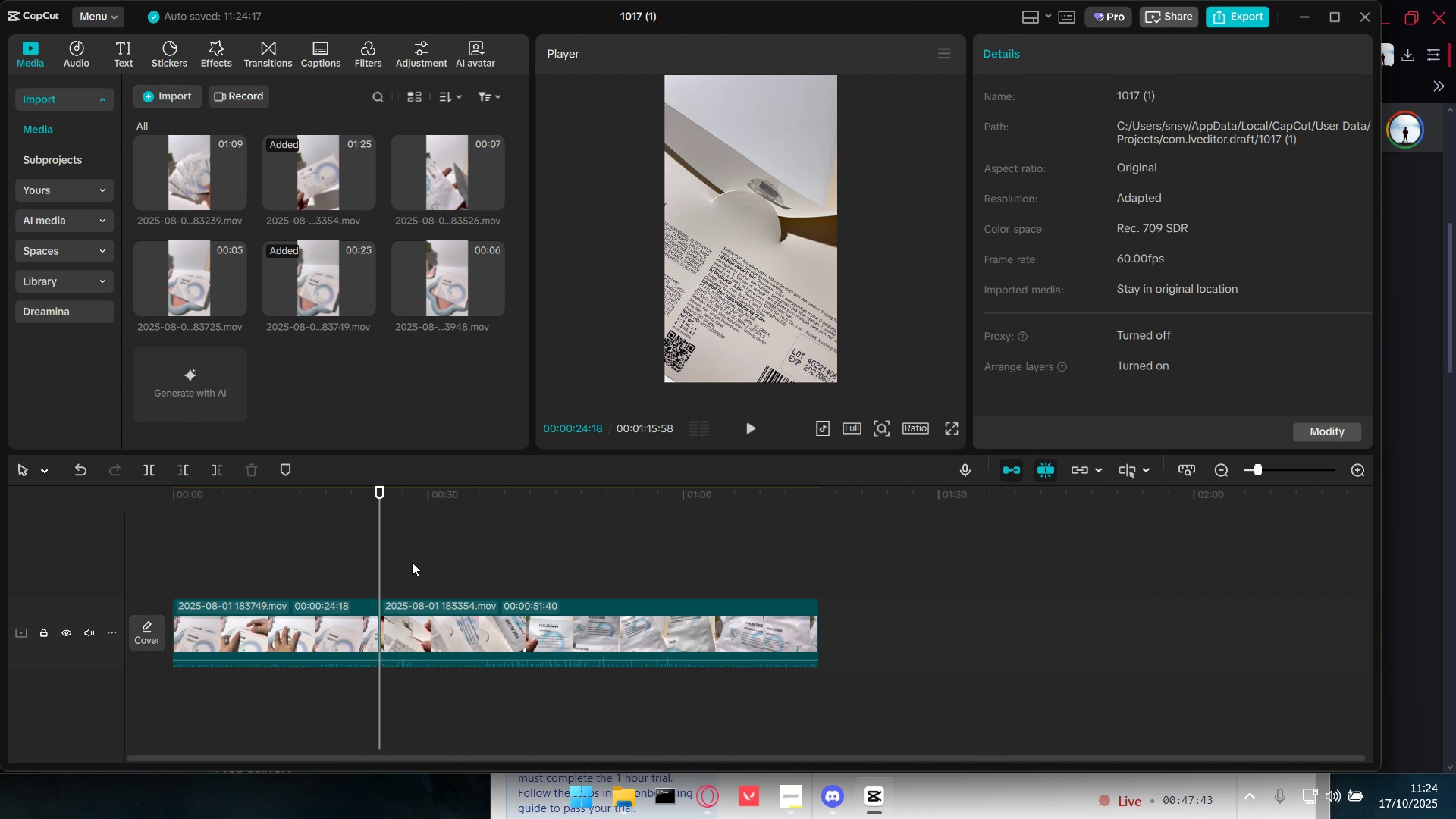 
key(Space)
 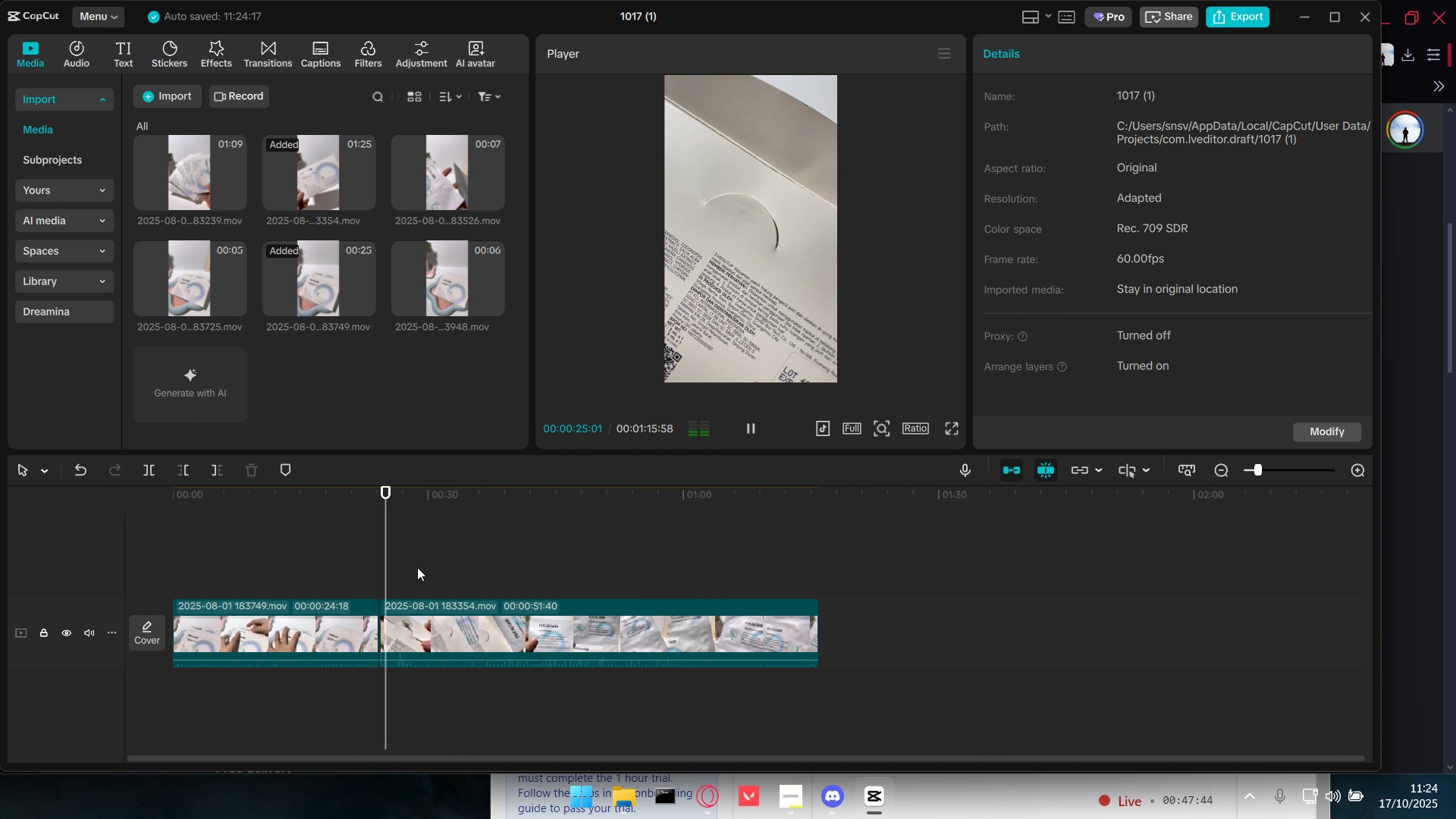 
key(Space)
 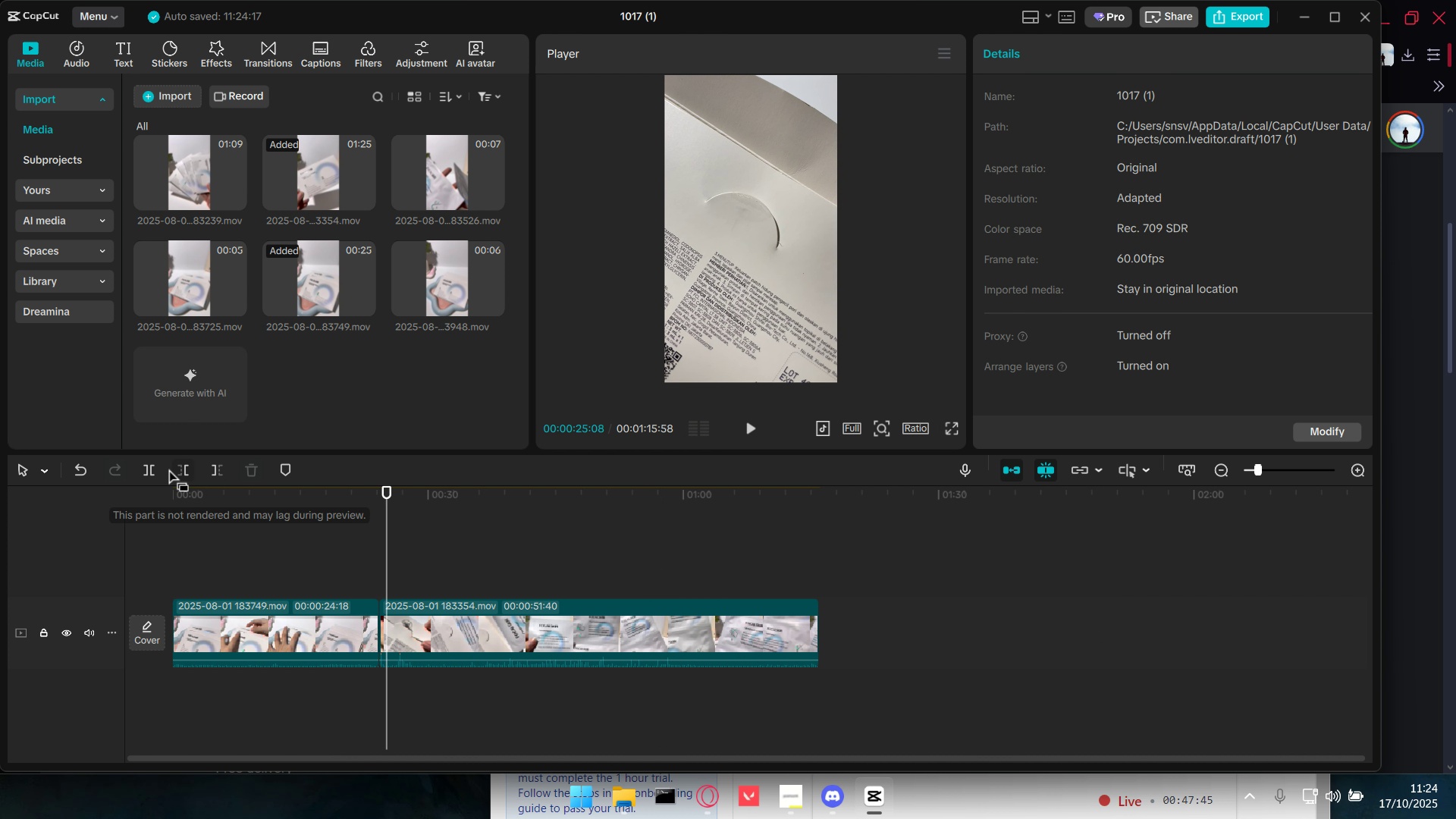 
left_click([151, 466])
 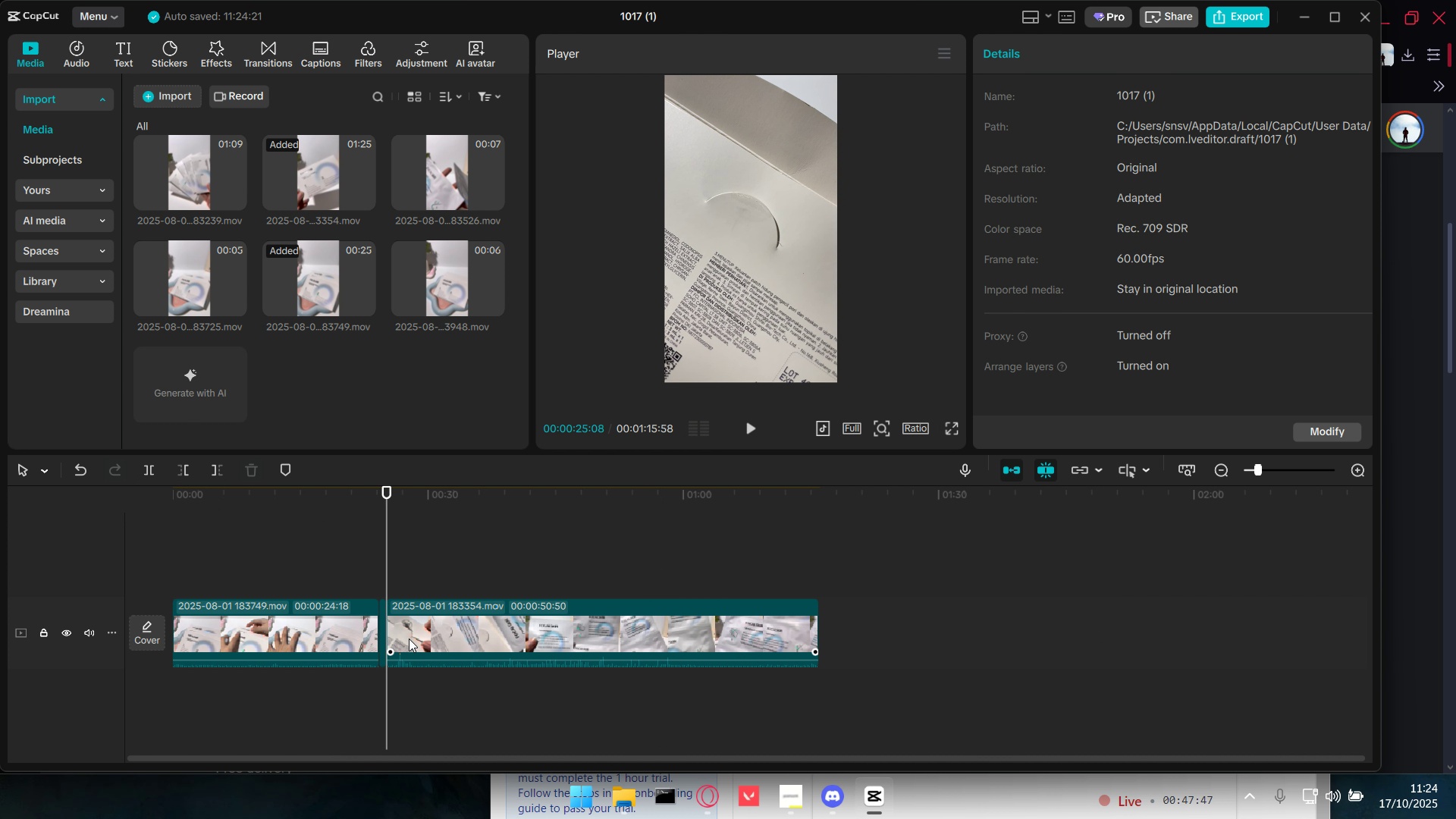 
hold_key(key=ControlLeft, duration=0.38)
scroll: coordinate [414, 646], scroll_direction: up, amount: 5.0
 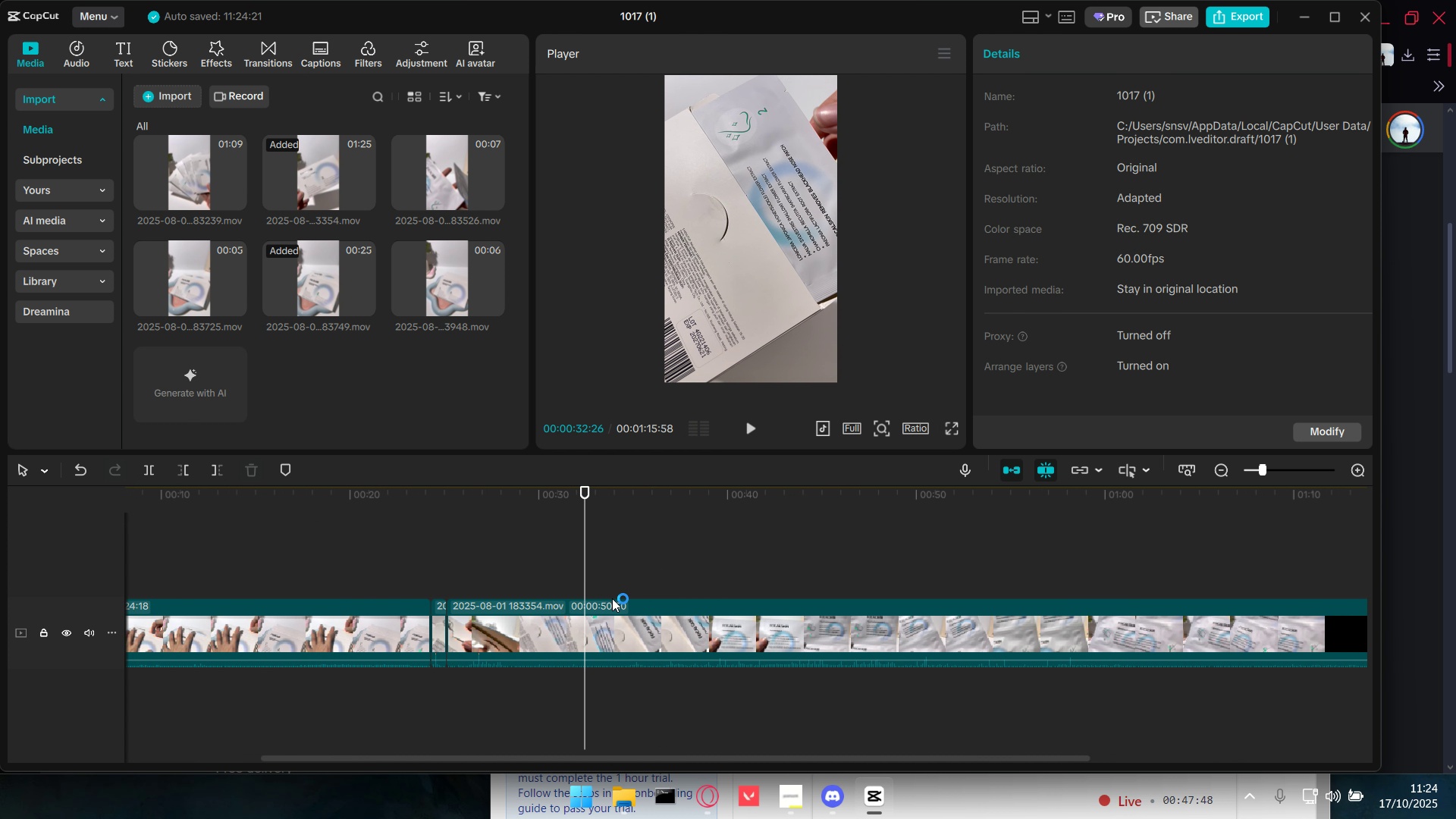 
key(Space)
 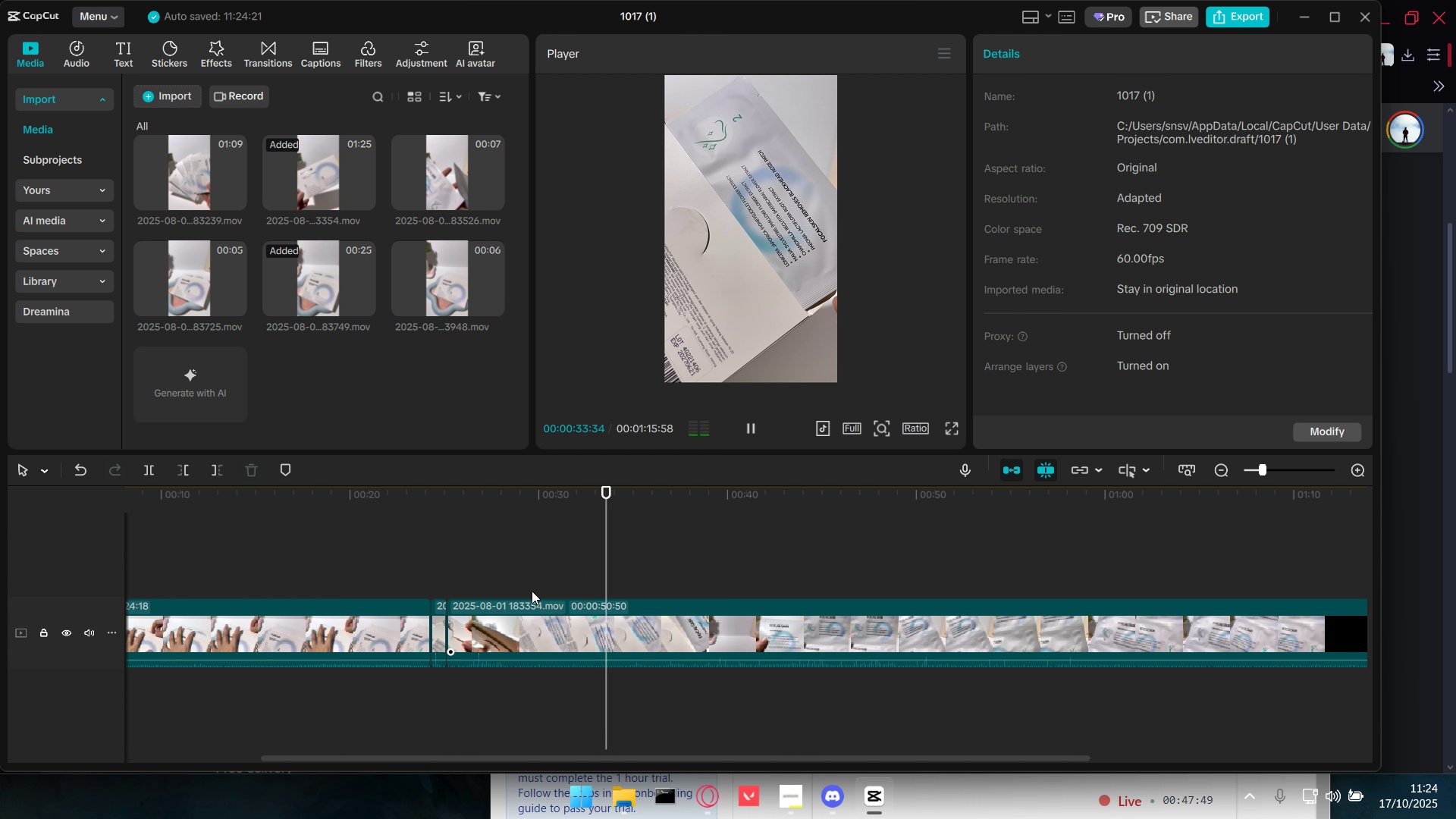 
double_click([532, 580])
 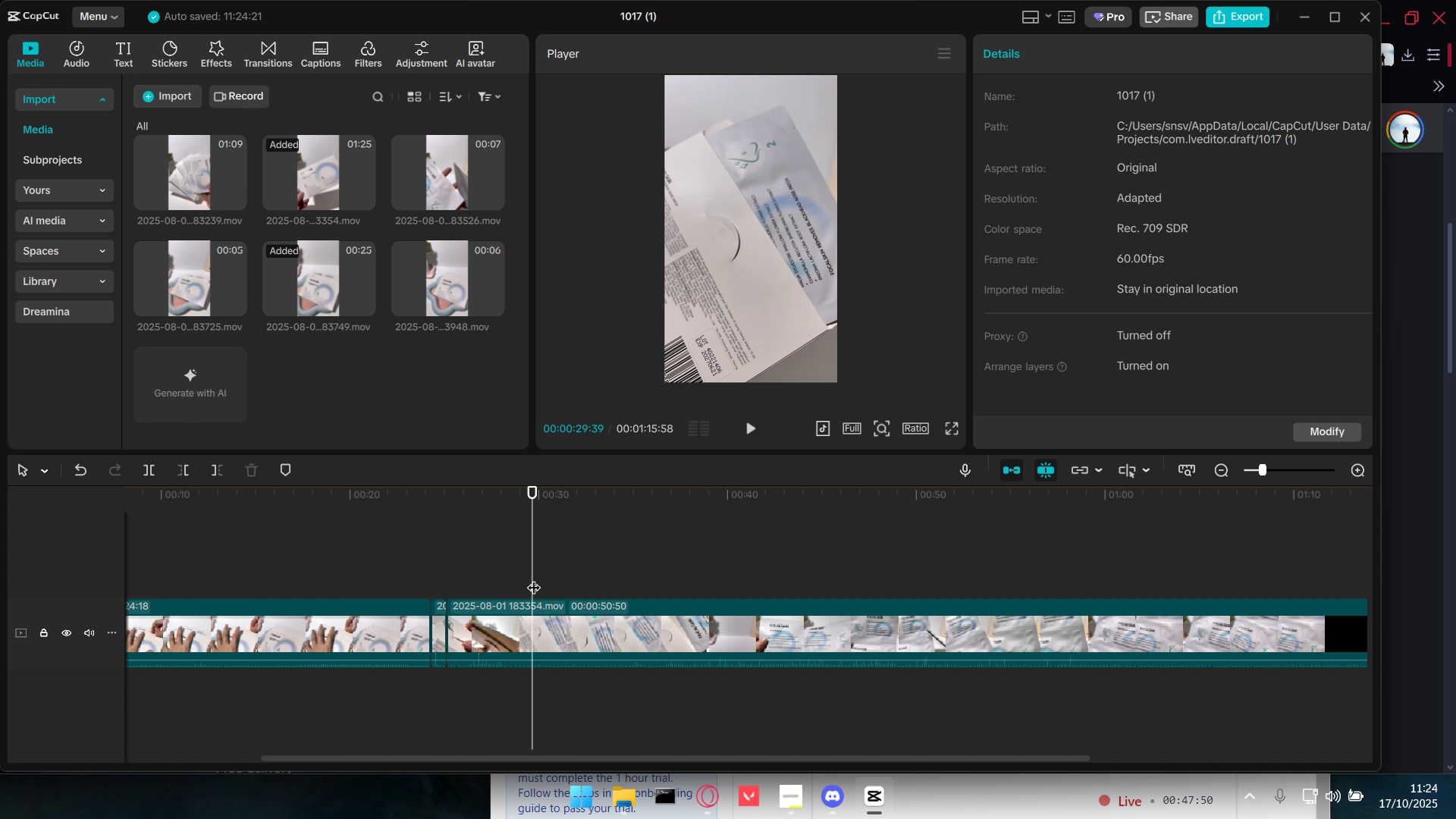 
key(Space)
 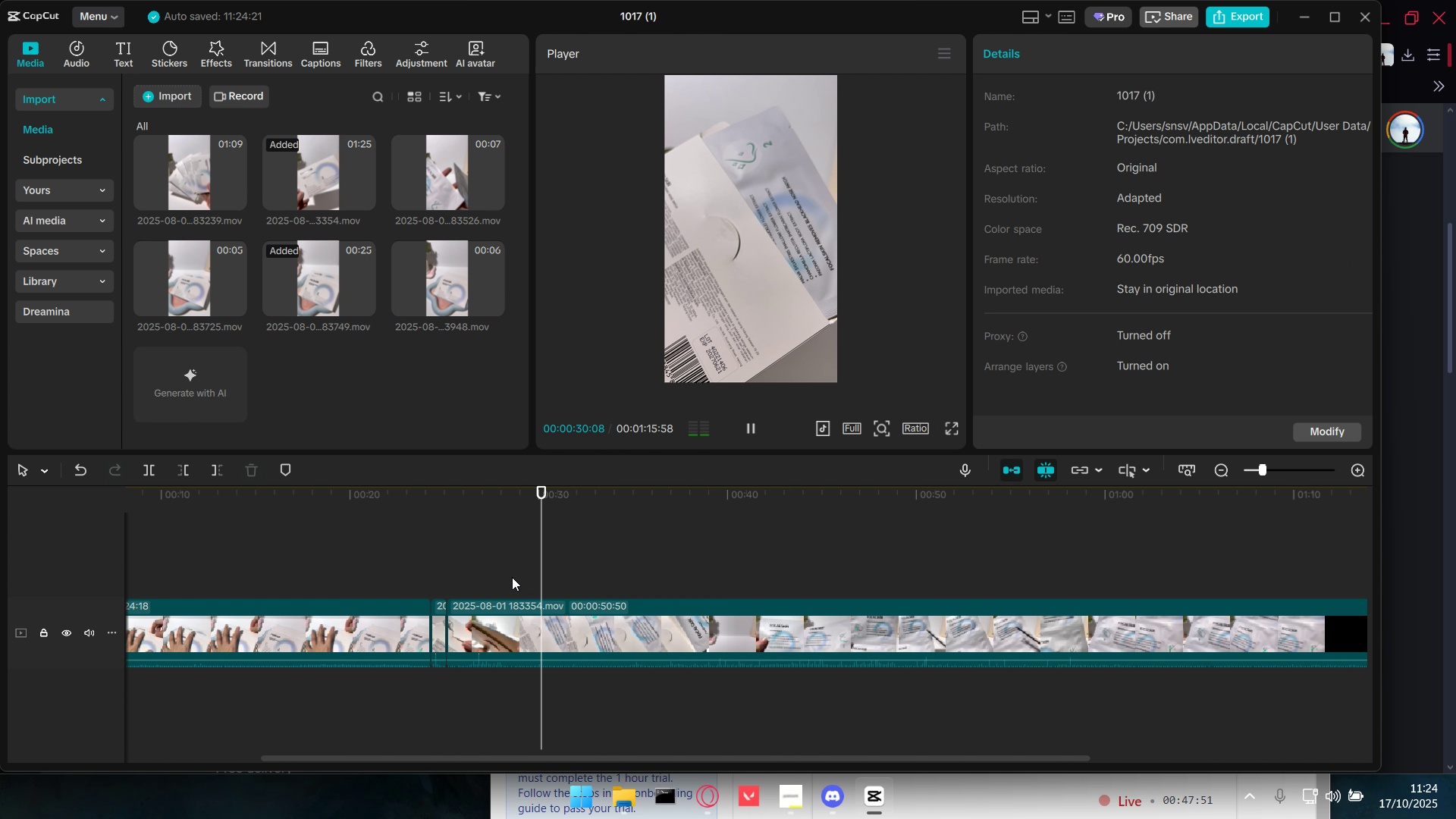 
key(Space)
 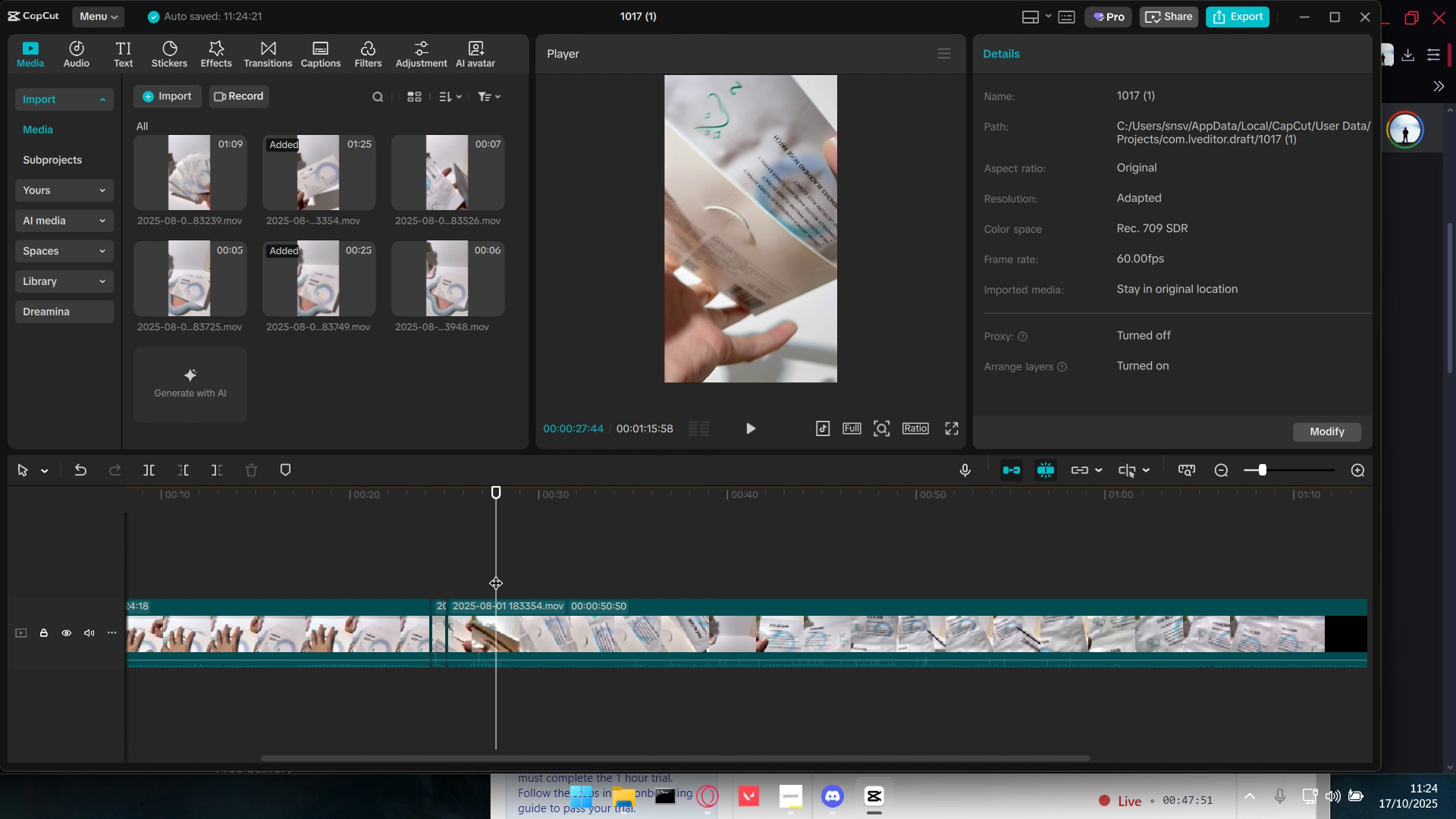 
key(Space)
 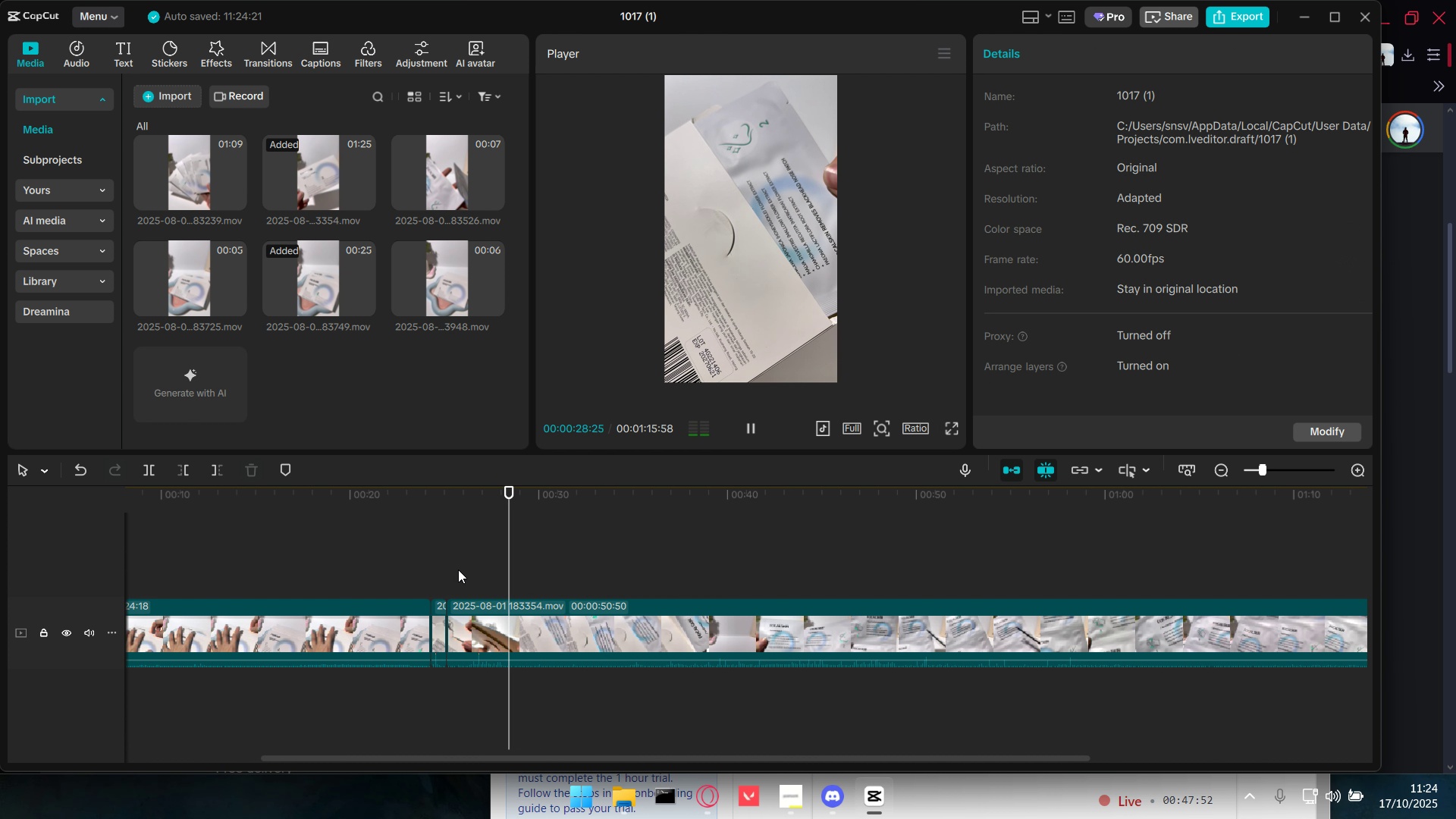 
left_click([458, 570])
 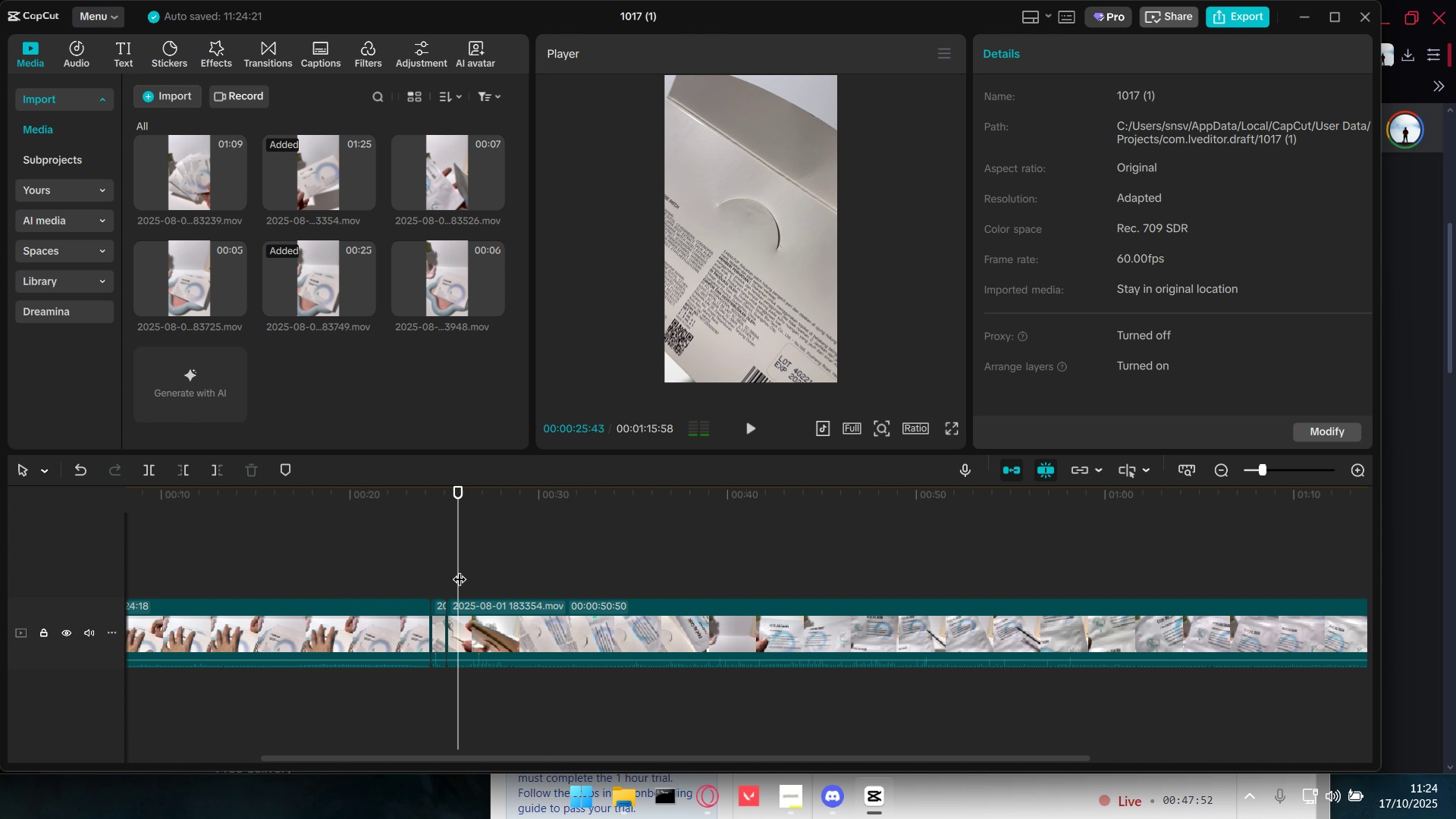 
key(Space)
 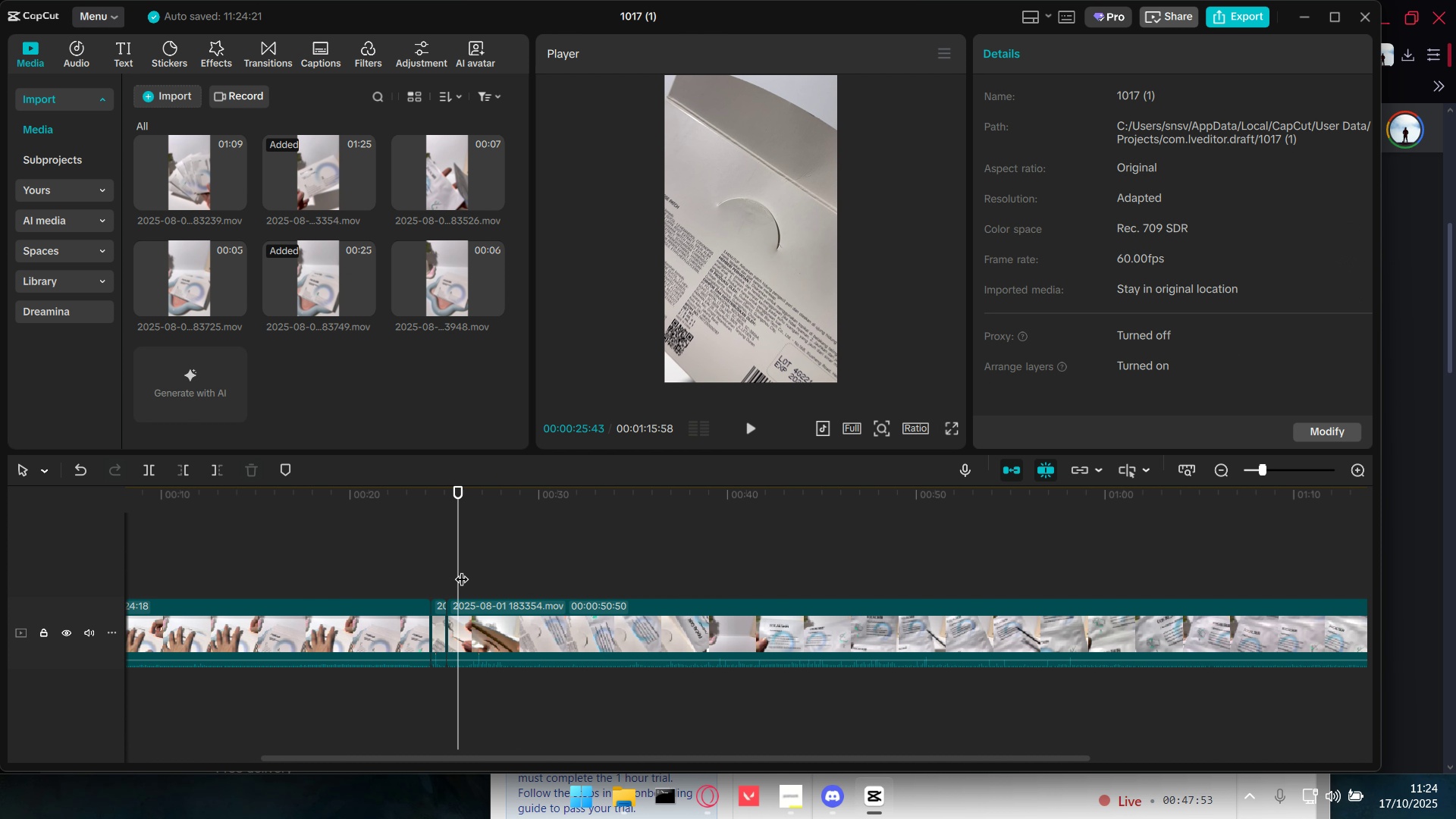 
key(Space)
 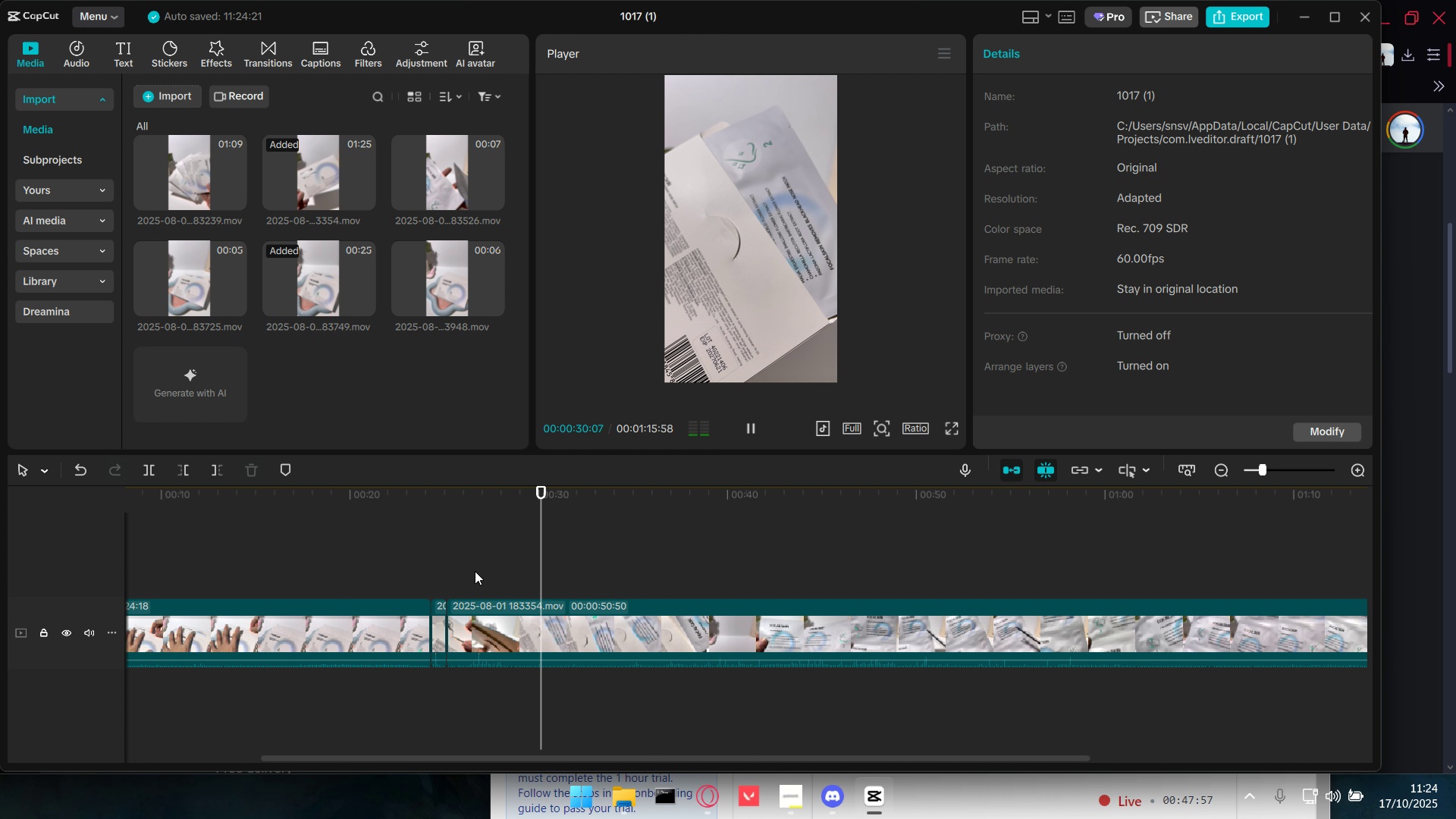 
wait(5.78)
 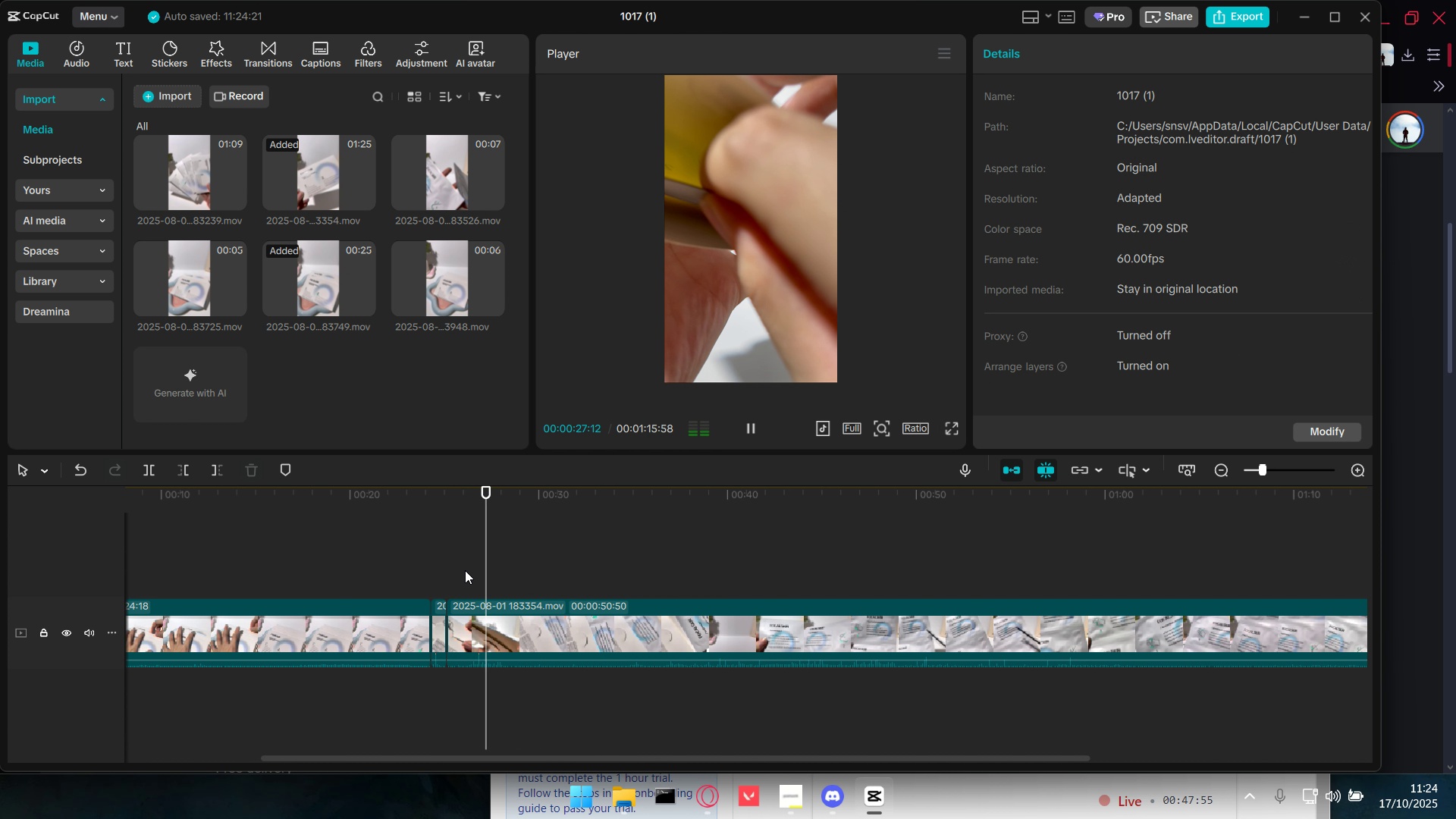 
key(Space)
 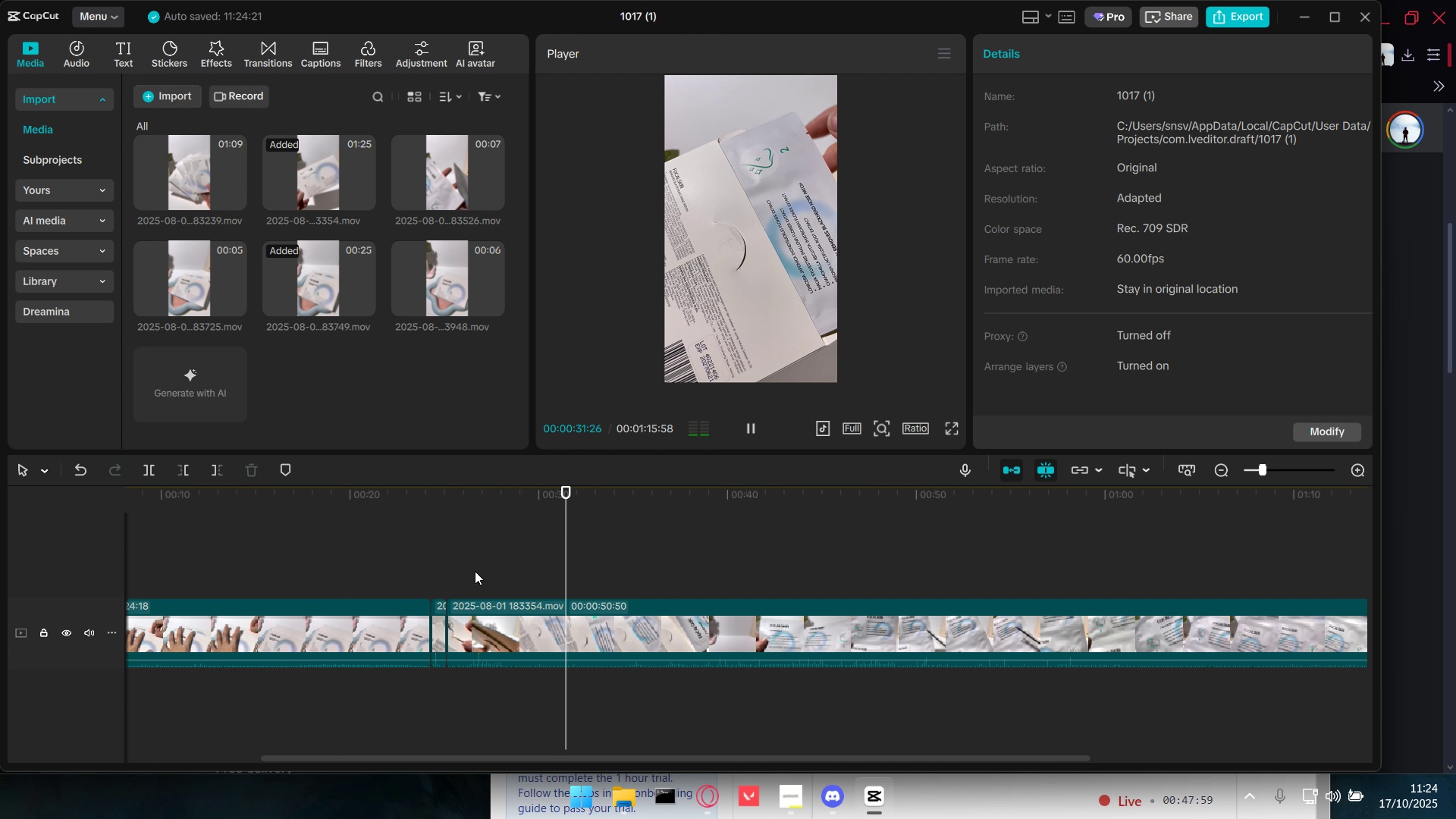 
key(Space)
 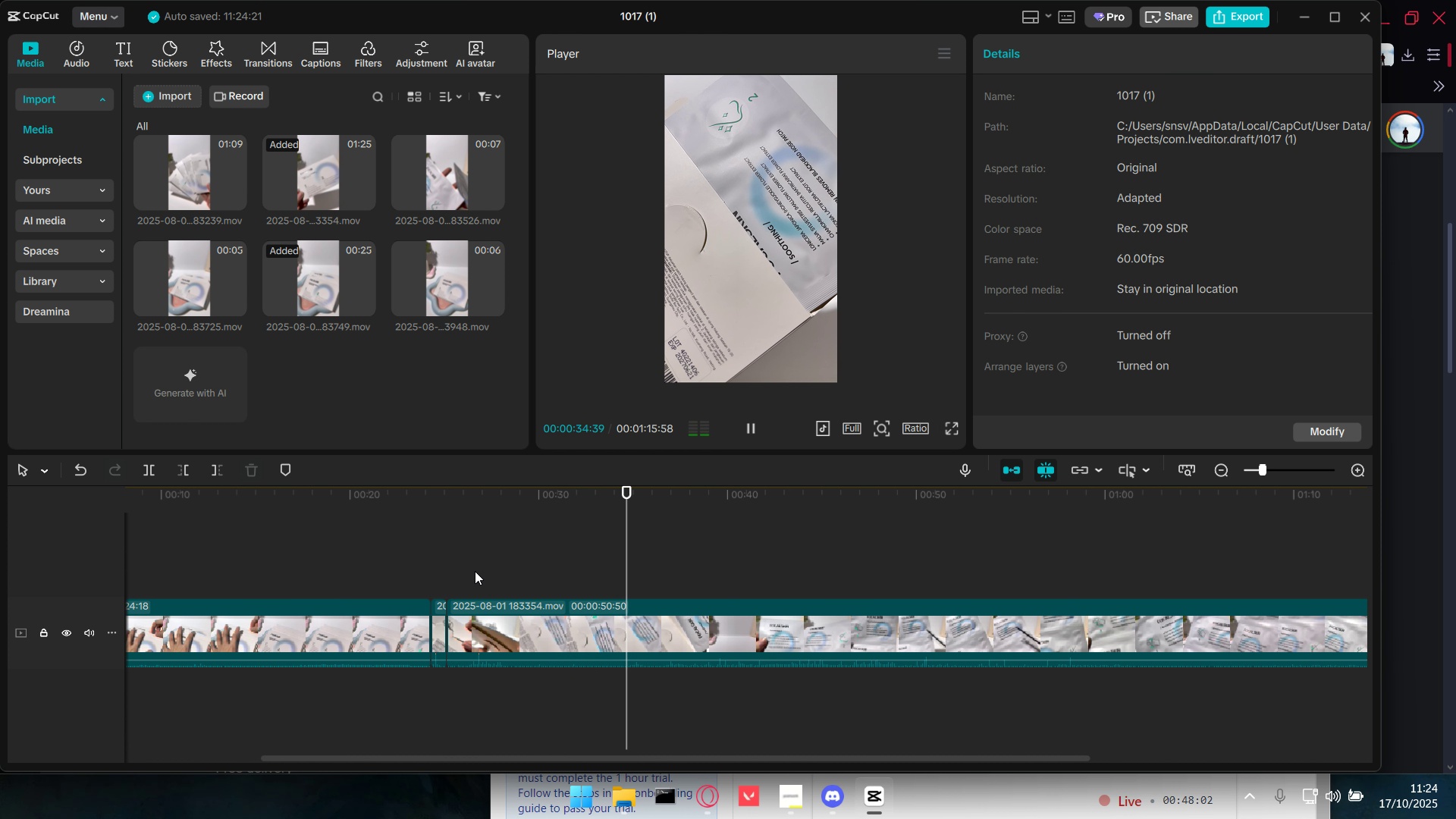 
key(Space)
 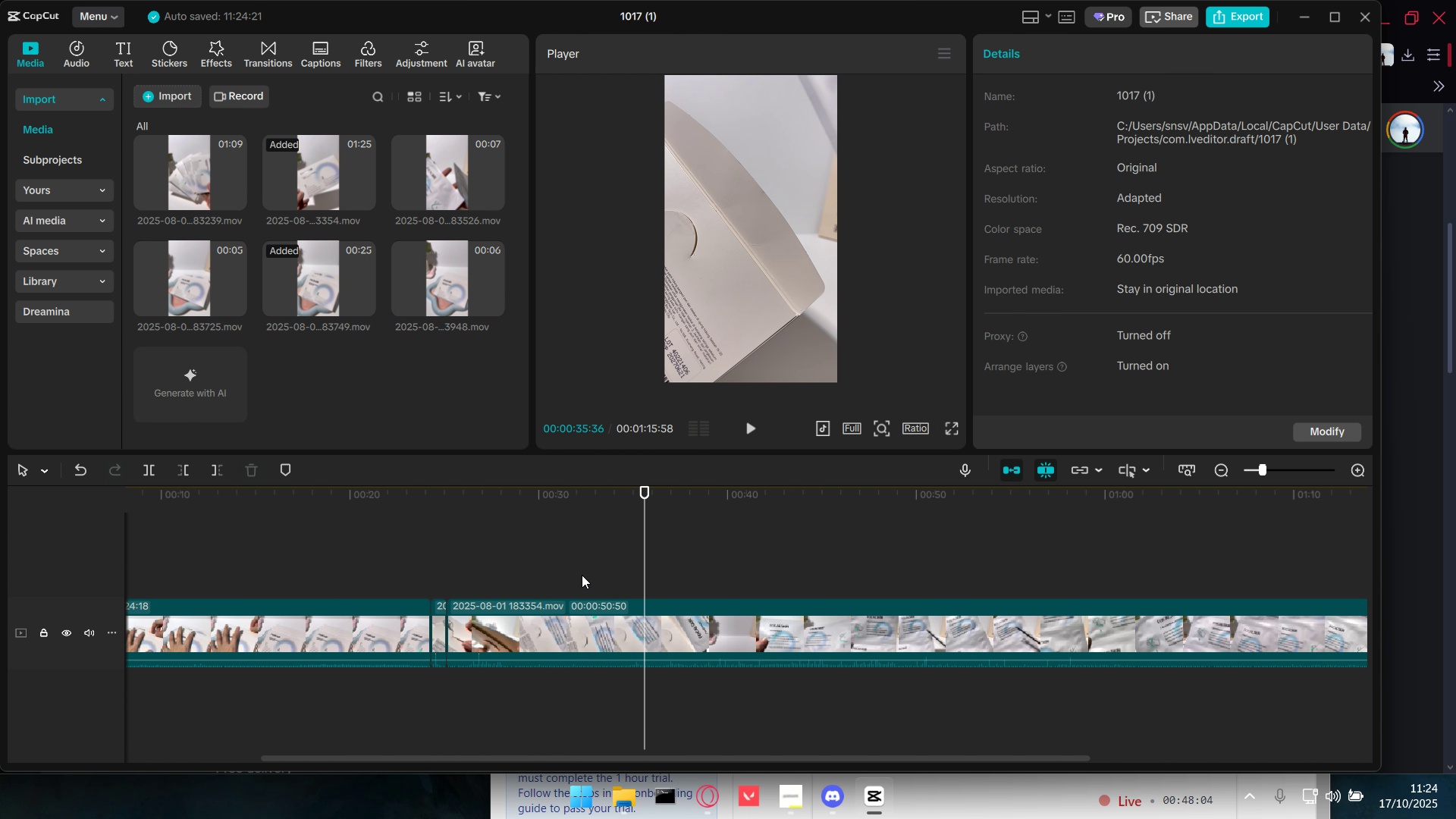 
left_click([582, 575])
 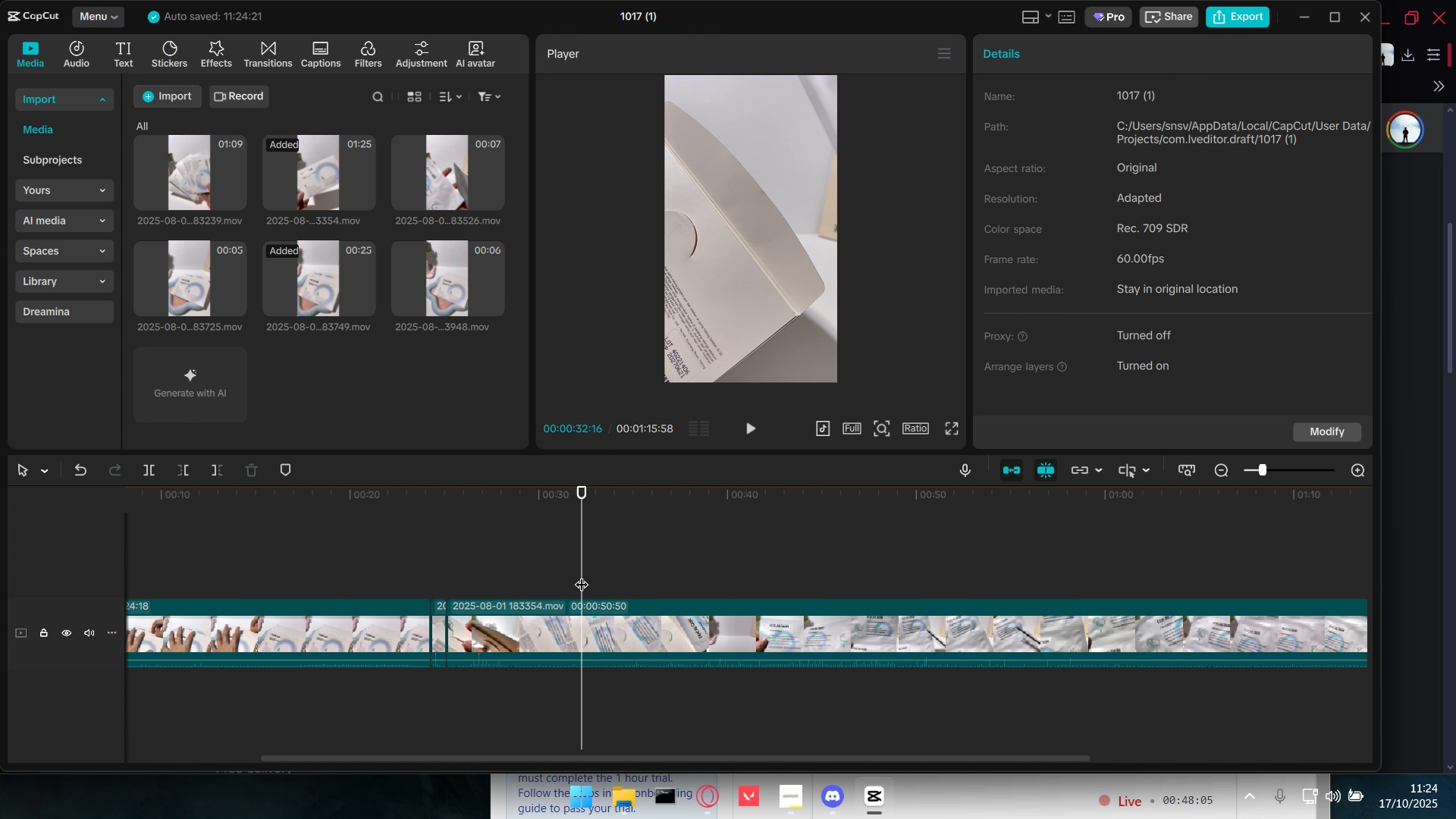 
key(Space)
 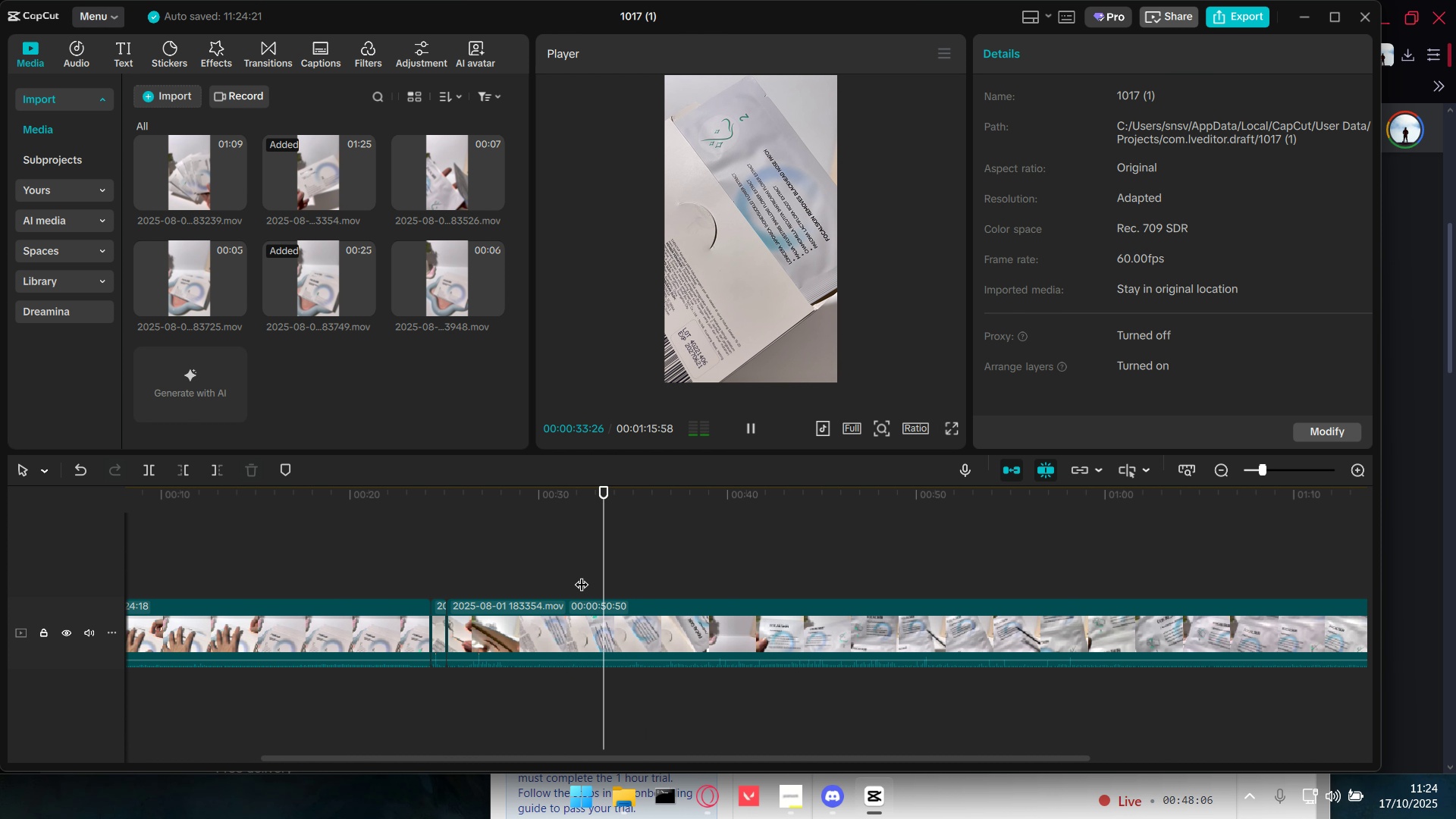 
key(Space)
 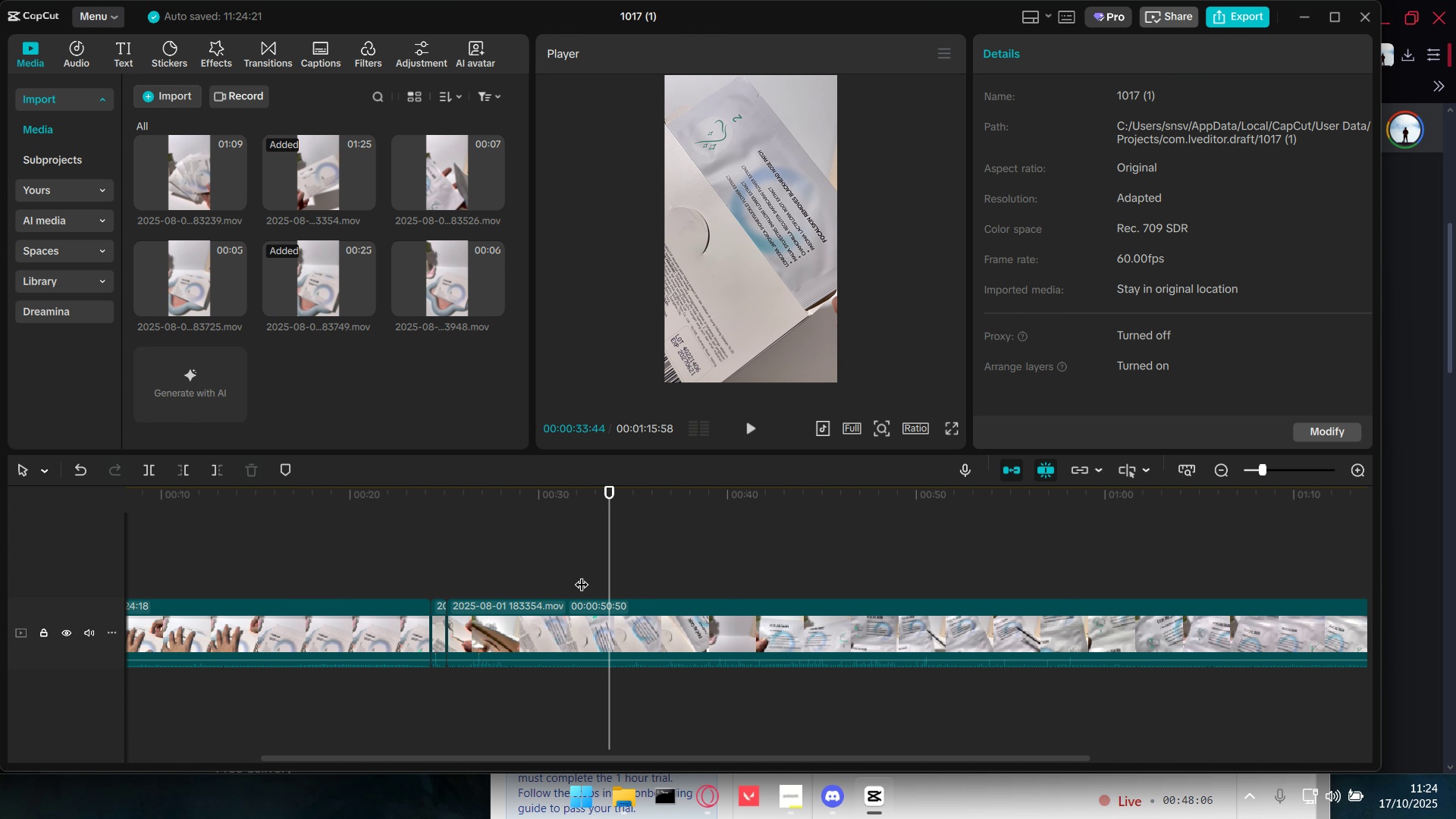 
key(Space)
 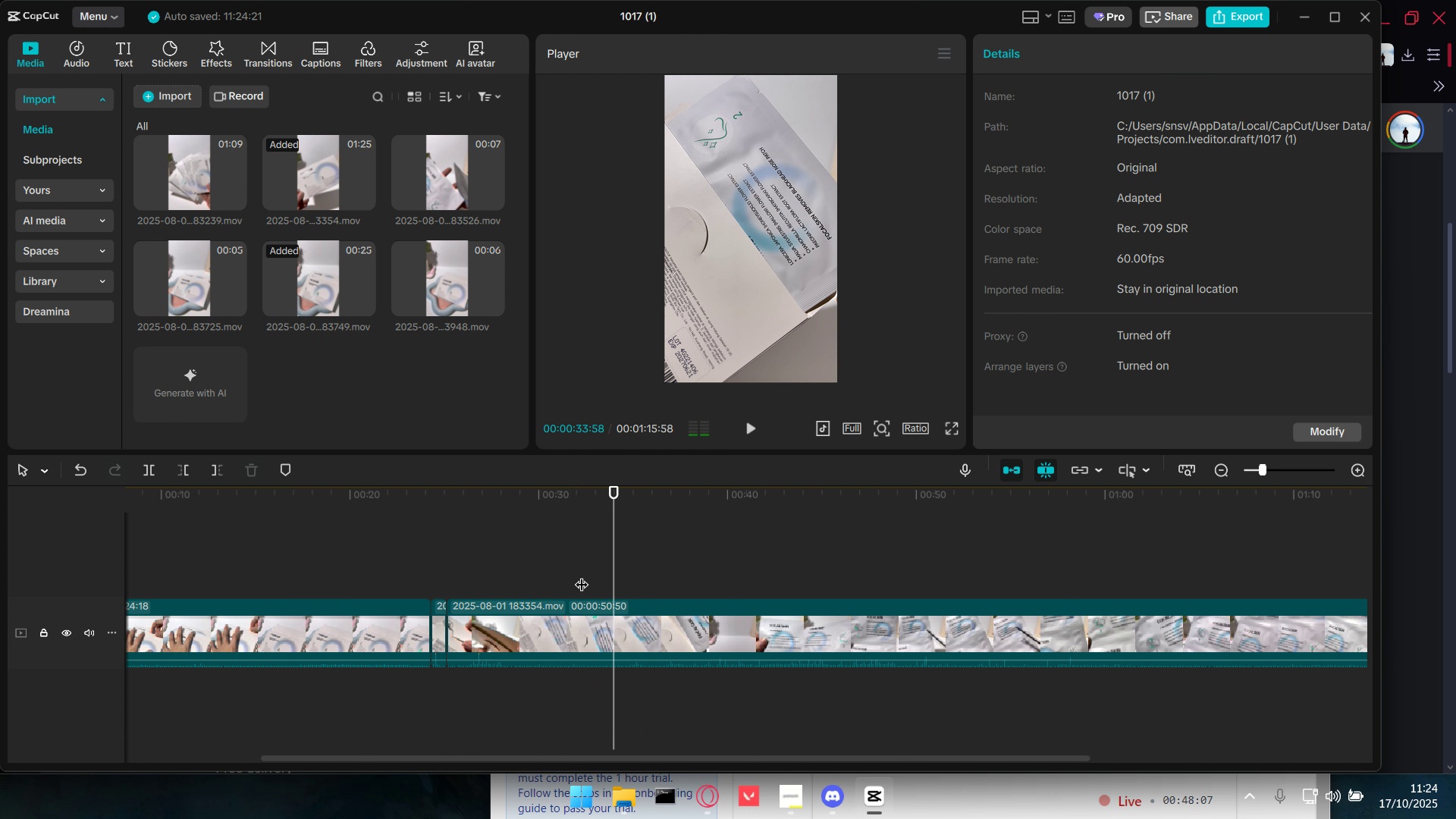 
key(Space)
 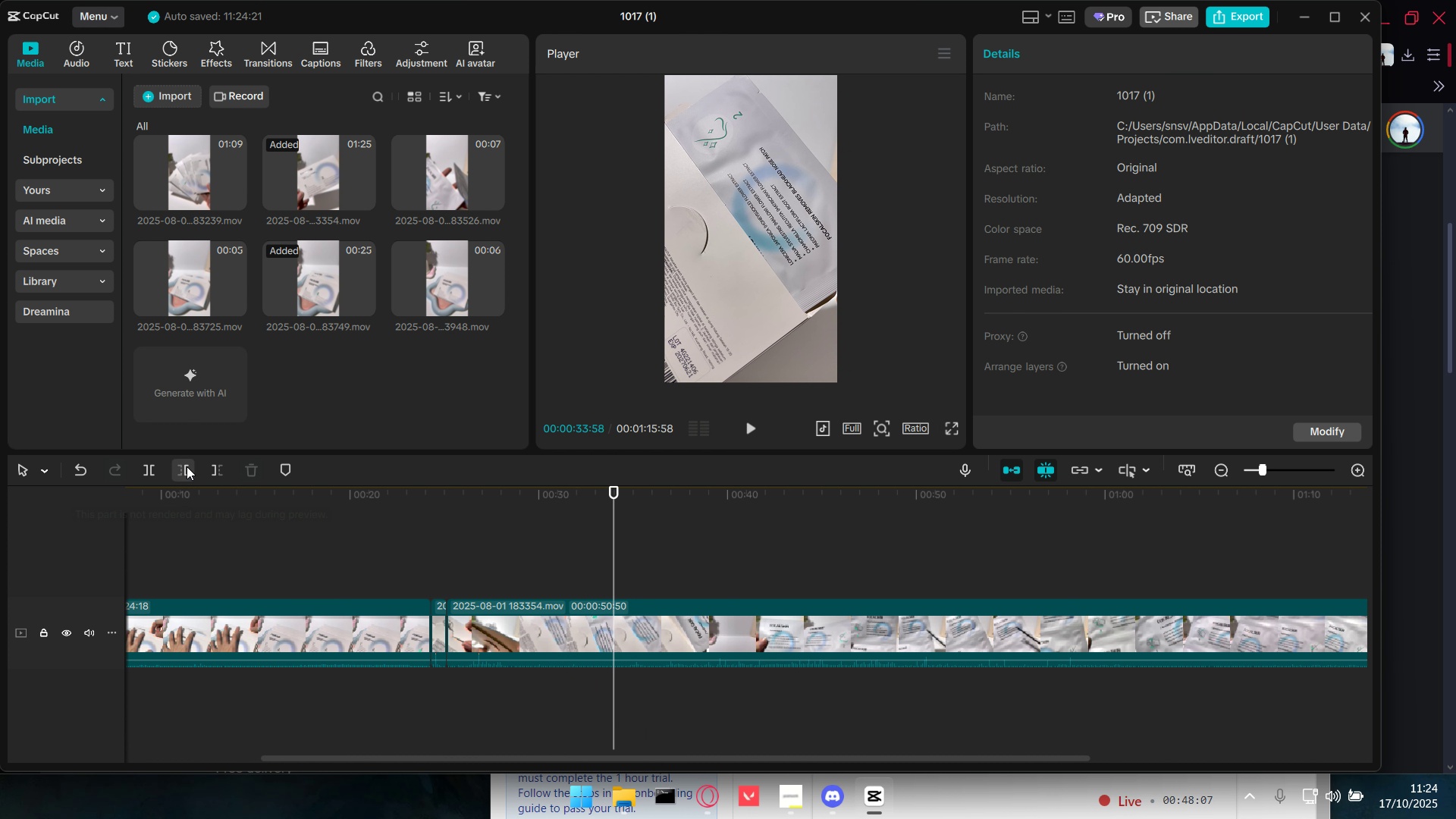 
left_click([187, 466])
 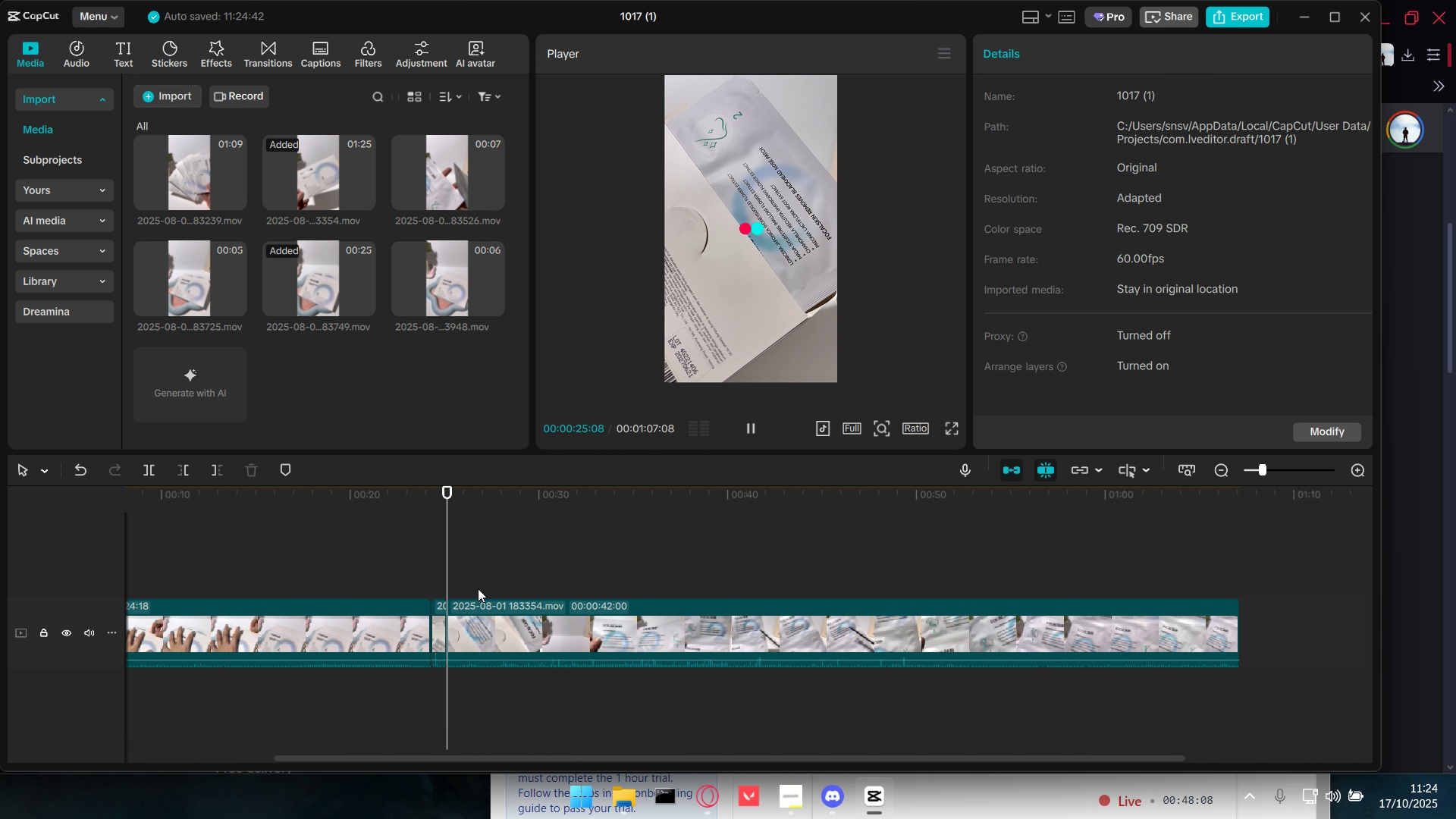 
key(Space)
 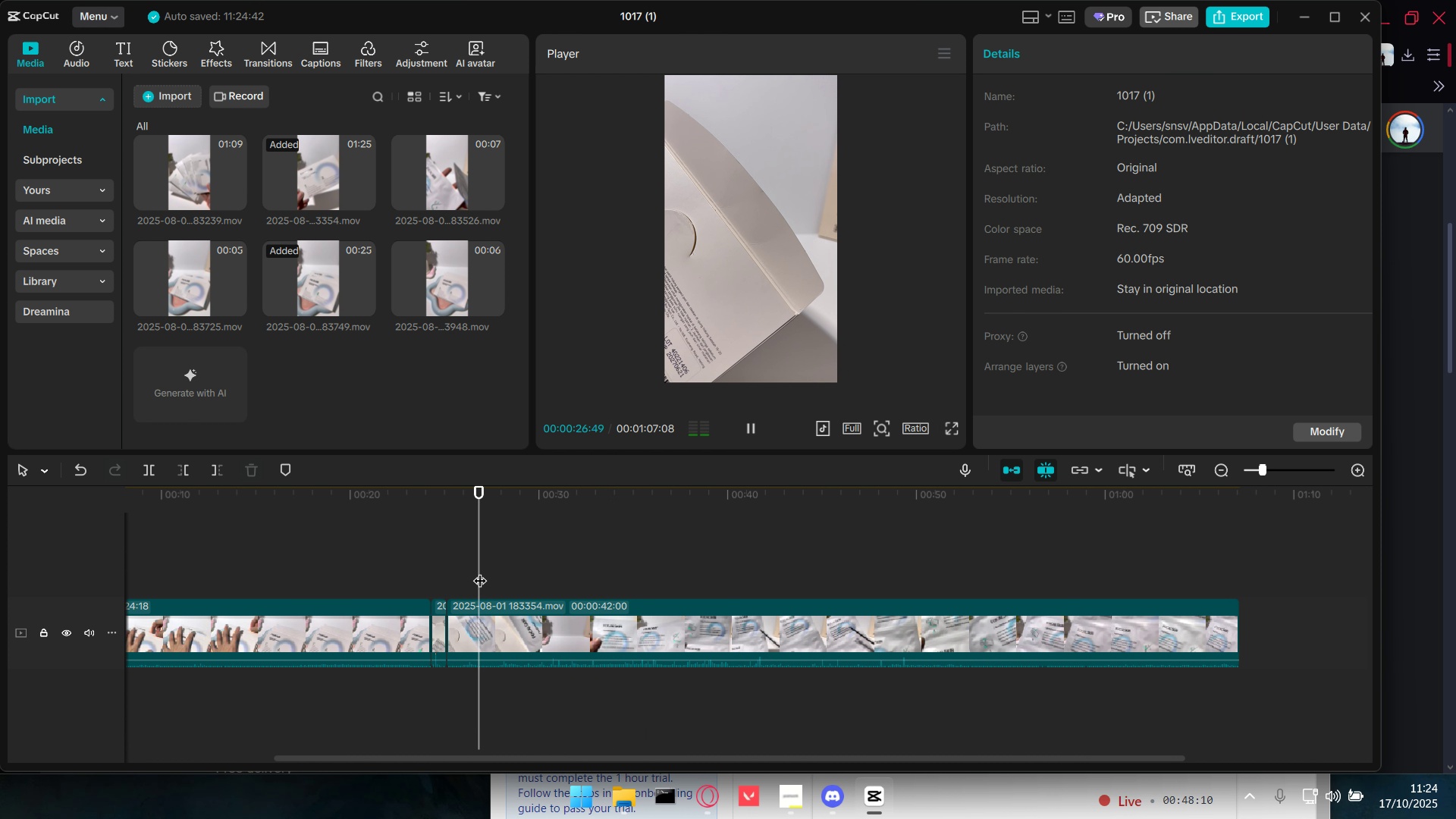 
key(Space)
 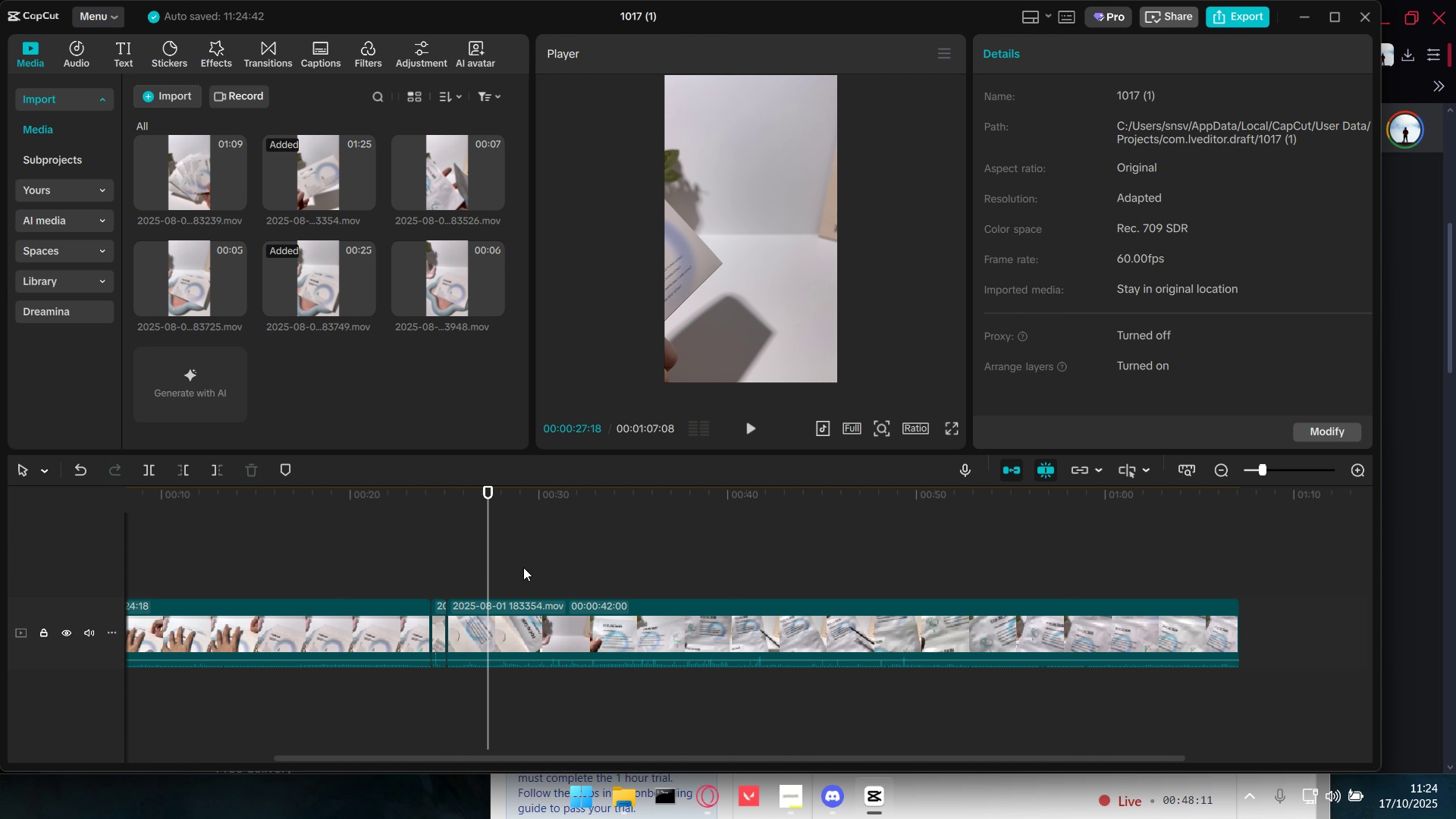 
key(Space)
 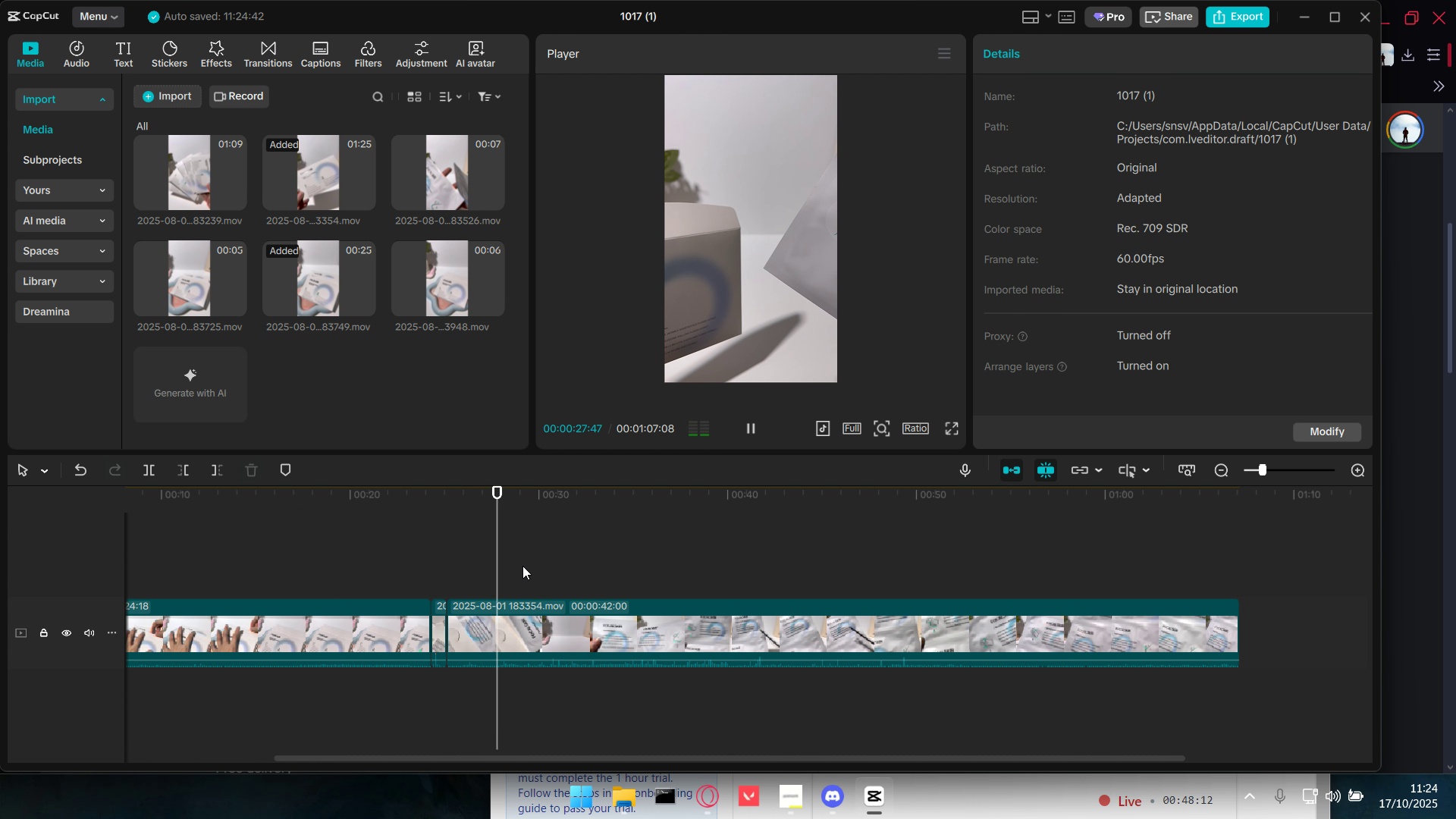 
key(Space)
 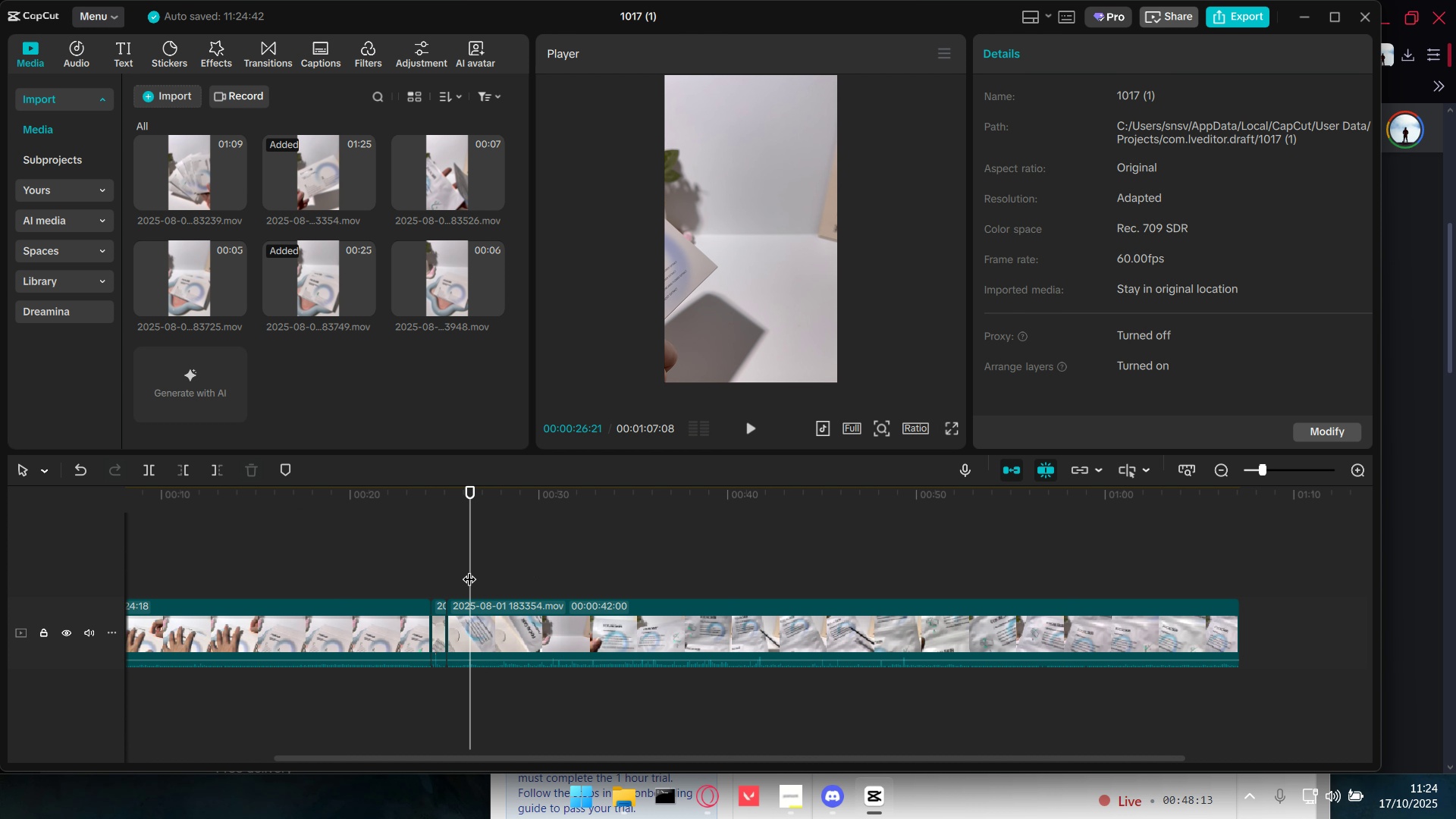 
key(Space)
 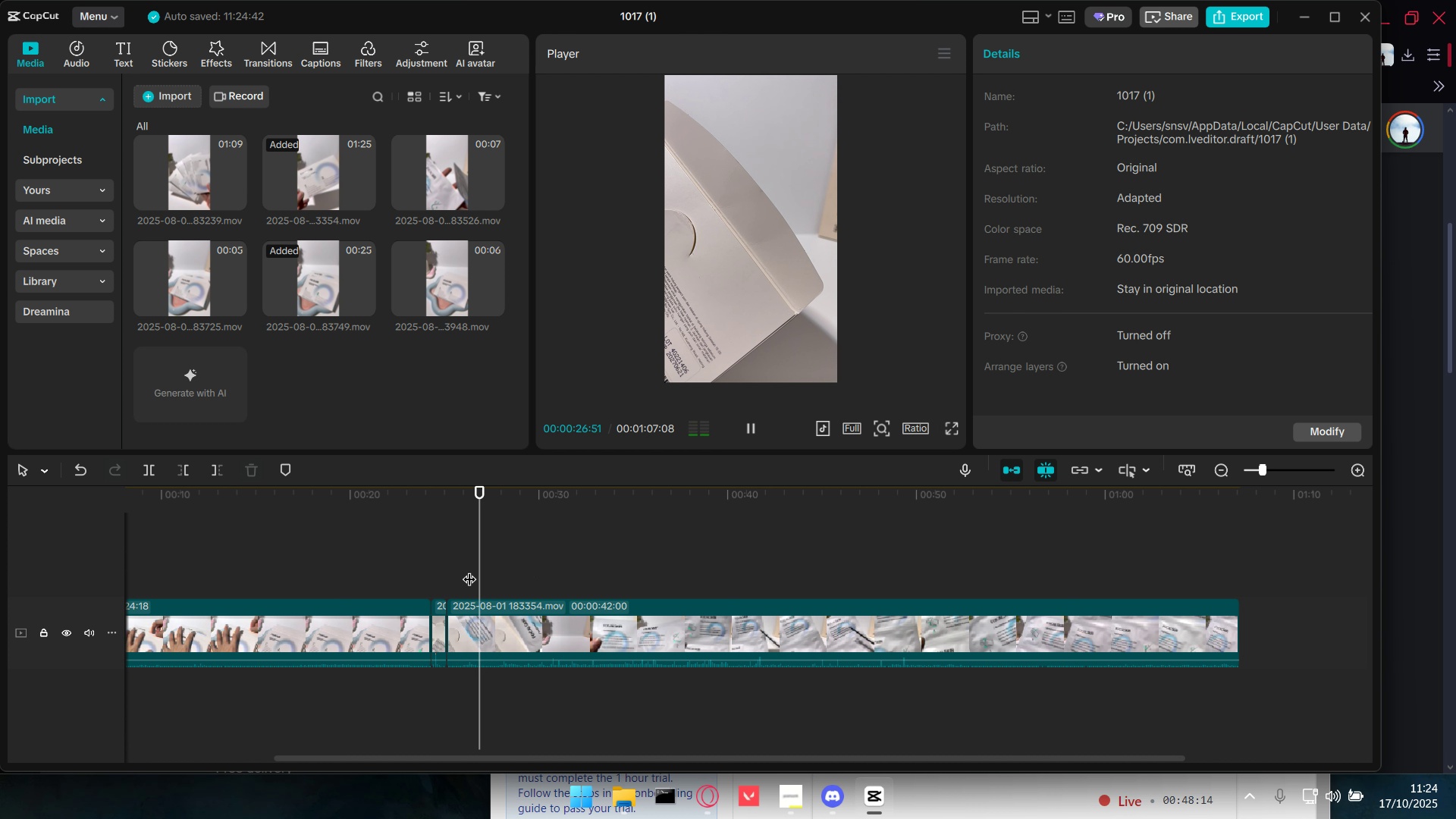 
key(Space)
 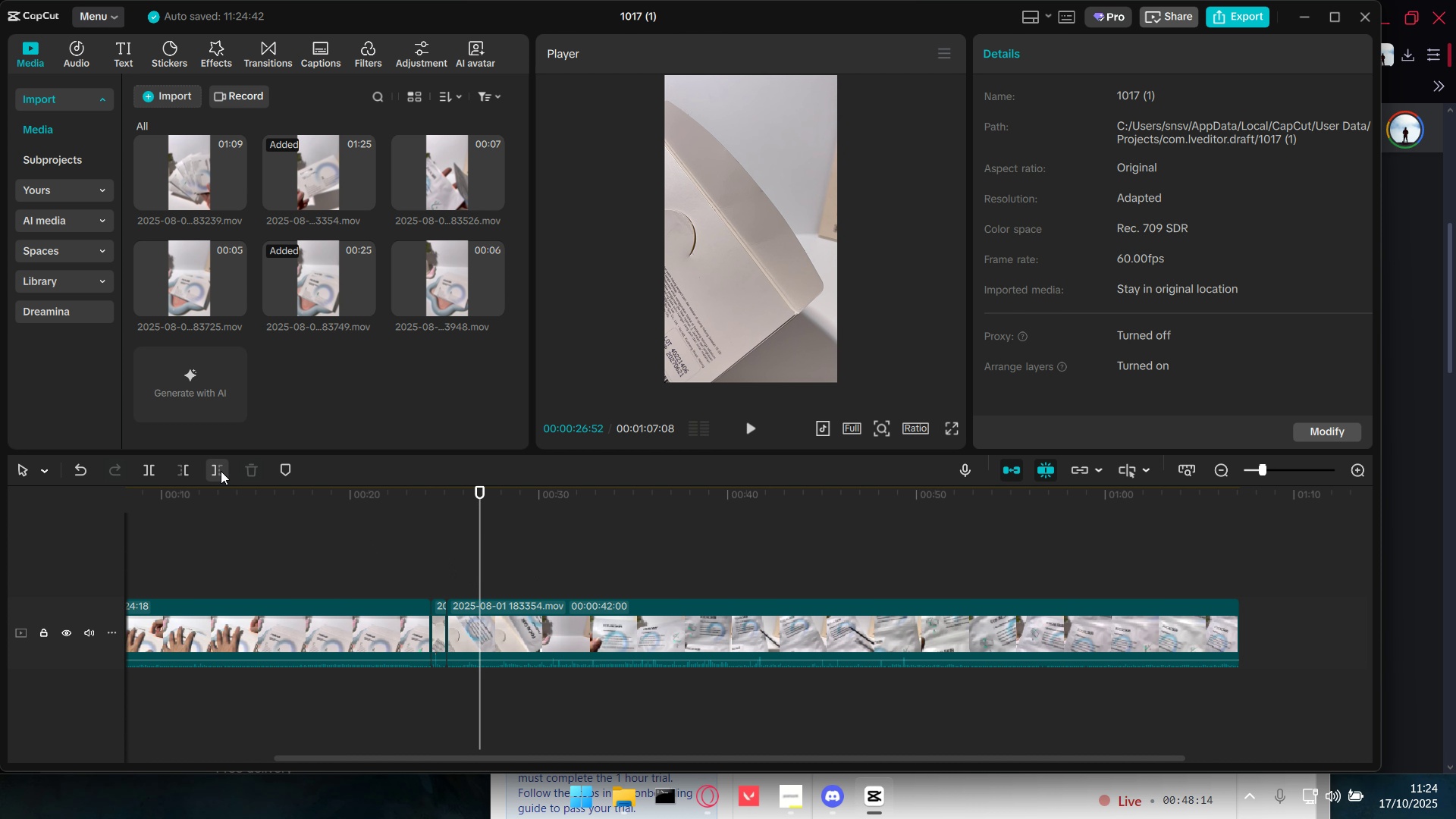 
left_click([221, 471])
 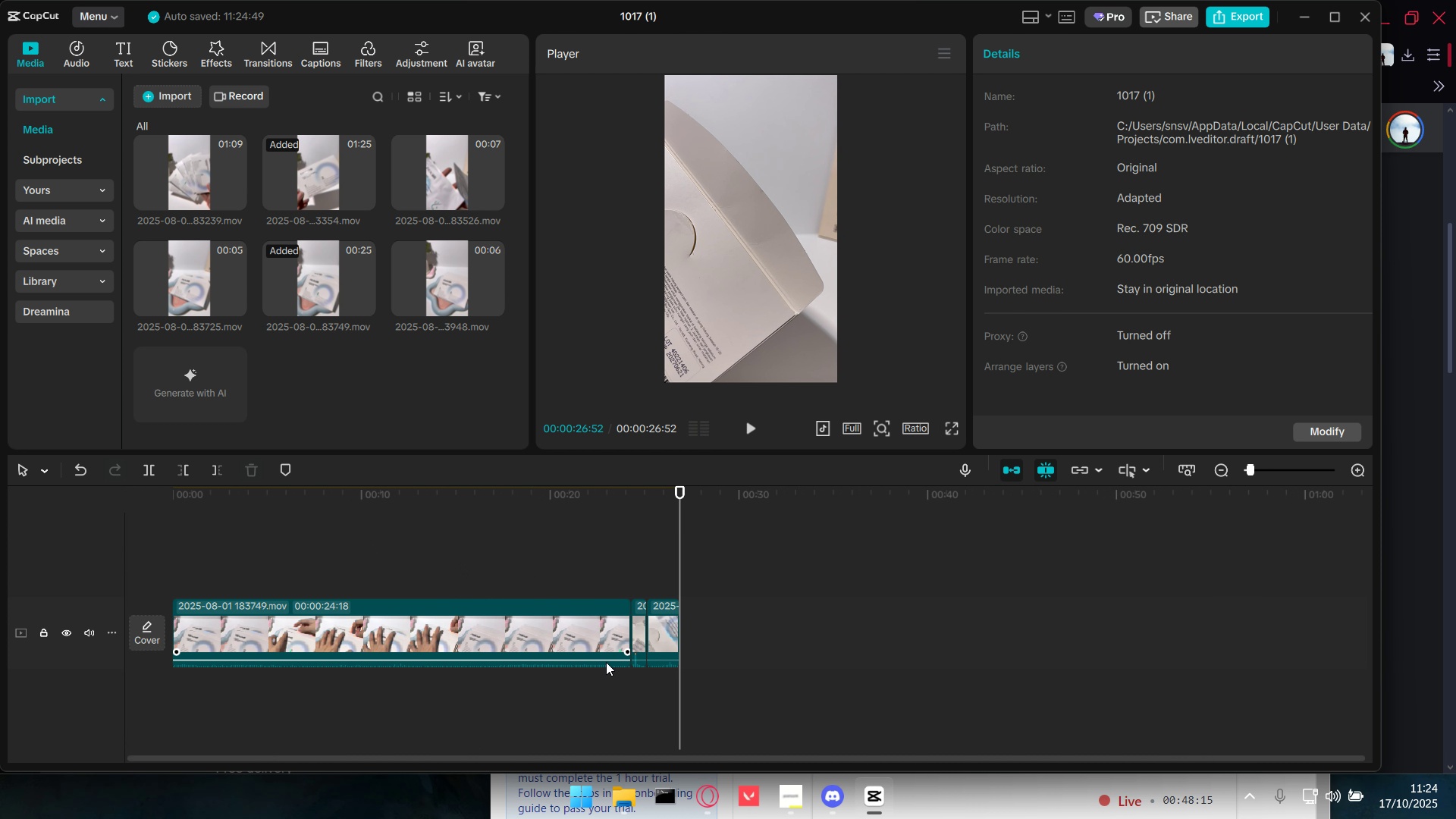 
key(Control+ControlLeft)
 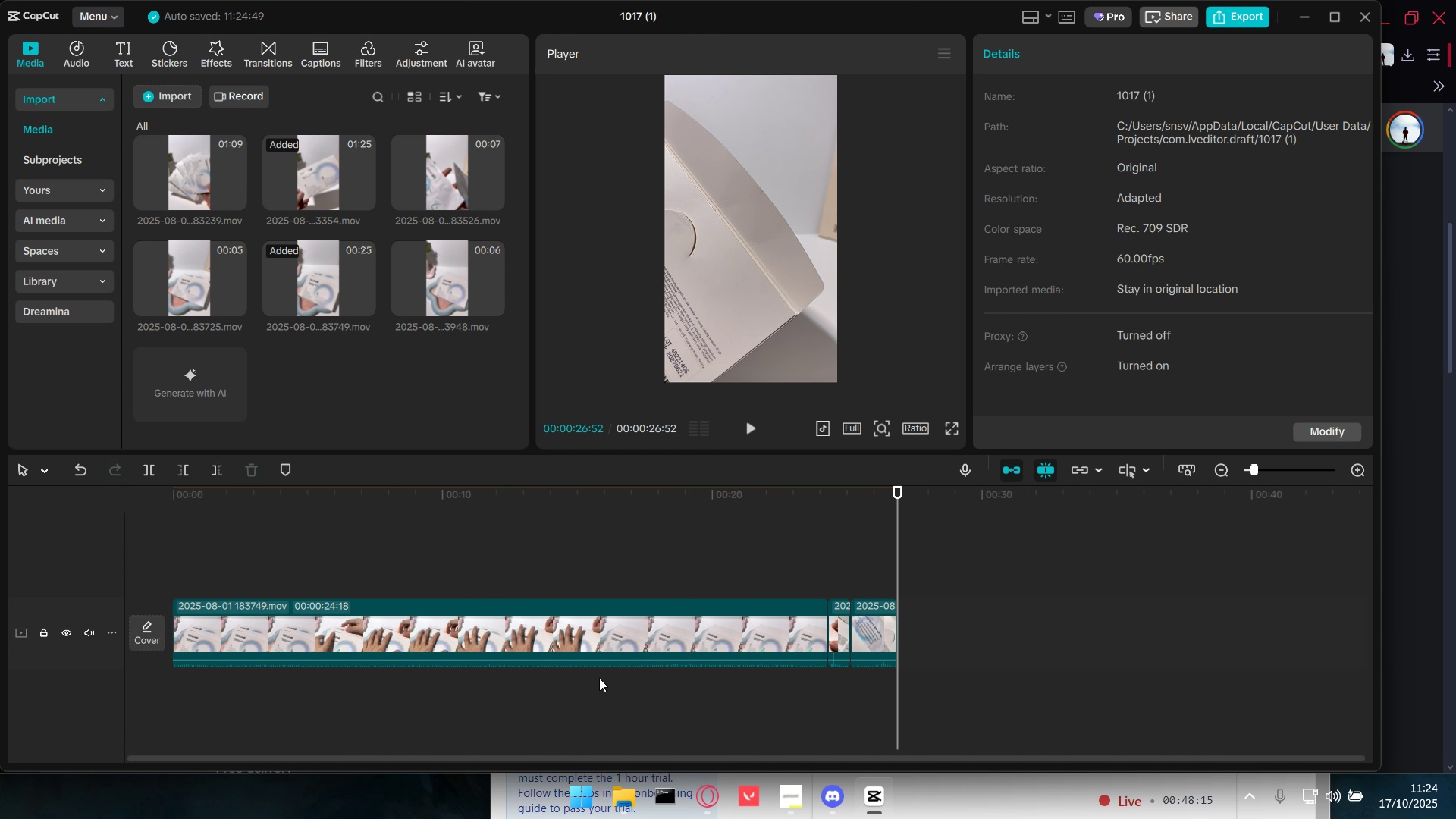 
scroll: coordinate [599, 678], scroll_direction: up, amount: 4.0
 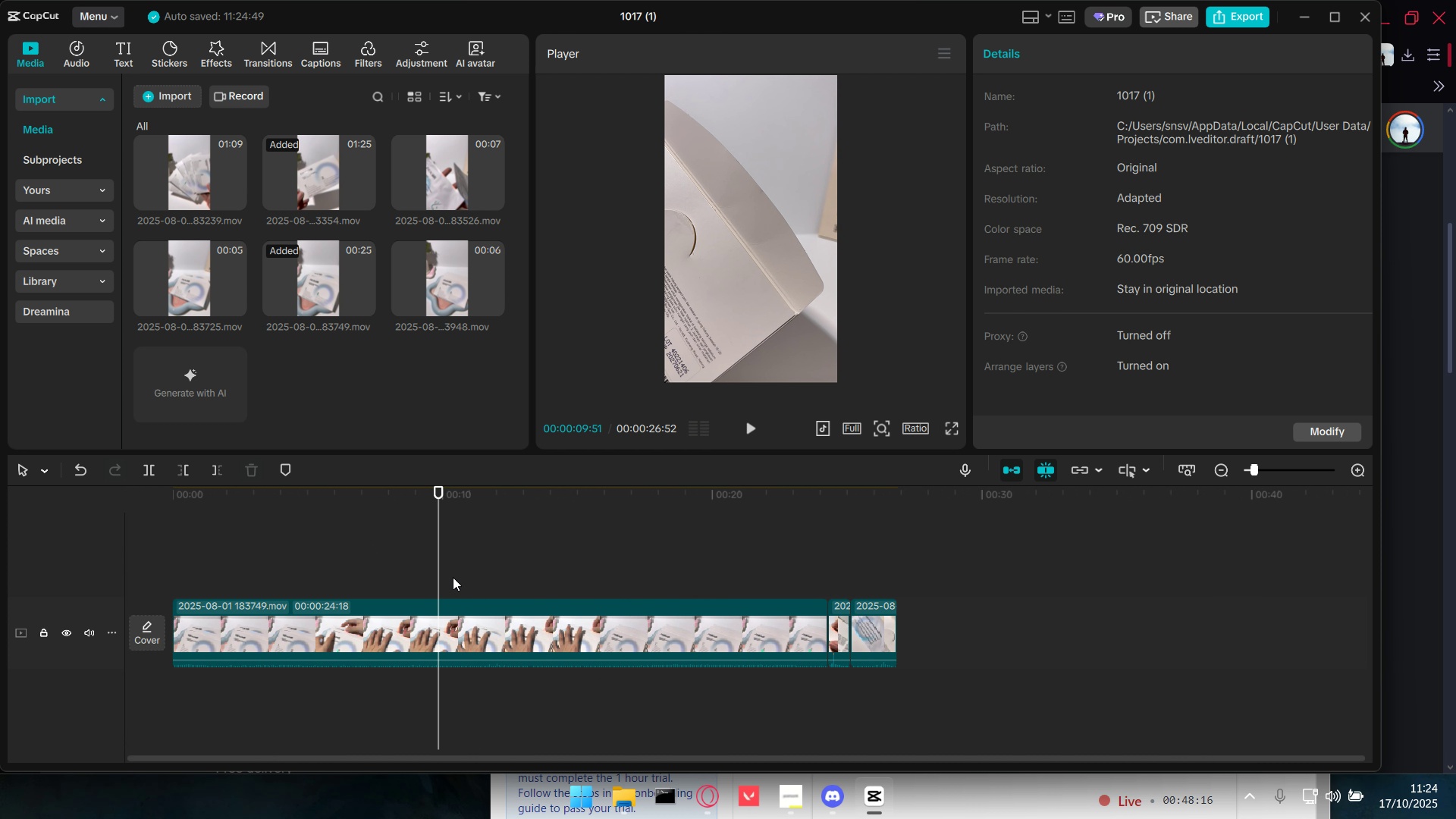 
key(Space)
 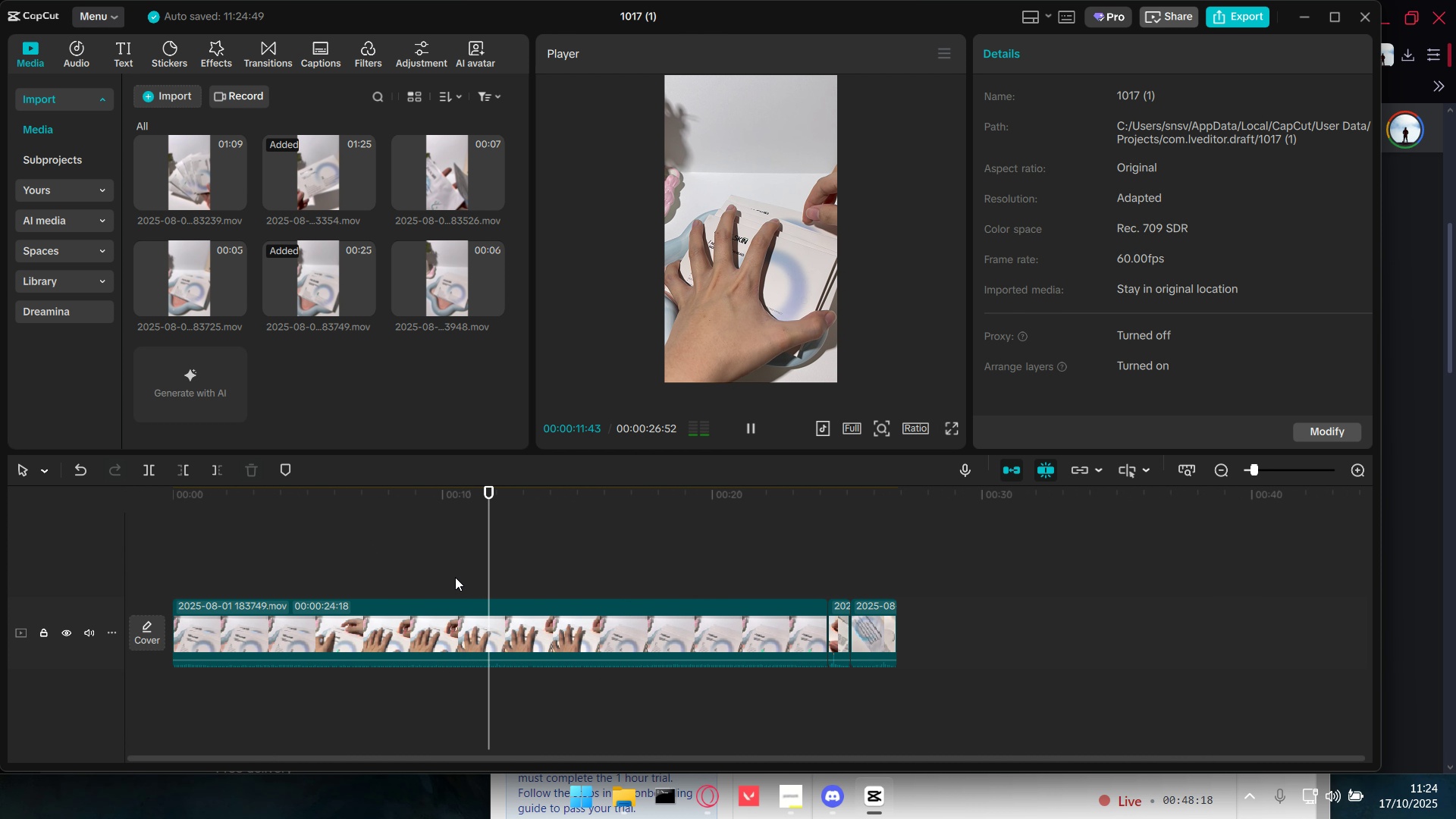 
left_click([237, 576])
 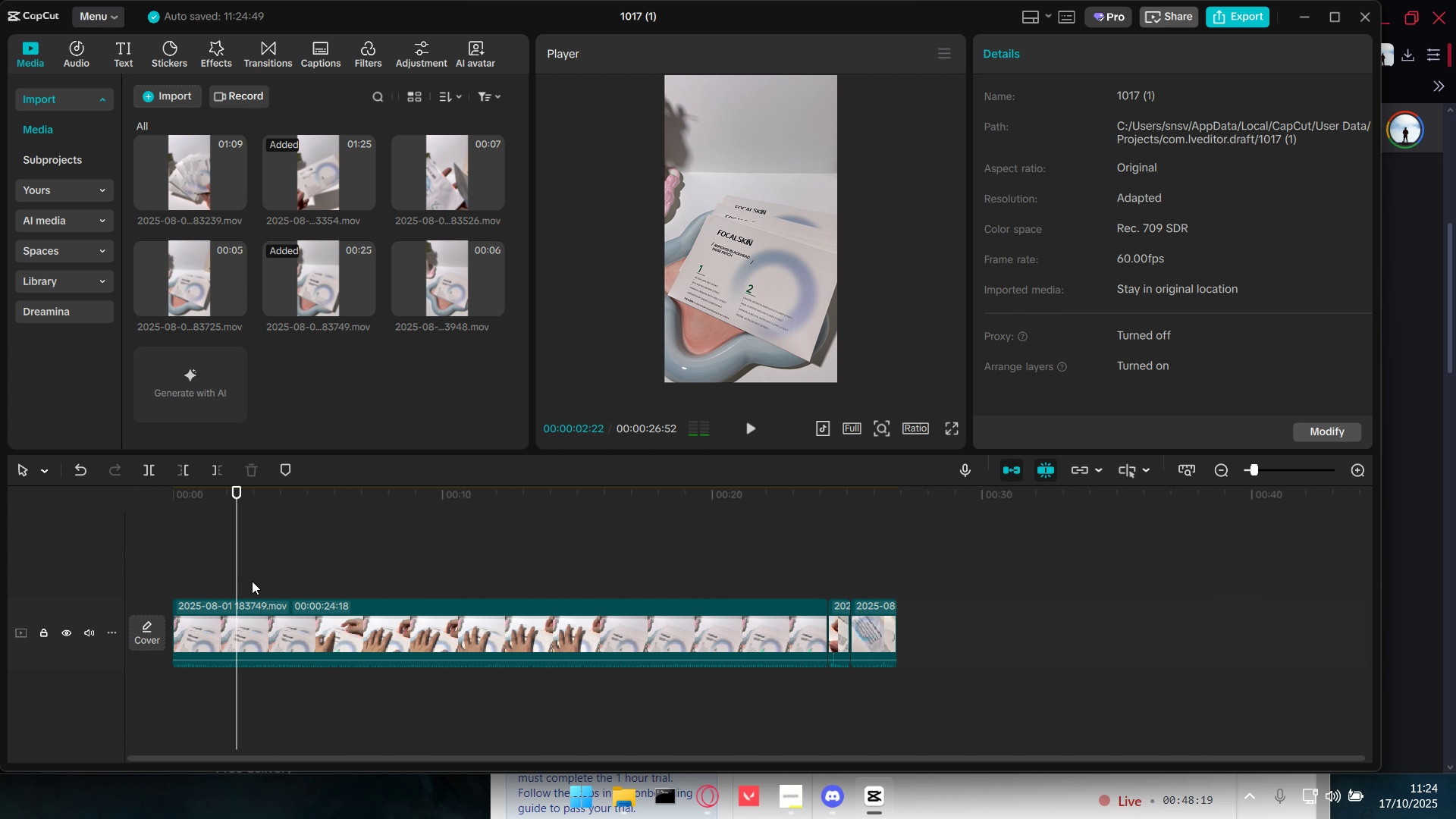 
key(Space)
 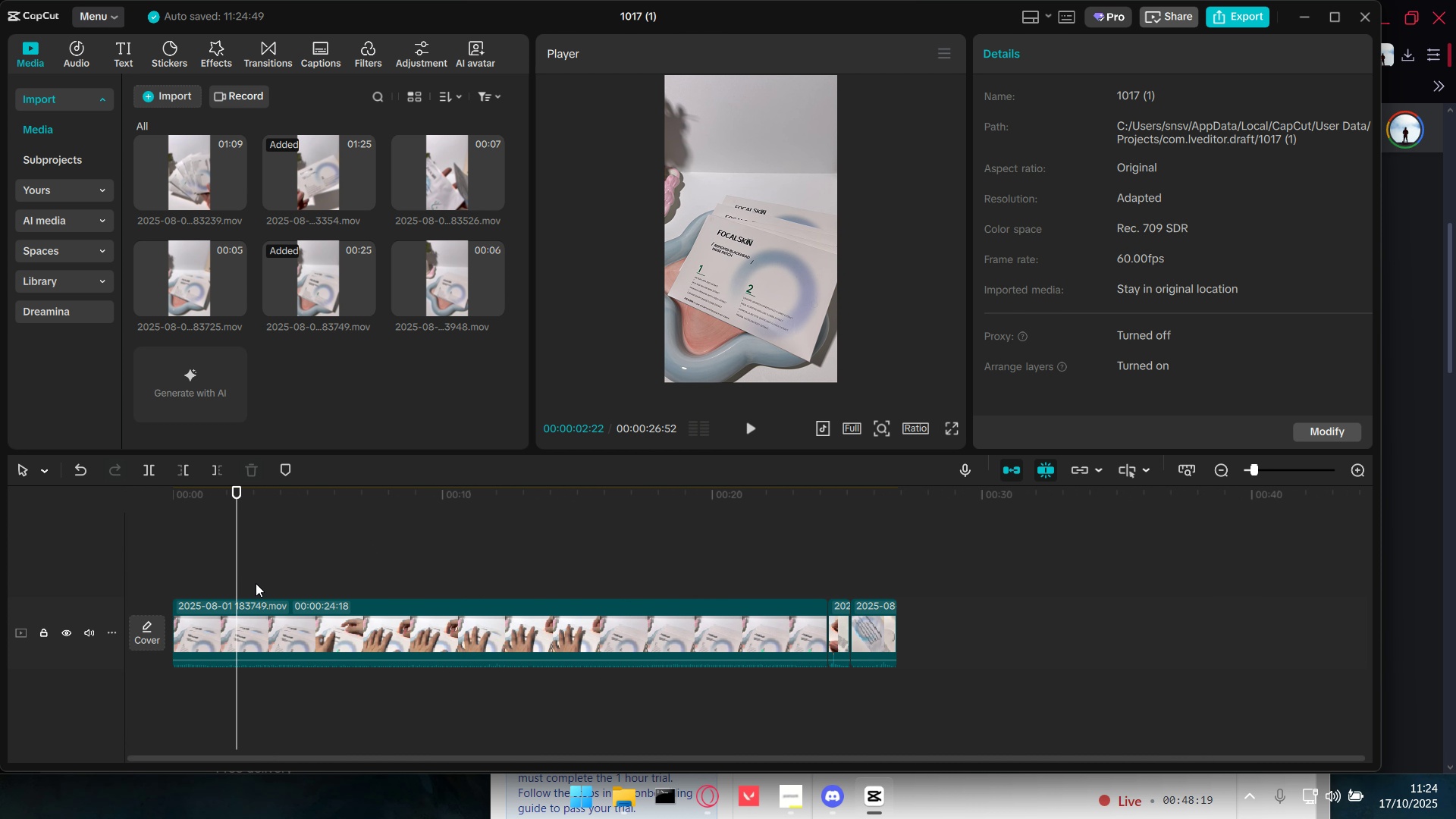 
key(Space)
 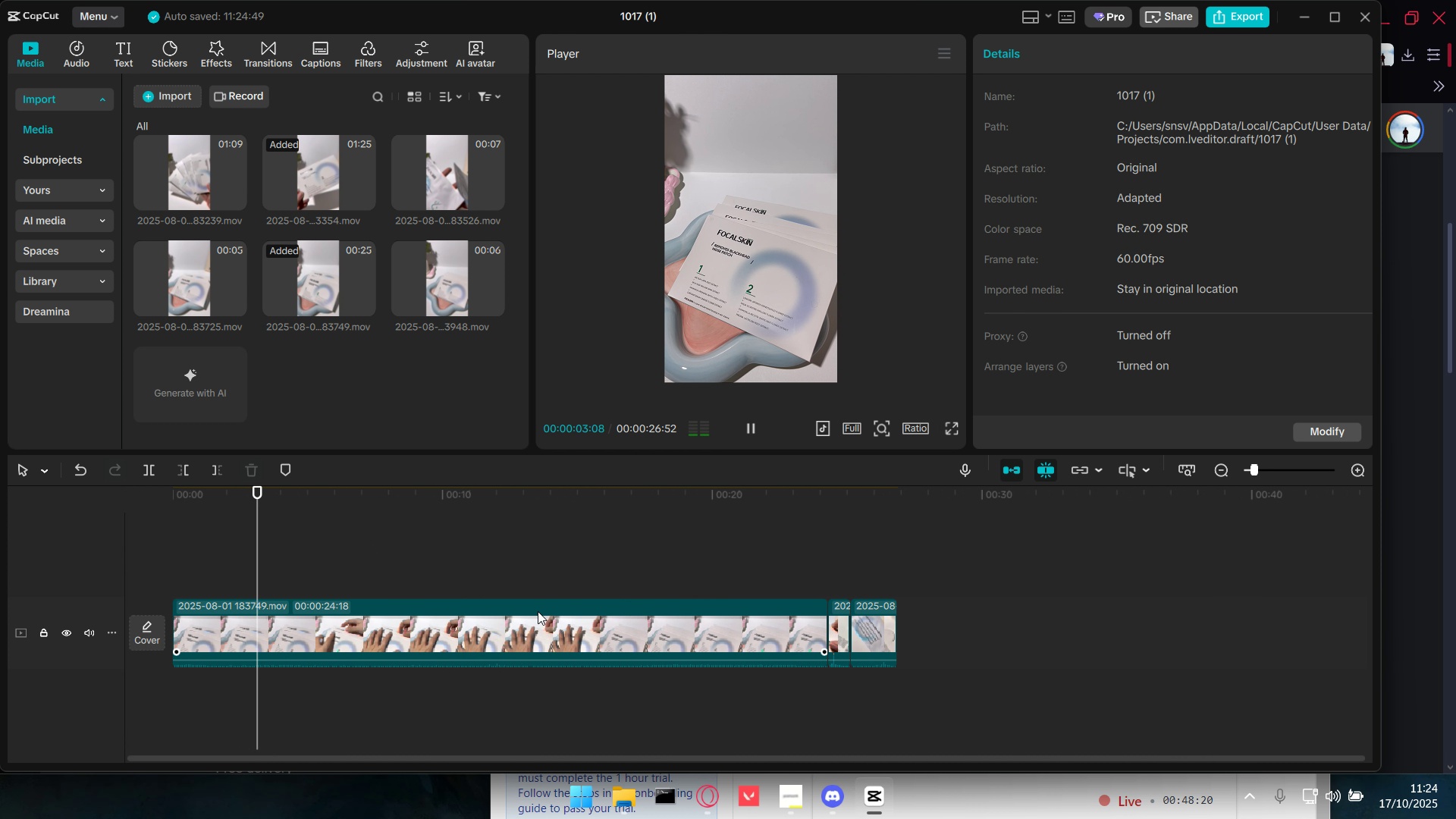 
key(Space)
 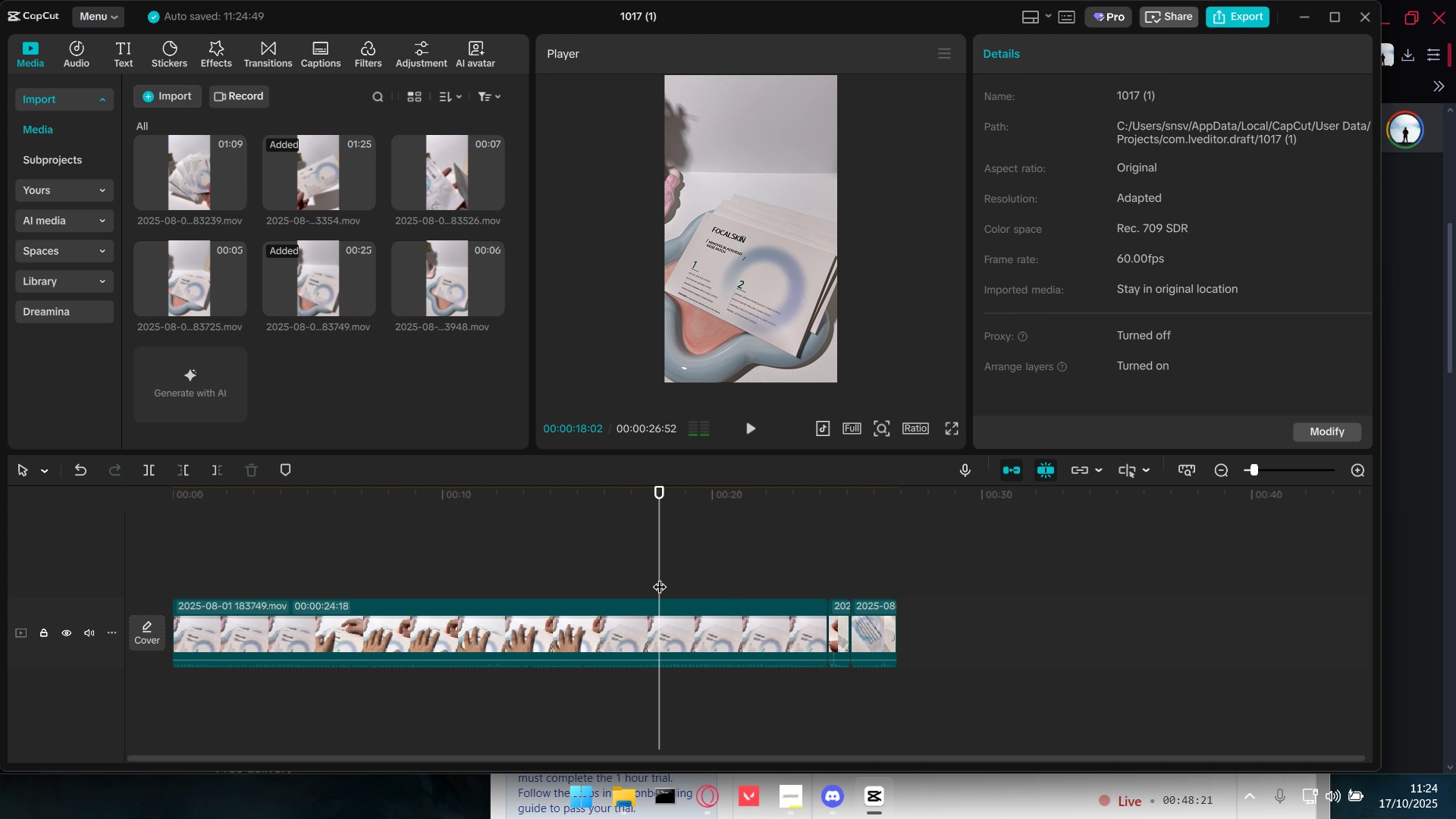 
left_click([659, 573])
 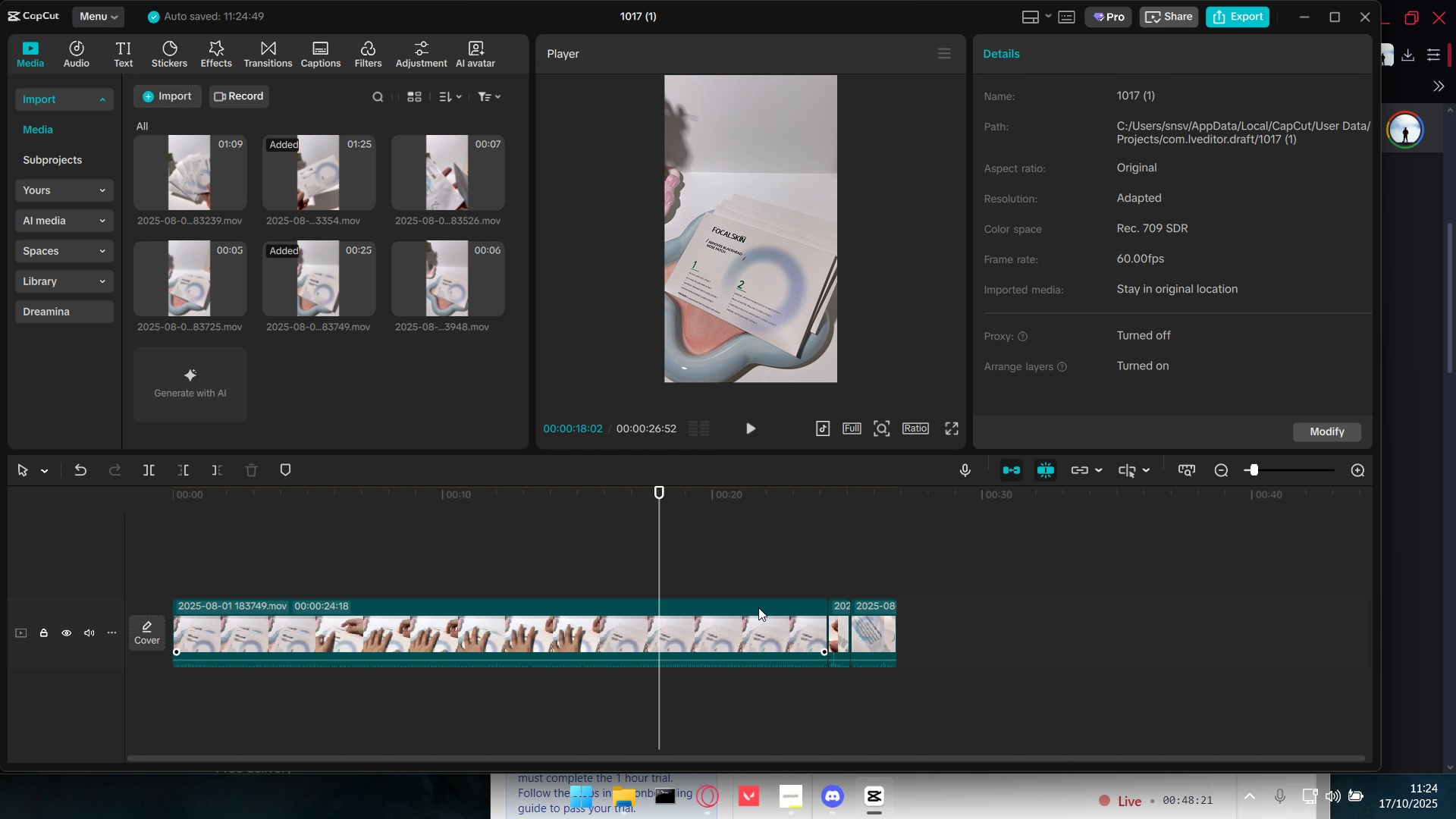 
key(Space)
 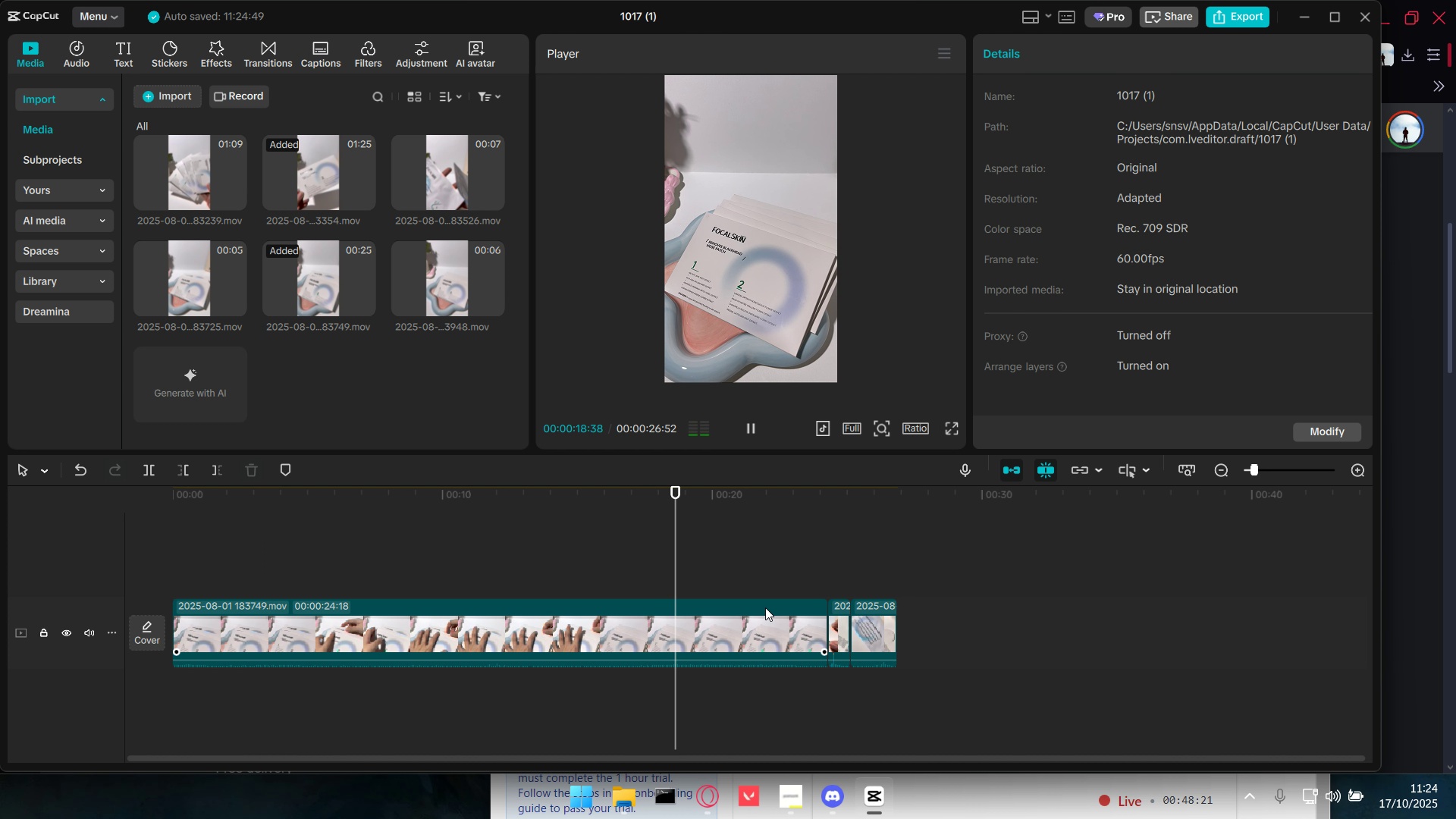 
key(Space)
 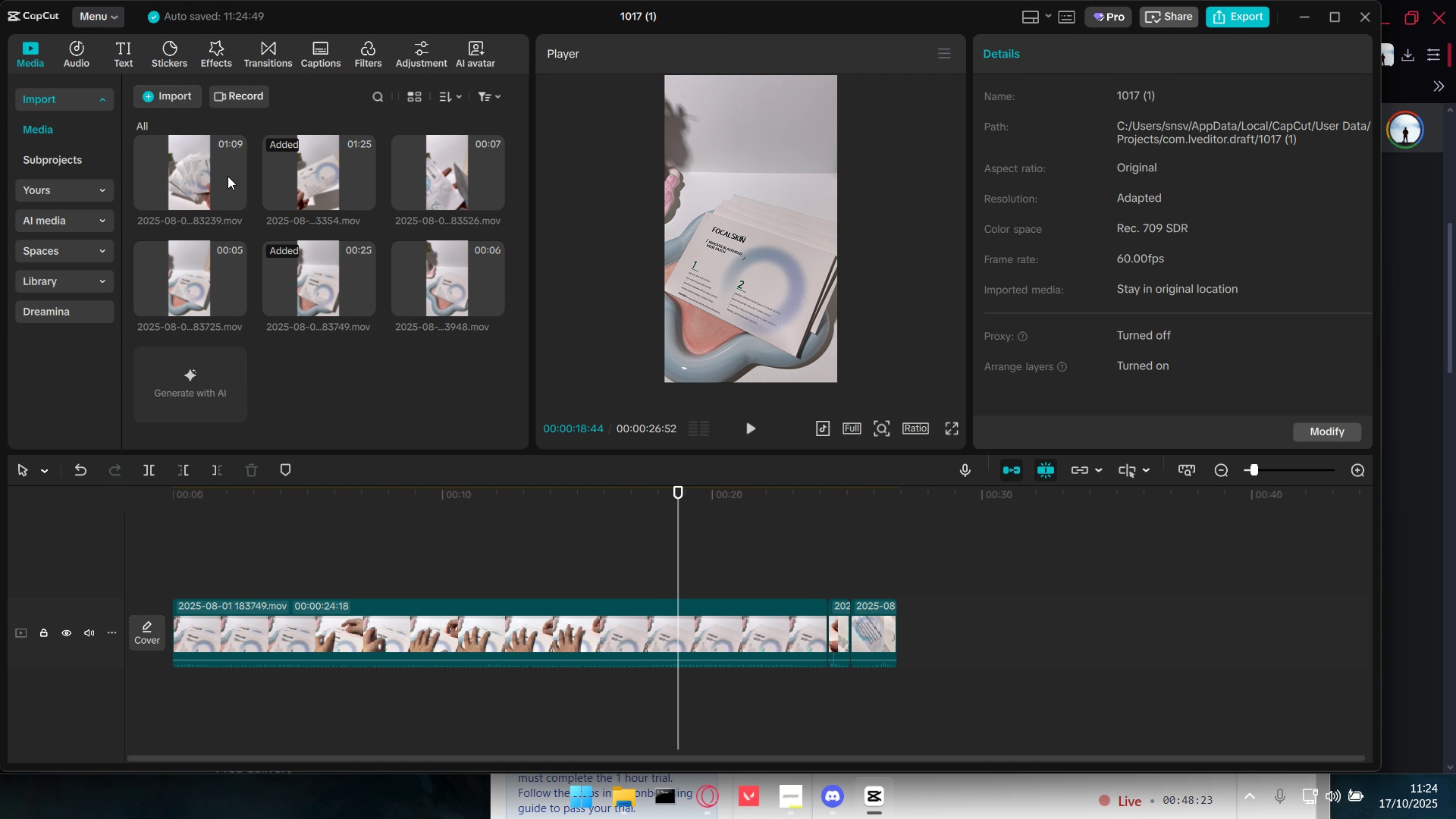 
left_click([212, 176])
 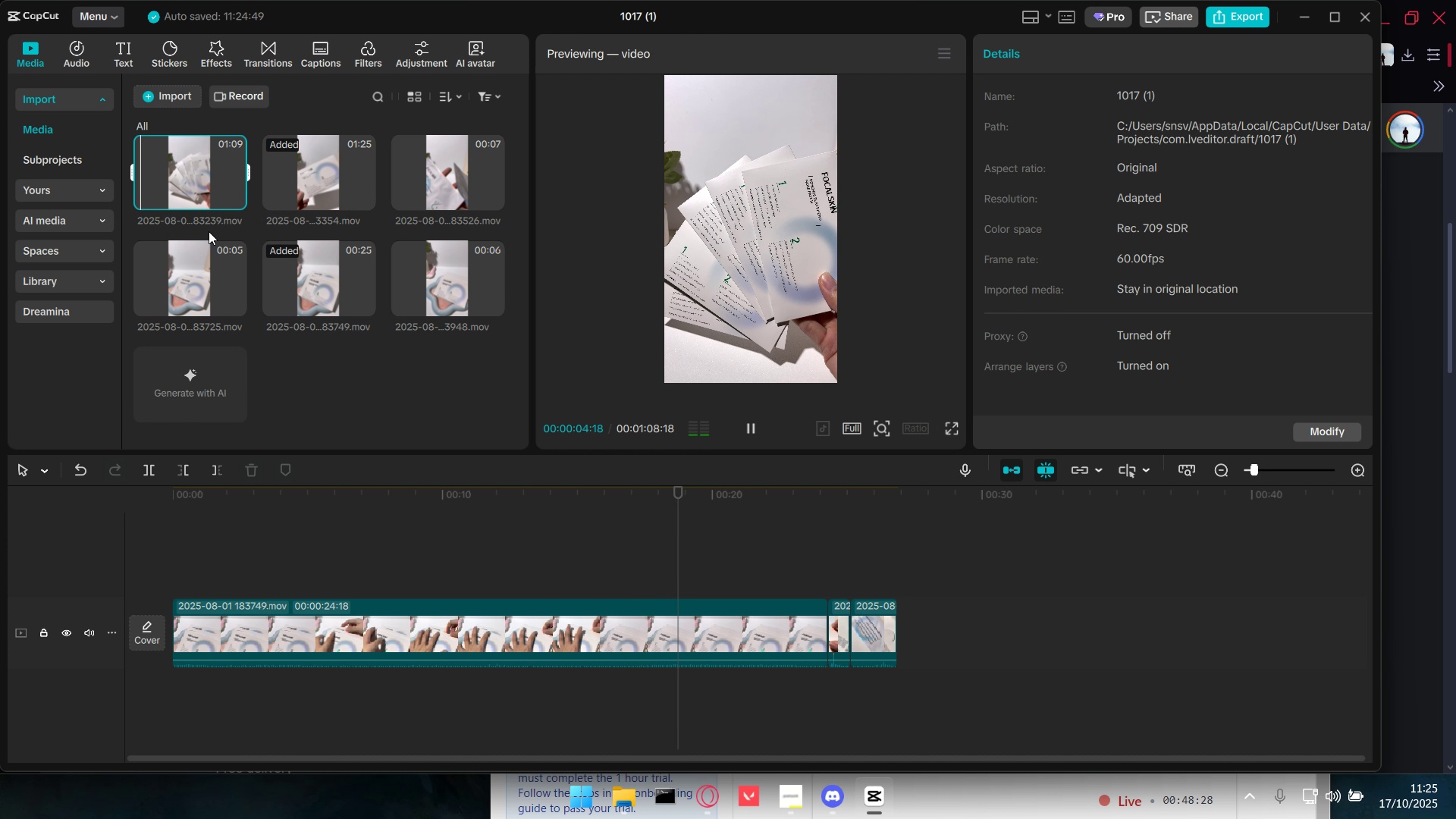 
wait(6.57)
 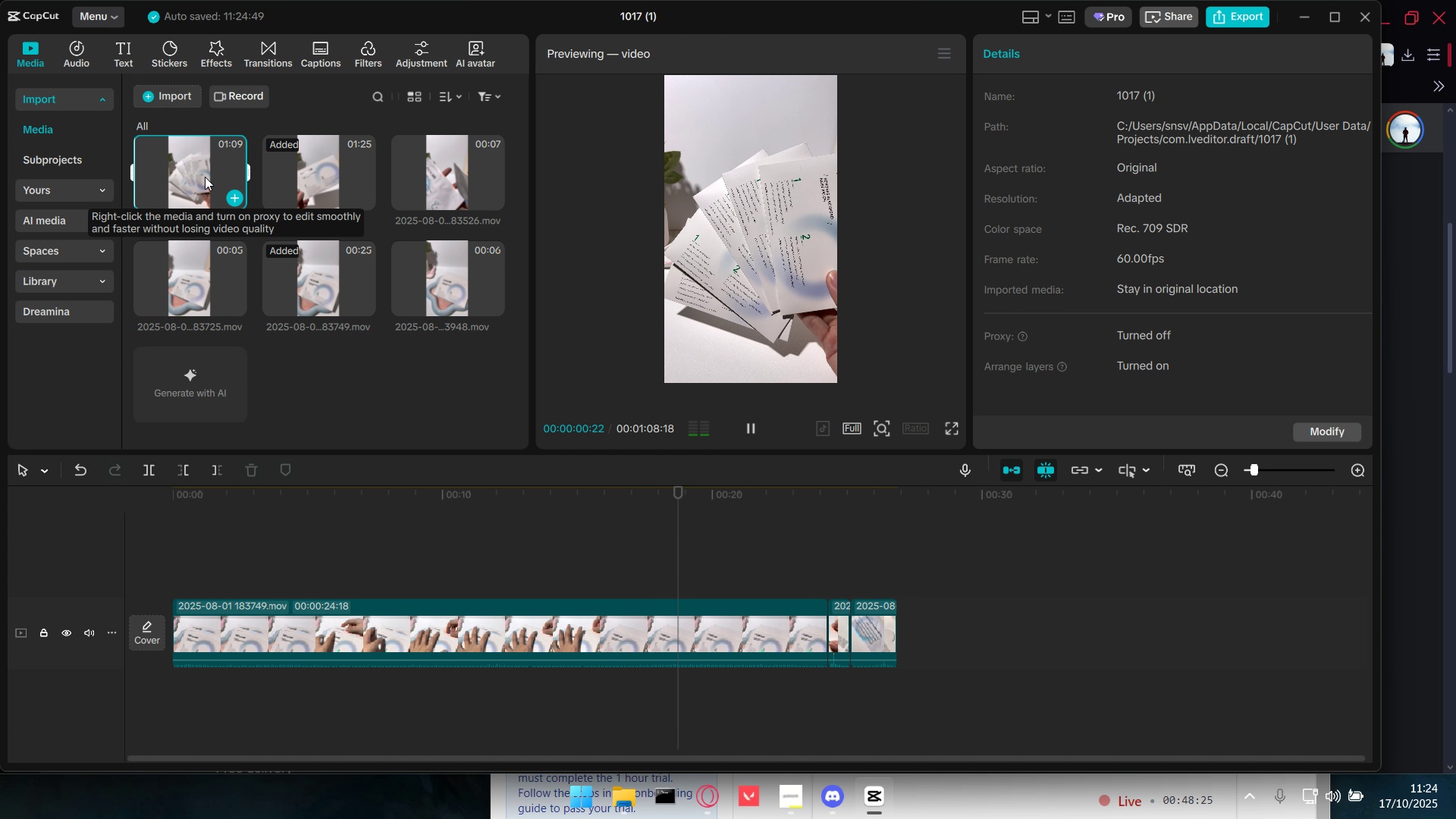 
left_click([318, 180])
 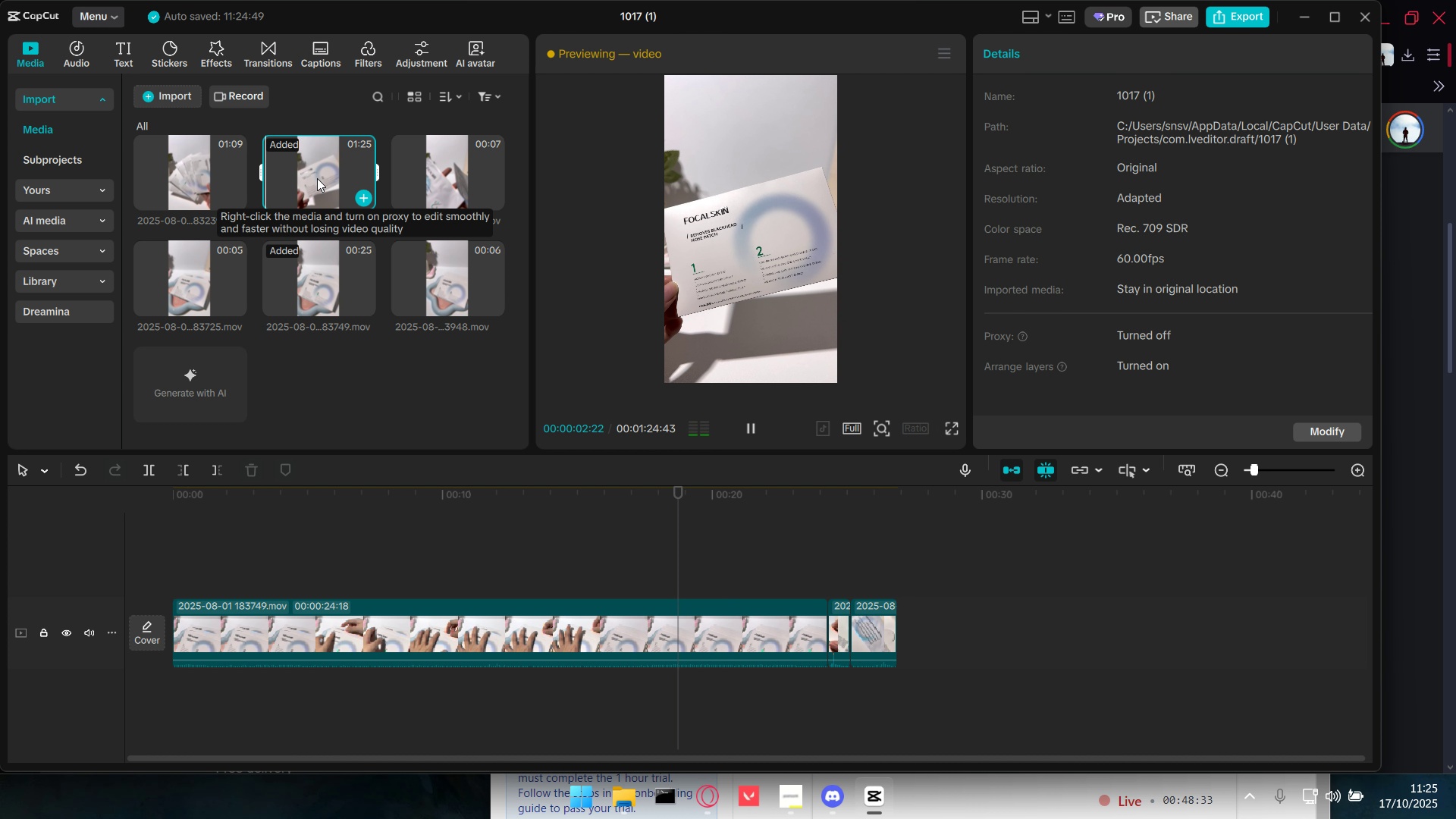 
left_click_drag(start_coordinate=[317, 178], to_coordinate=[919, 623])
 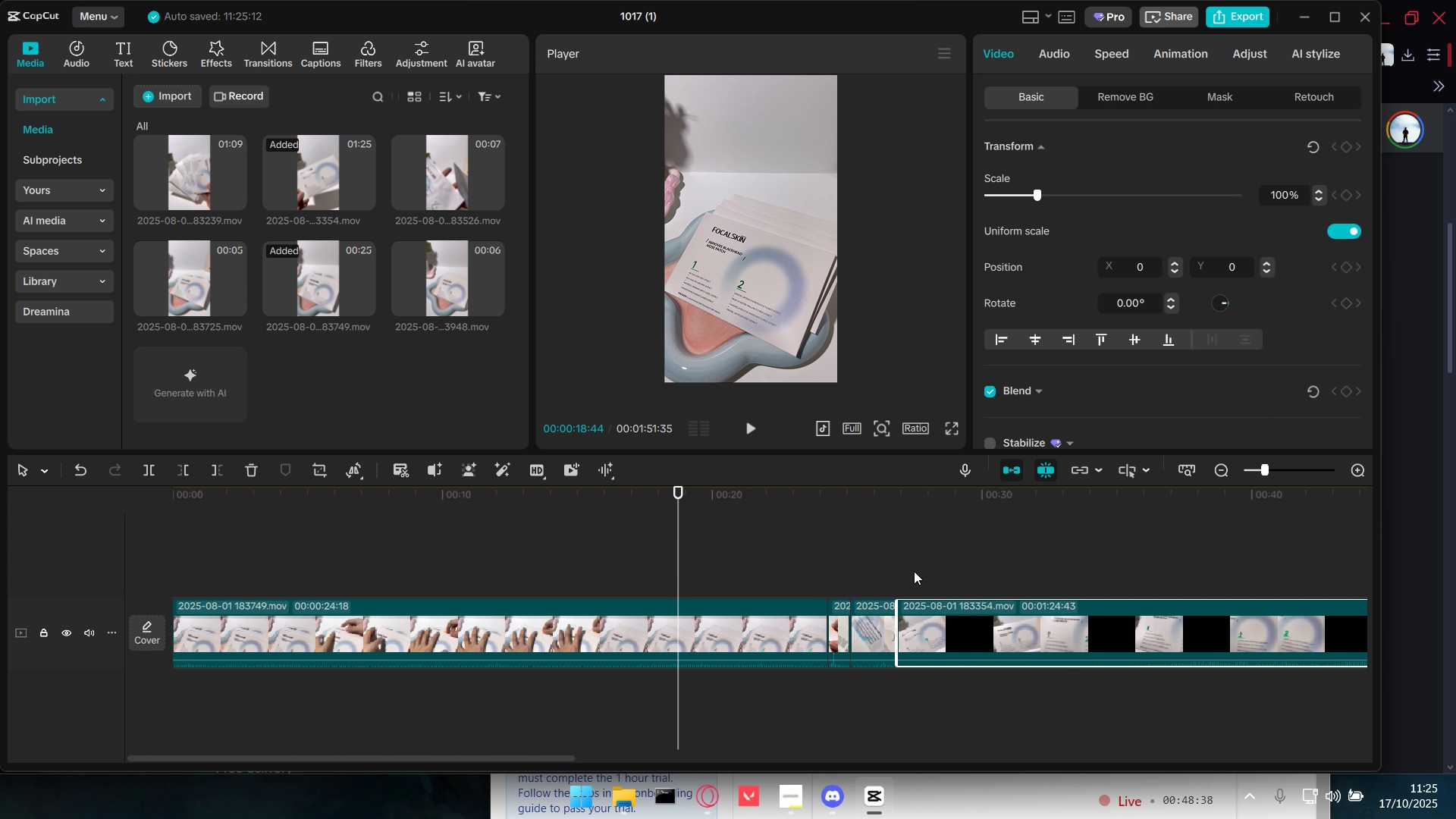 
left_click([912, 571])
 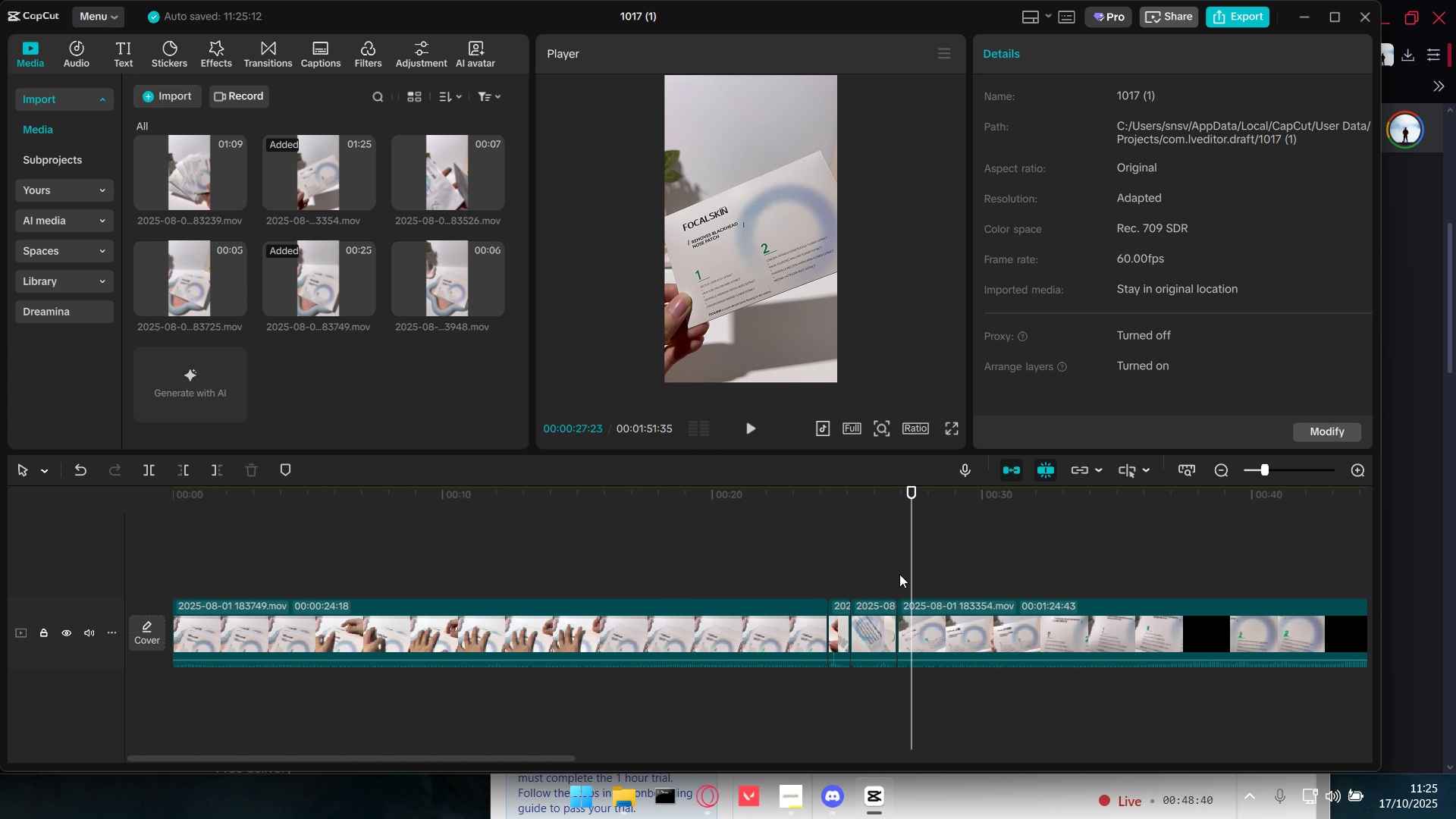 
key(Space)
 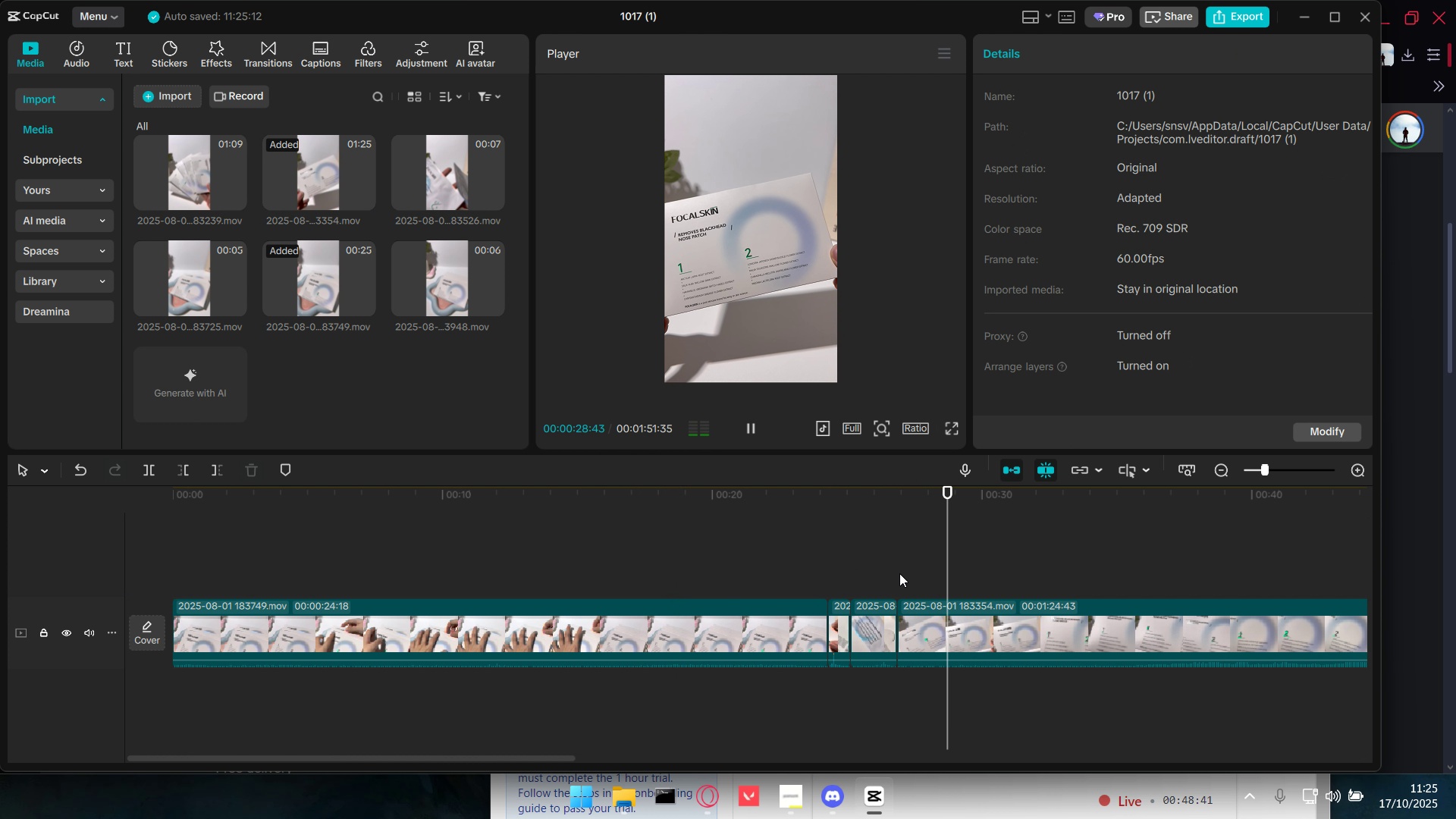 
key(Space)
 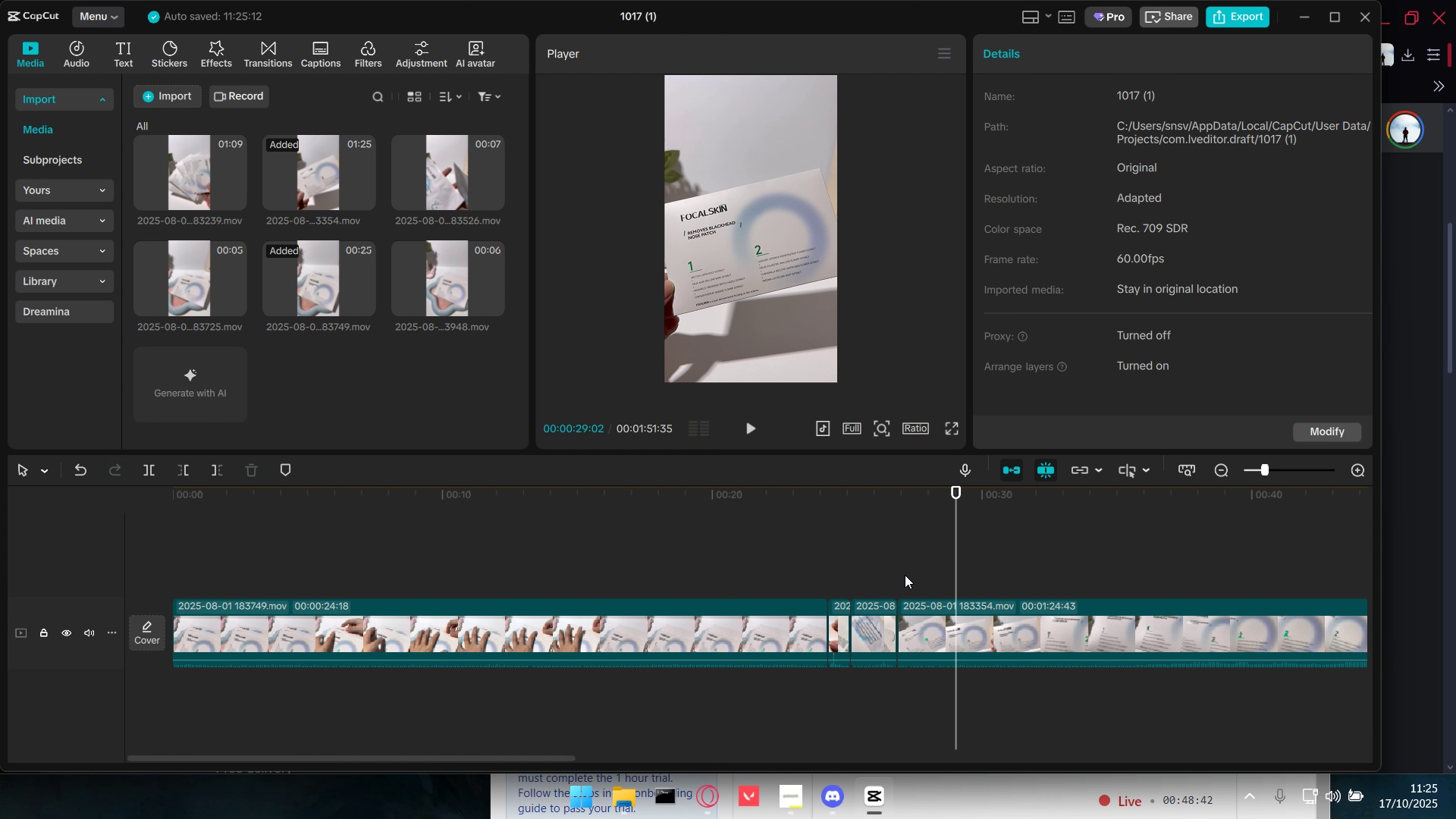 
left_click([905, 575])
 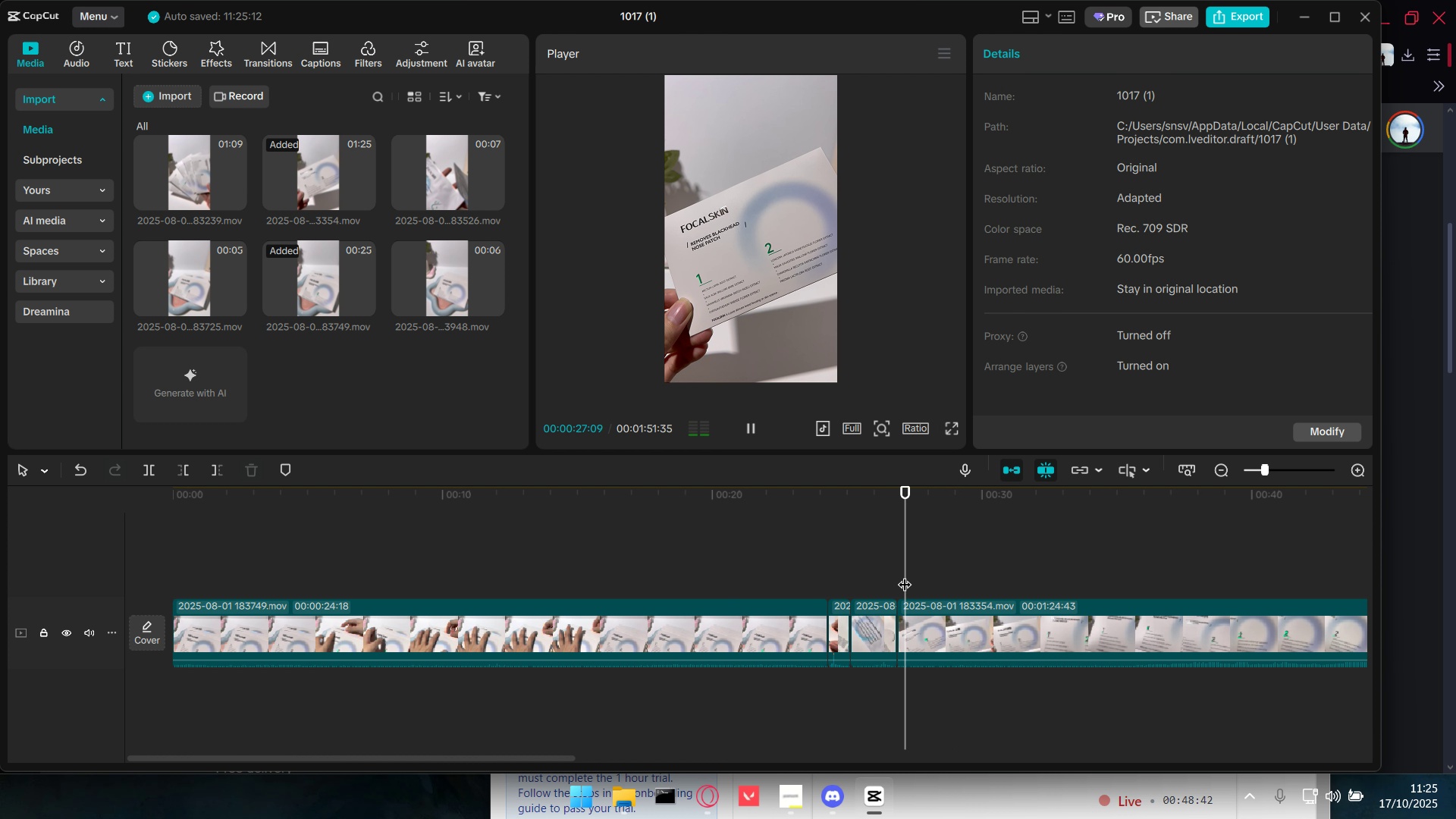 
key(Space)
 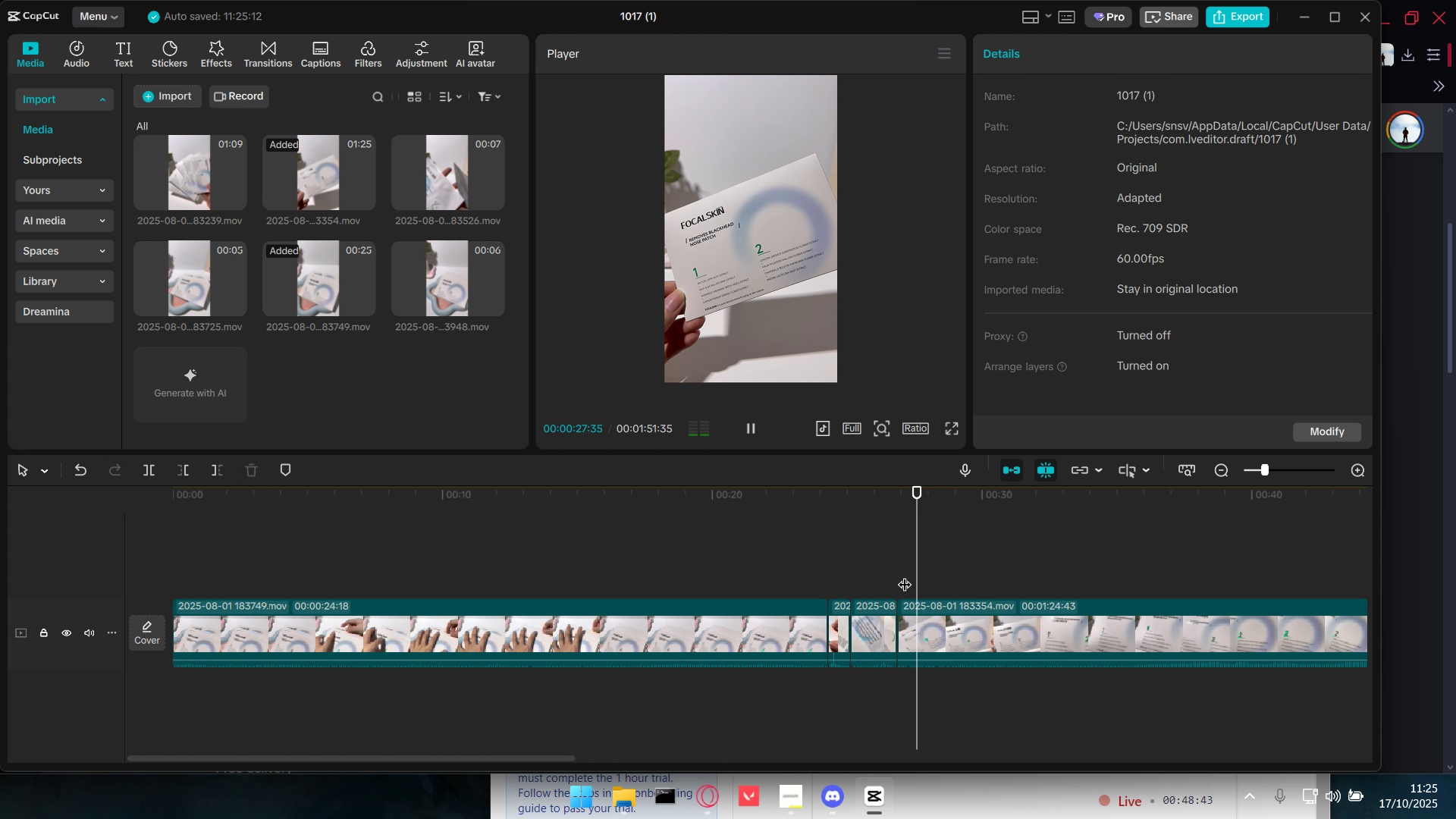 
key(Space)
 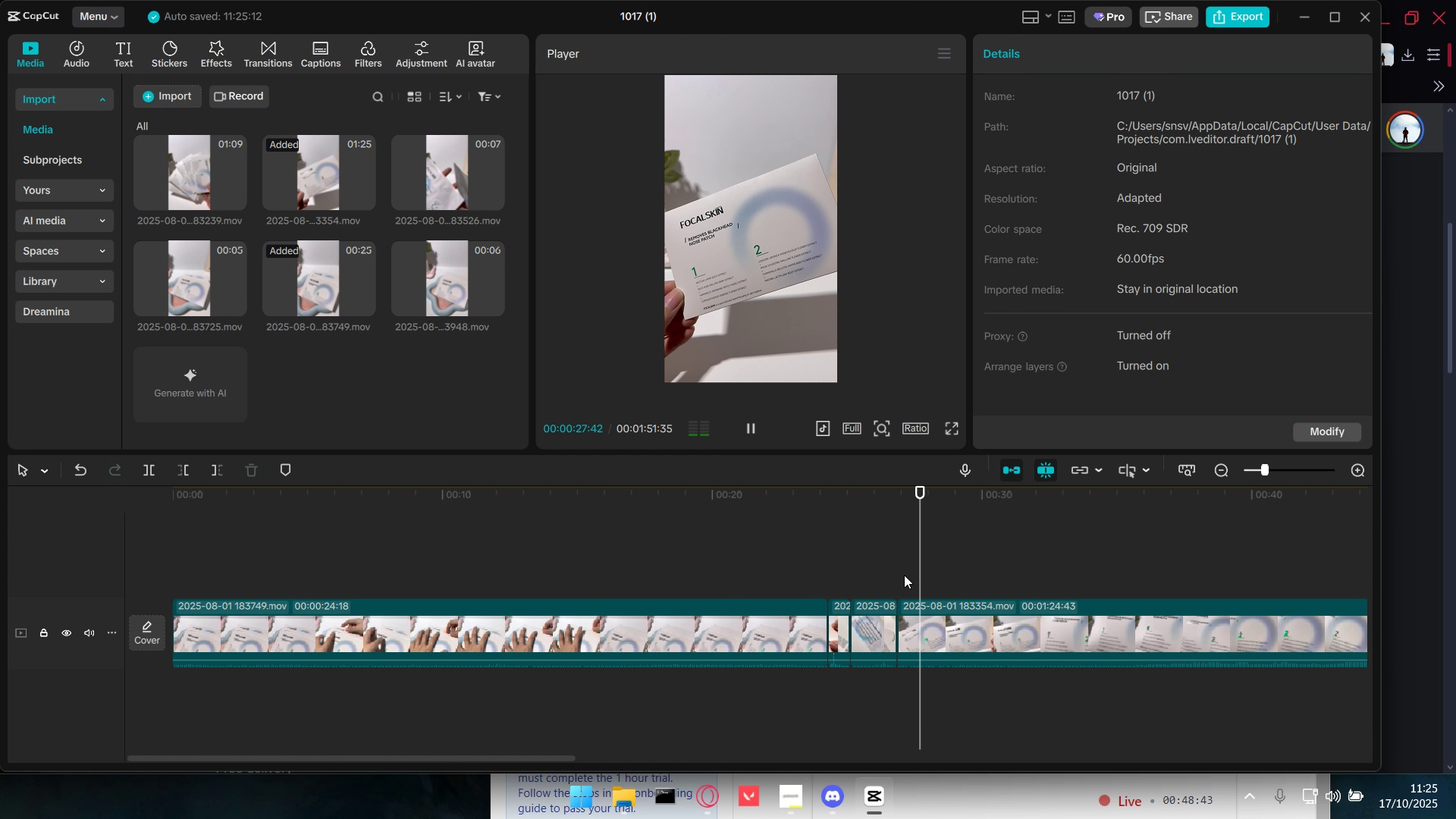 
key(Space)
 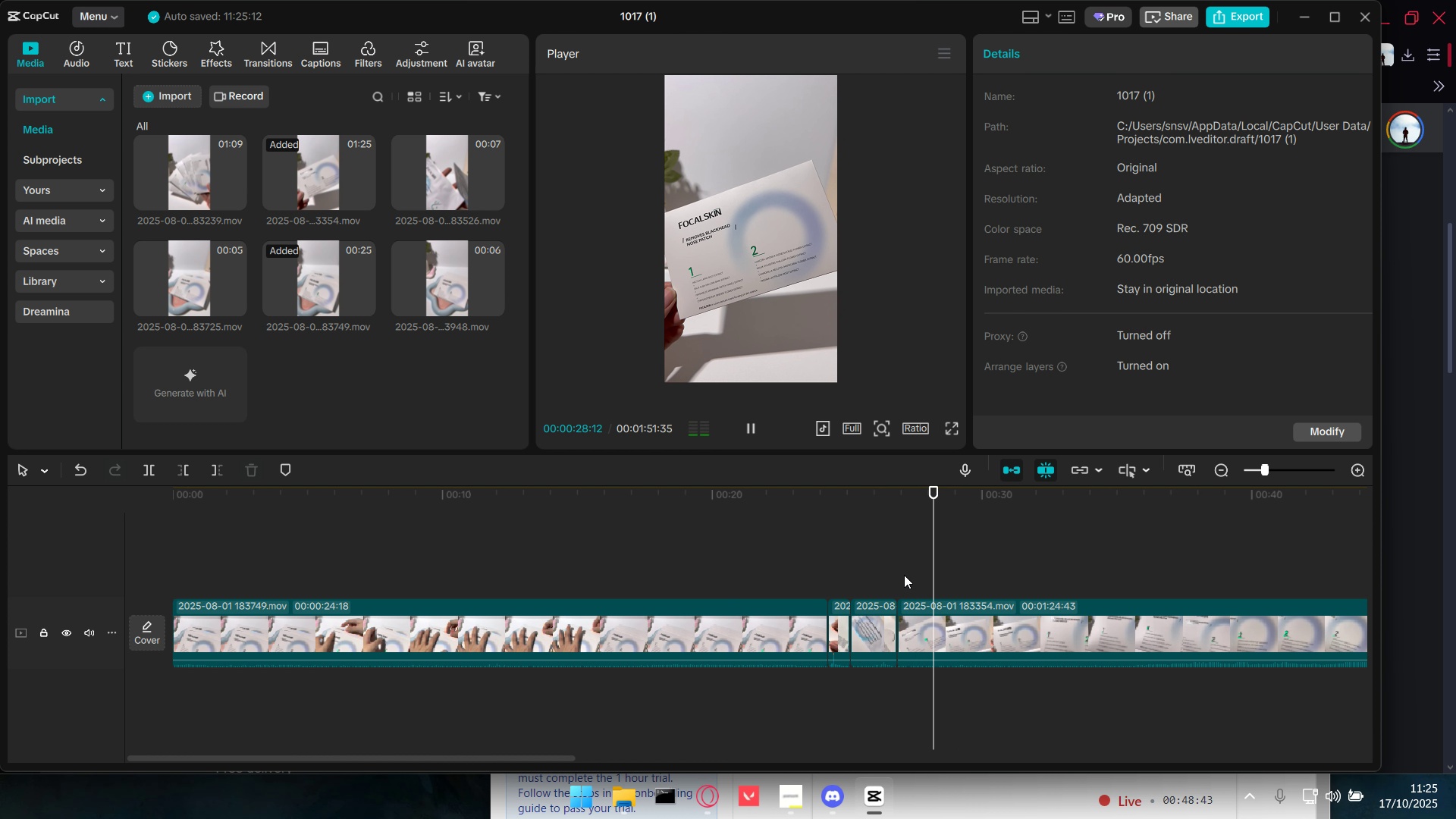 
key(Space)
 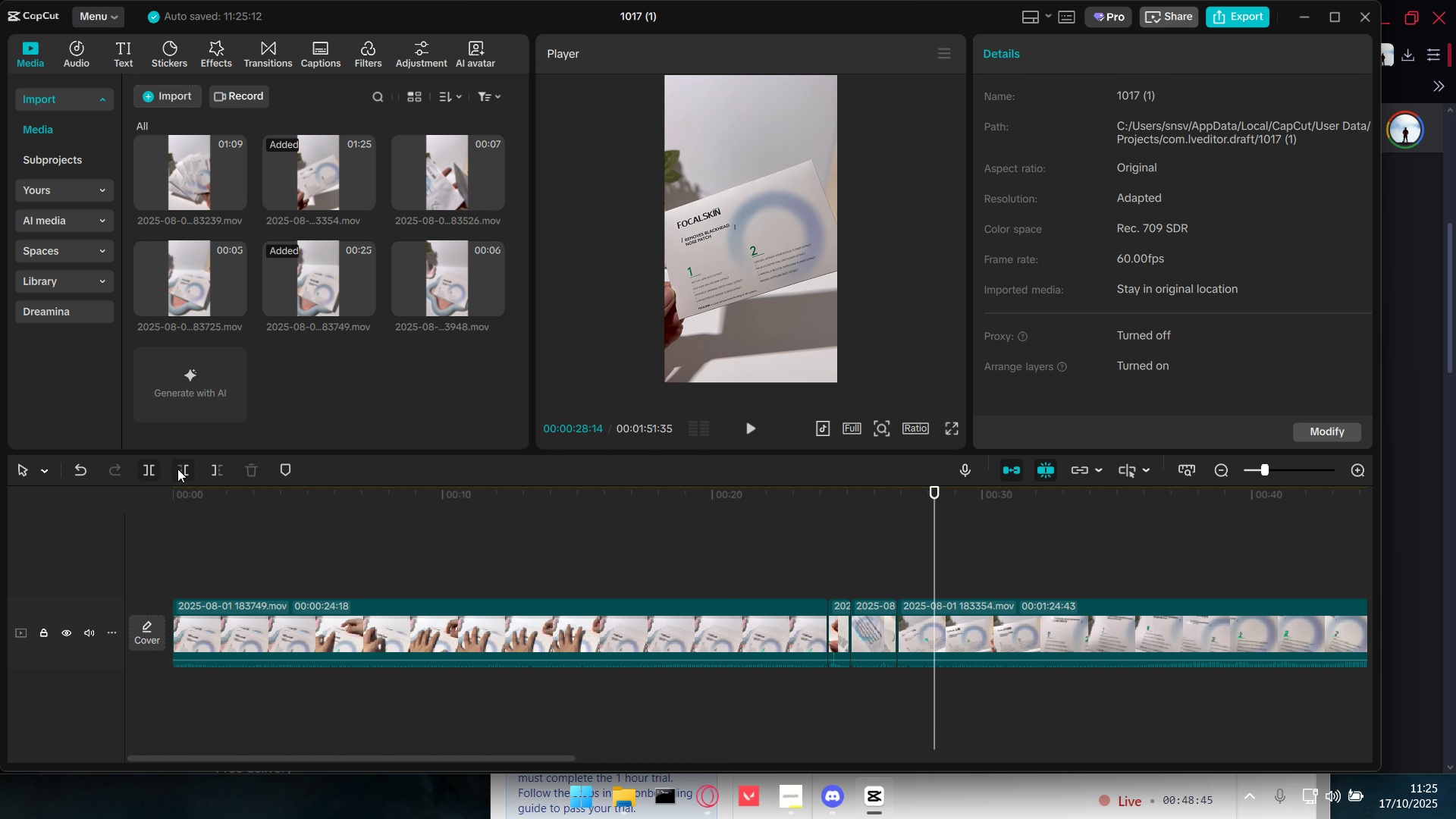 
left_click([177, 469])
 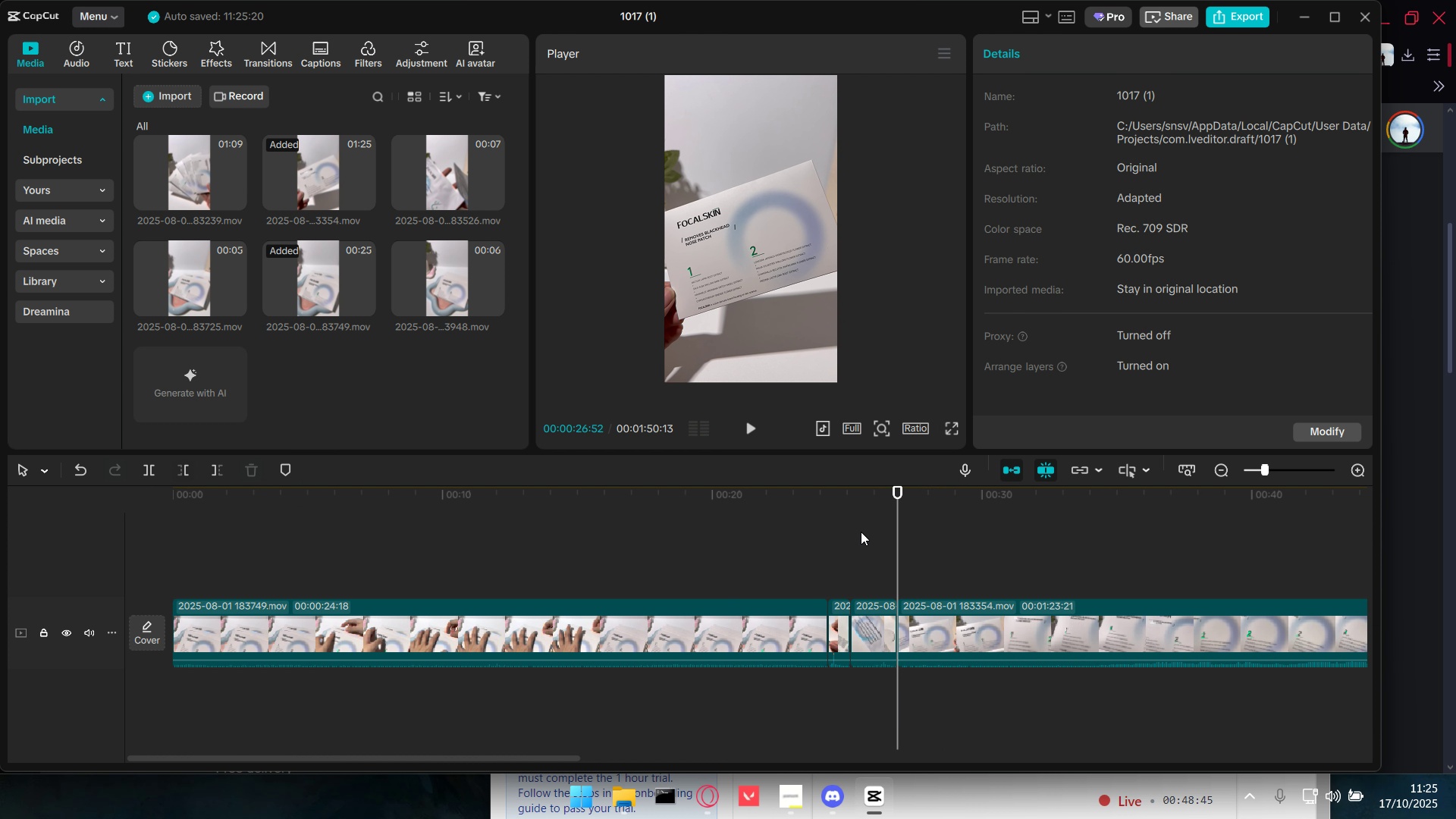 
key(Space)
 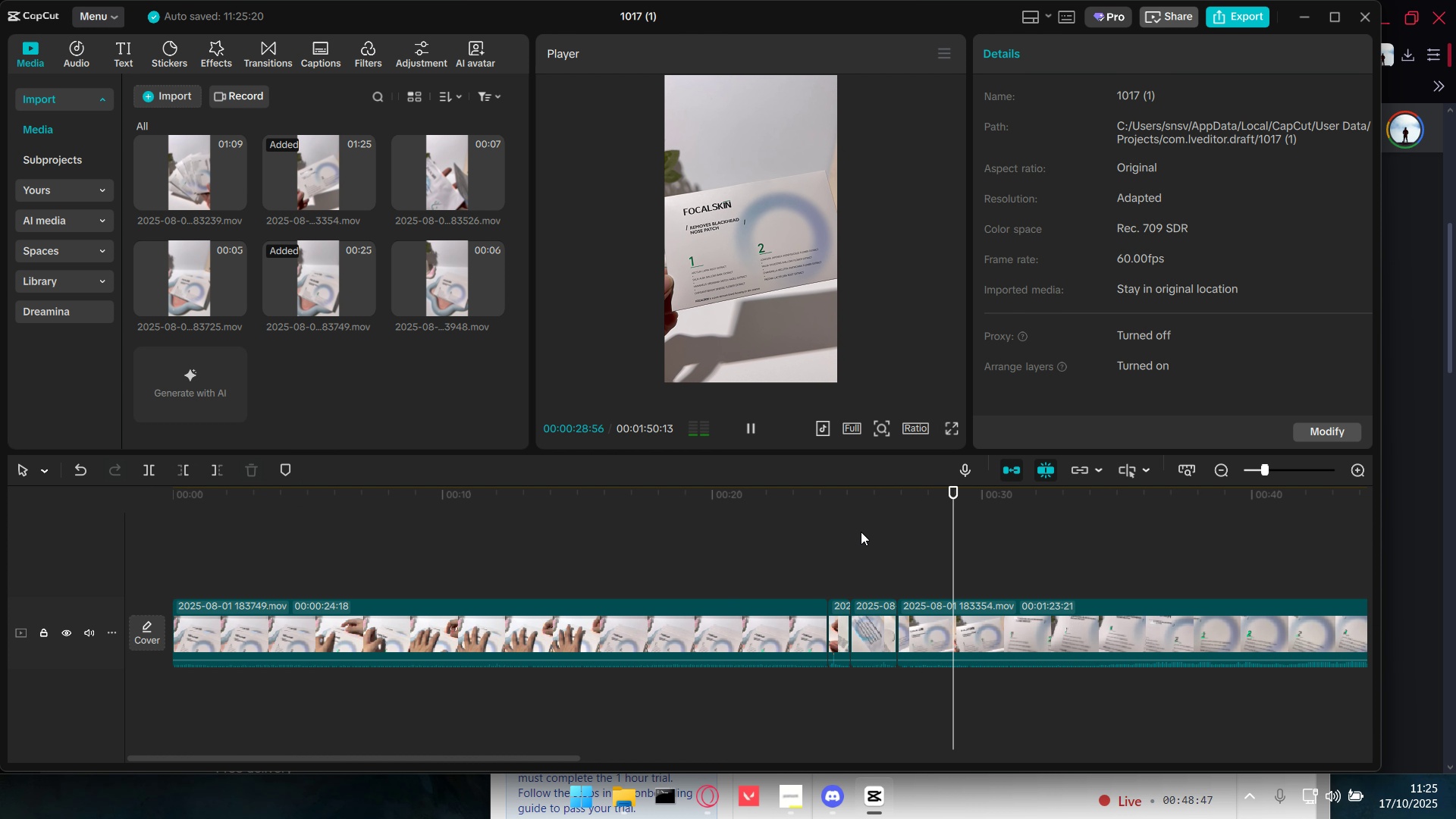 
key(Space)
 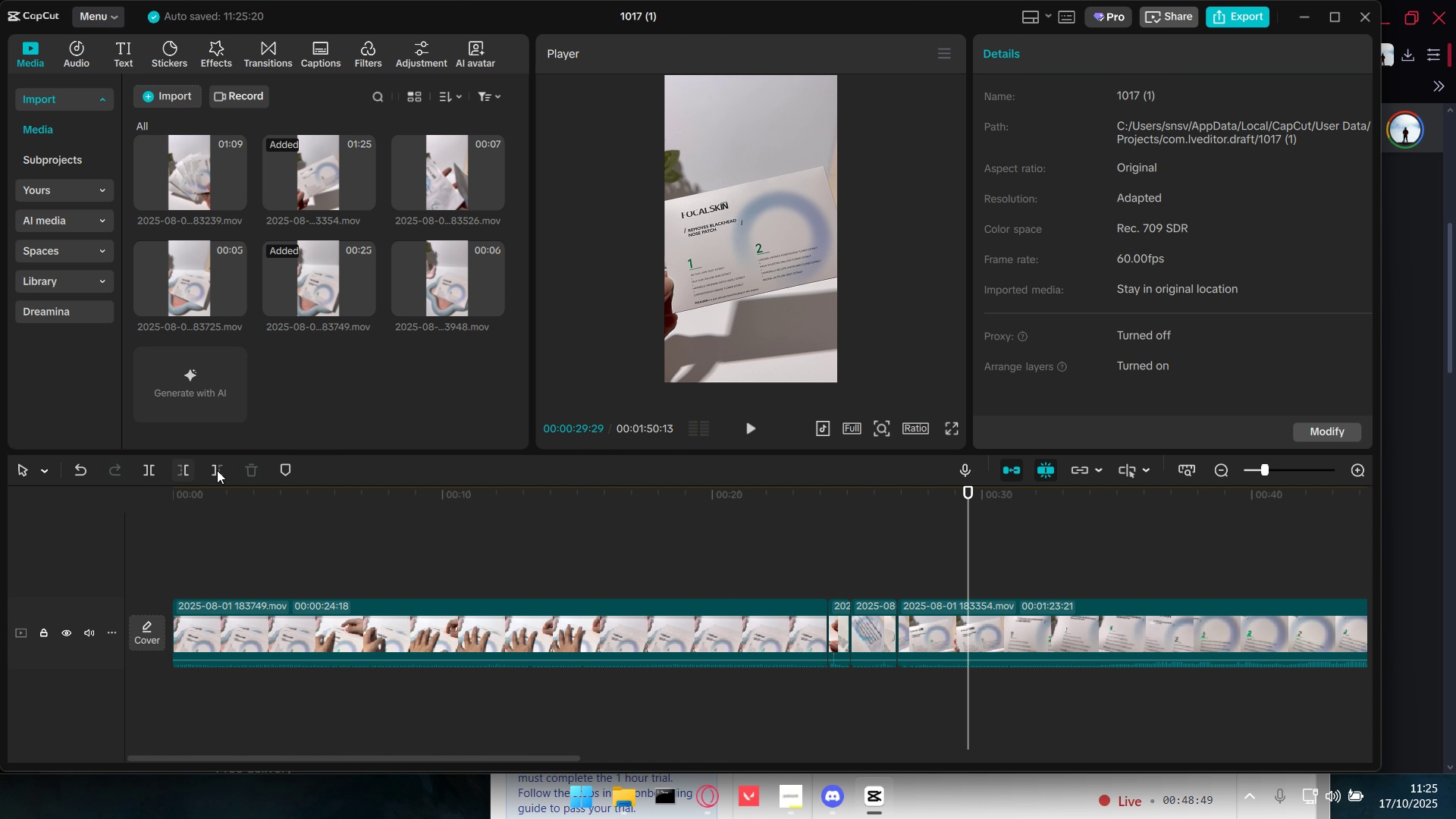 
left_click([217, 470])
 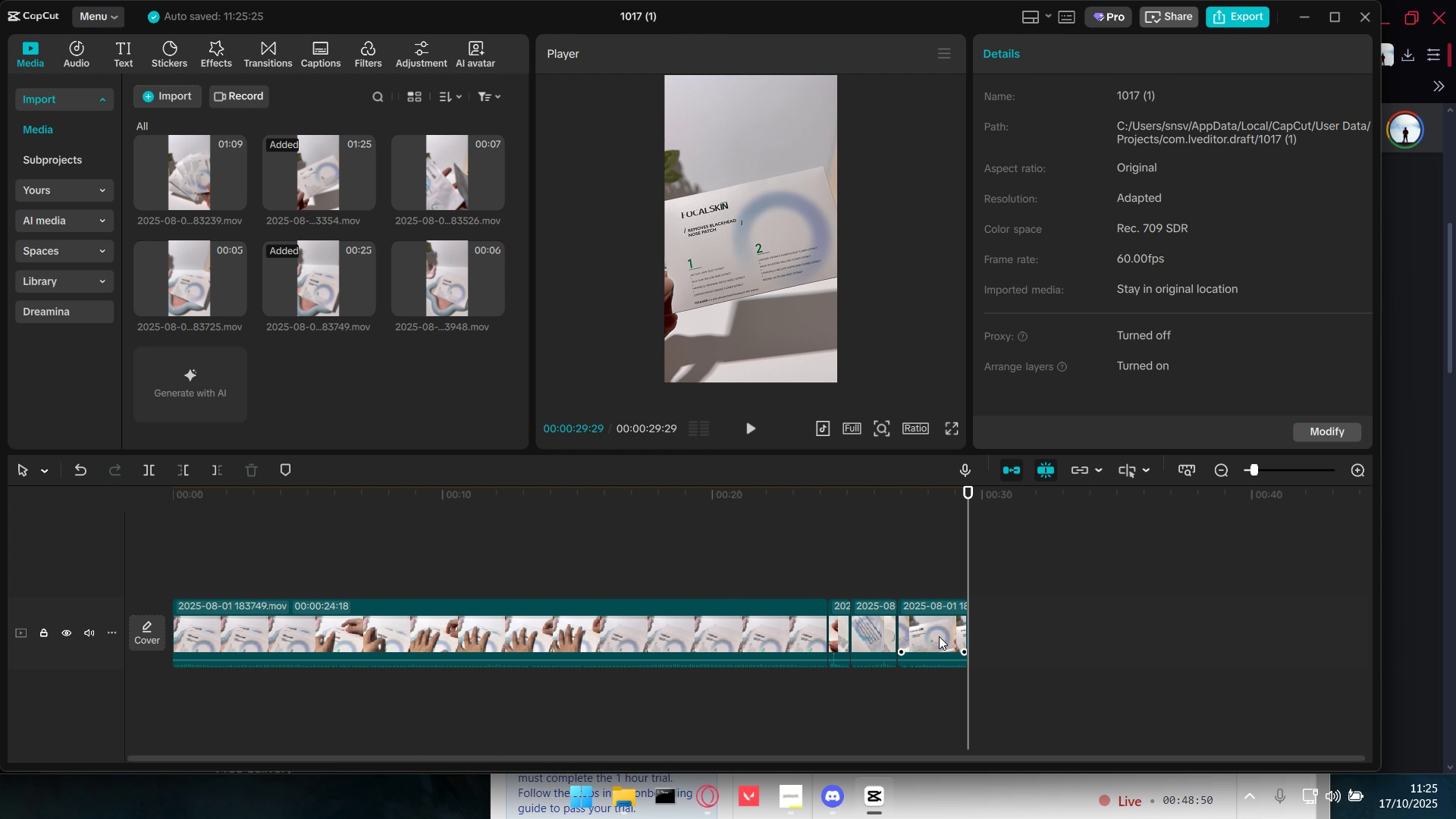 
left_click_drag(start_coordinate=[938, 635], to_coordinate=[840, 639])
 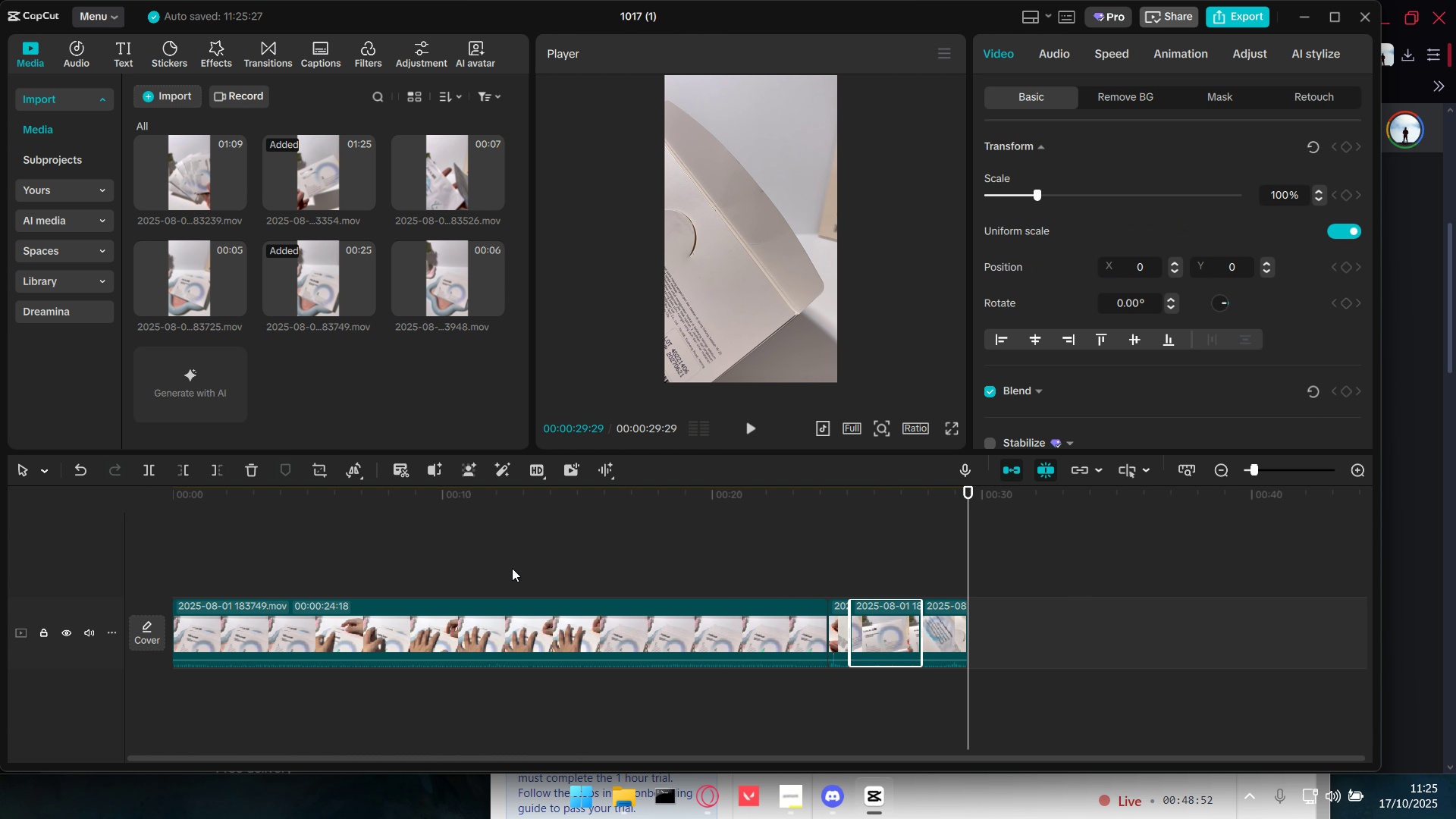 
left_click([512, 568])
 